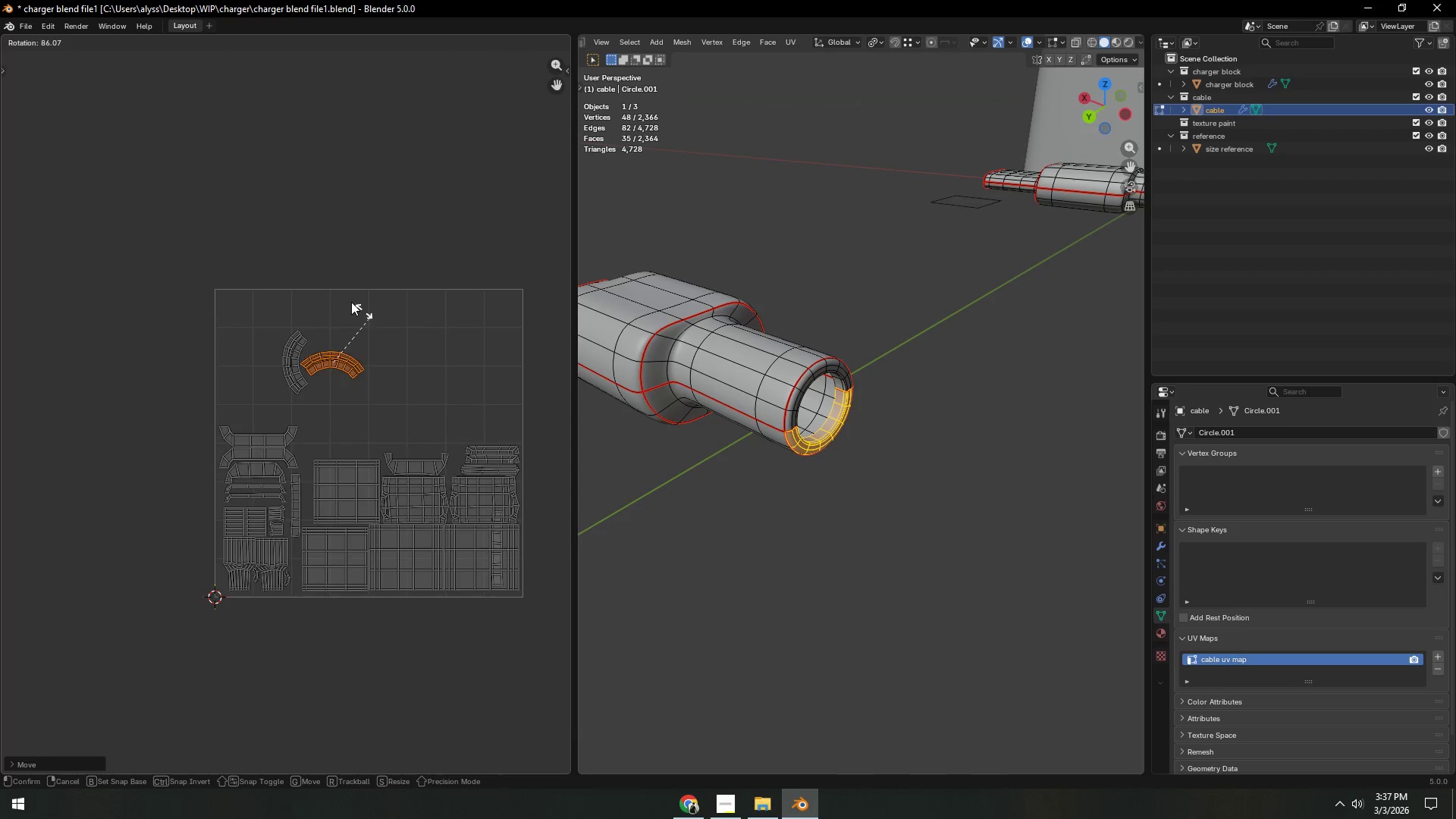 
hold_key(key=ControlLeft, duration=1.5)
left_click([236, 275])
 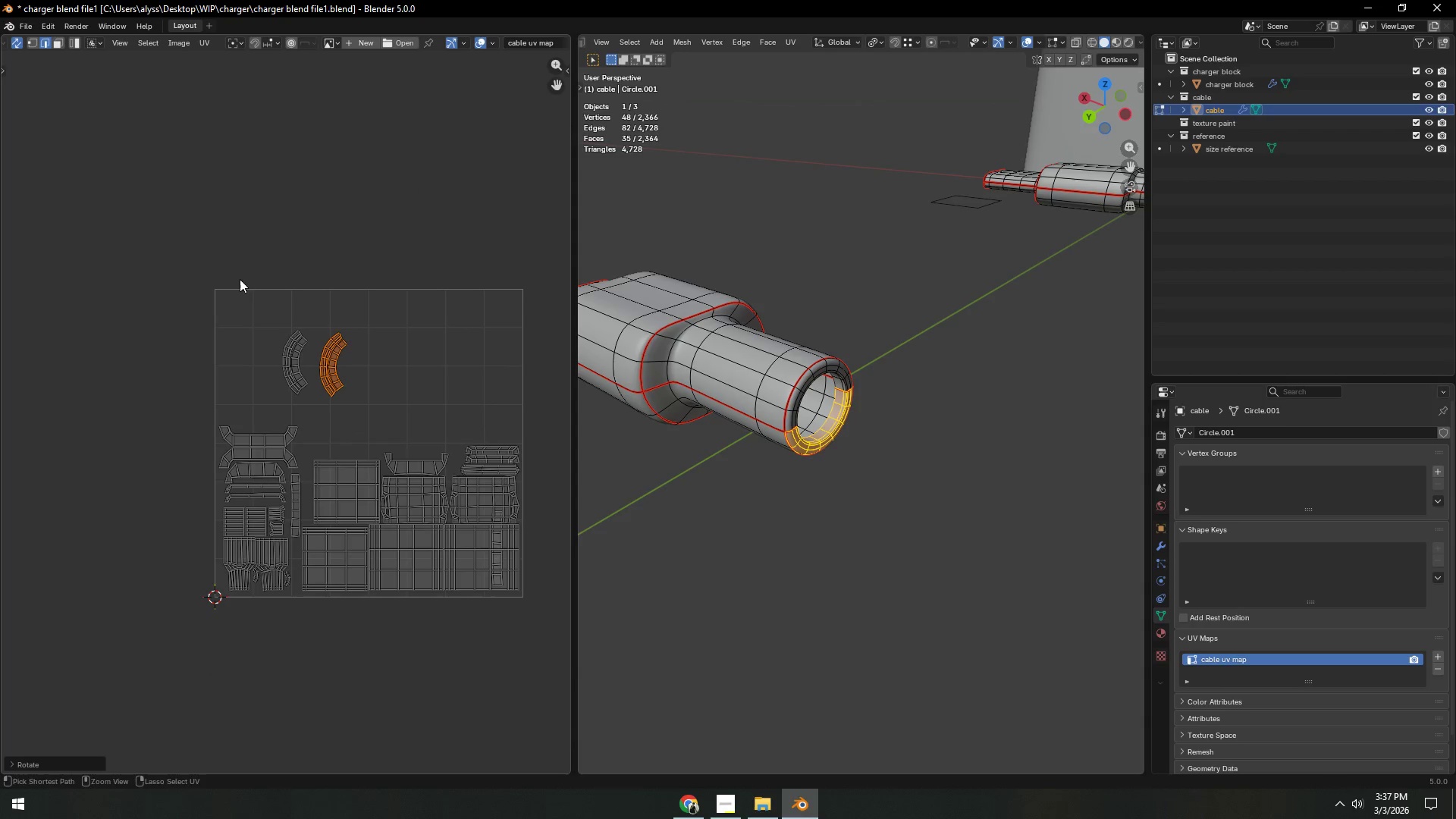 
key(Control+ControlLeft)
 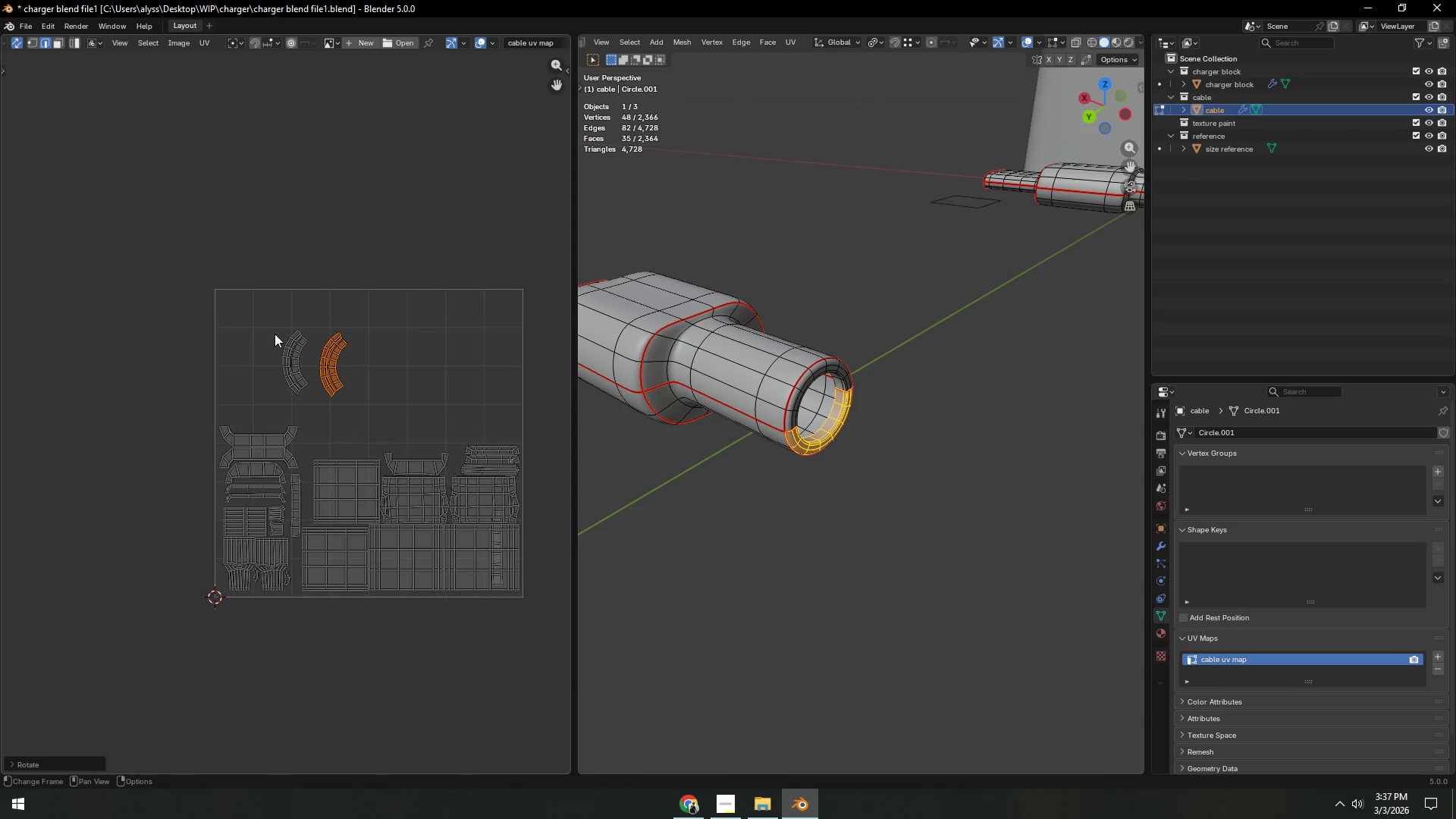 
left_click_drag(start_coordinate=[249, 321], to_coordinate=[397, 394])
 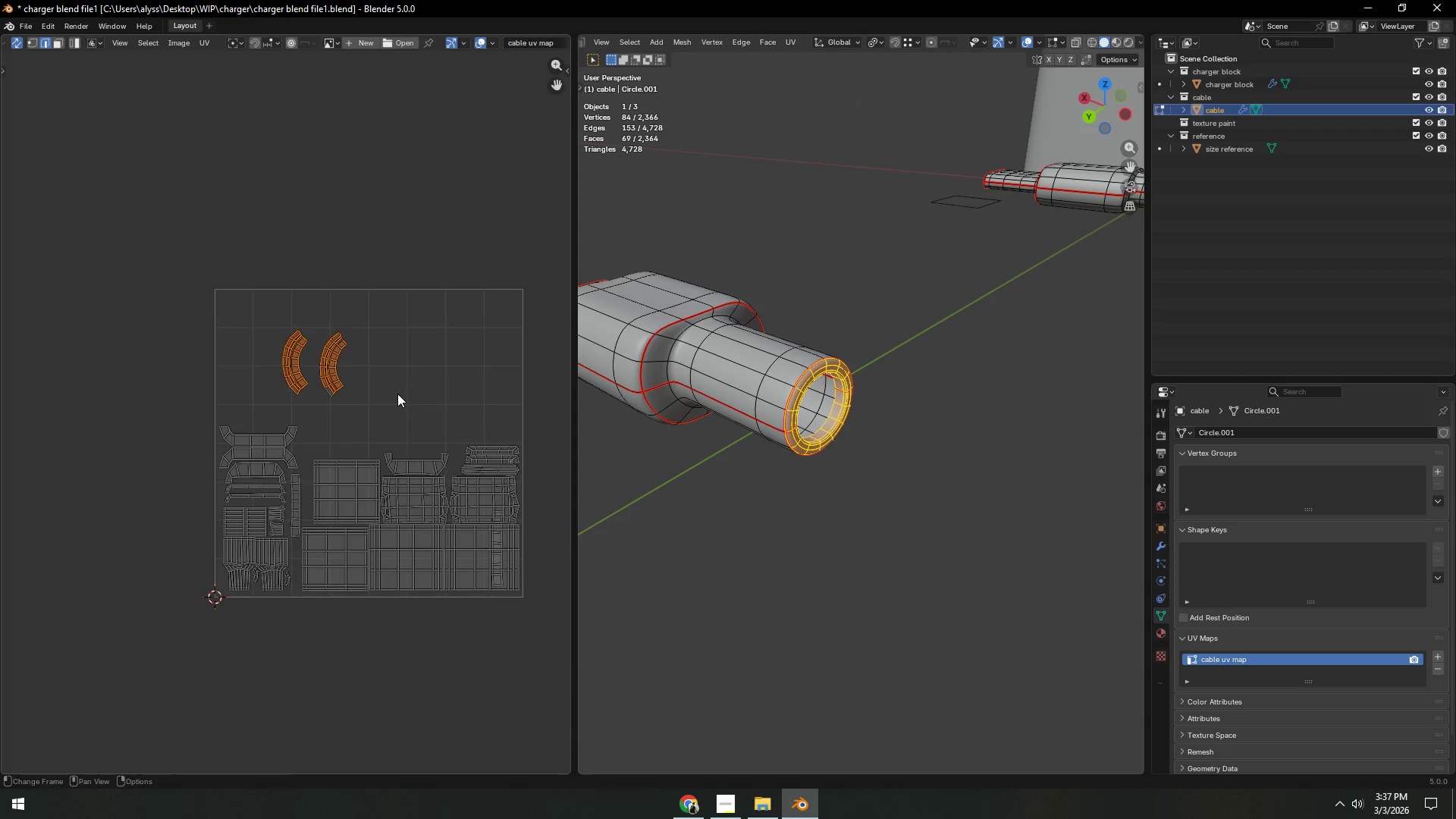 
key(G)
 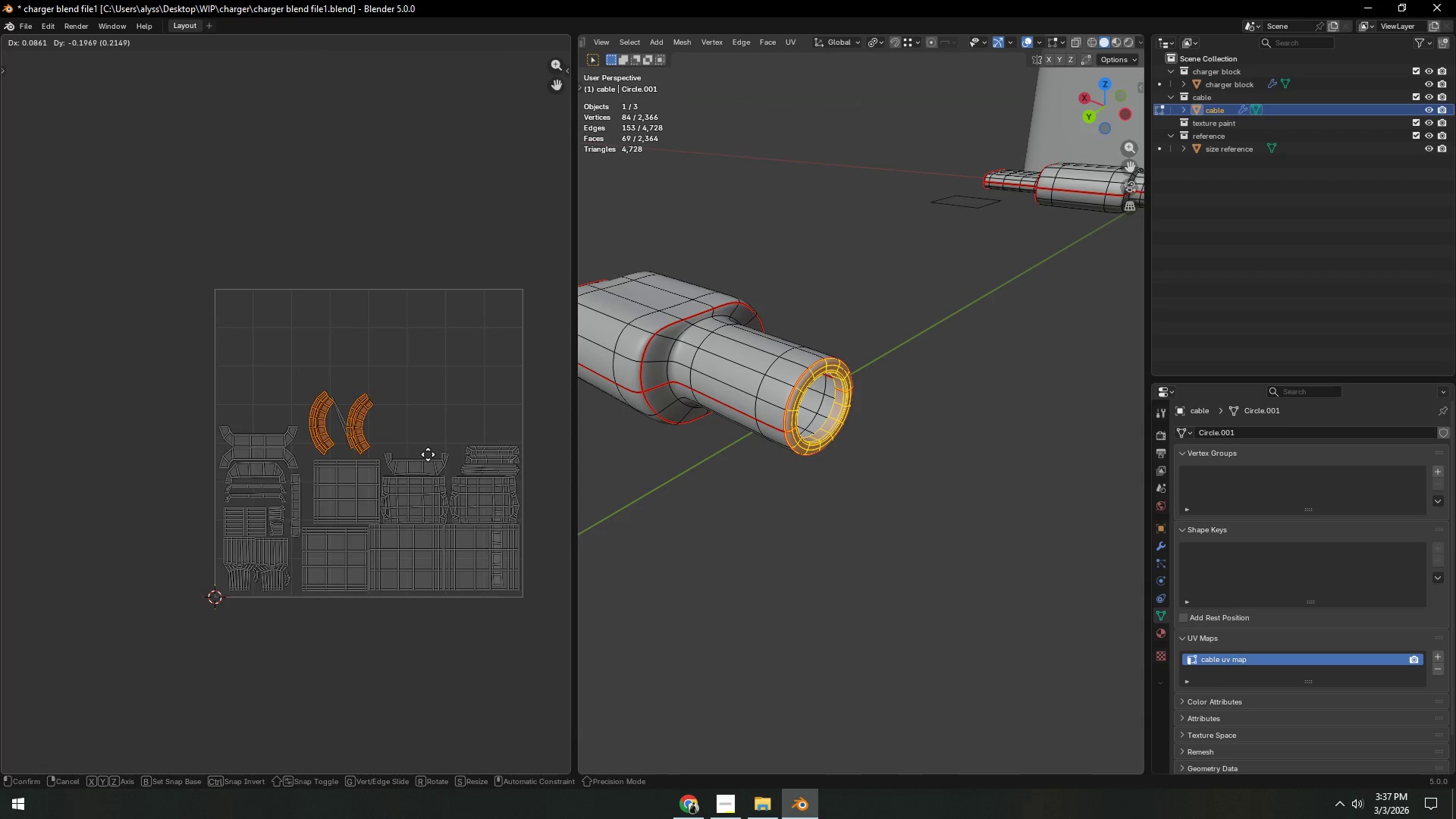 
right_click([428, 453])
 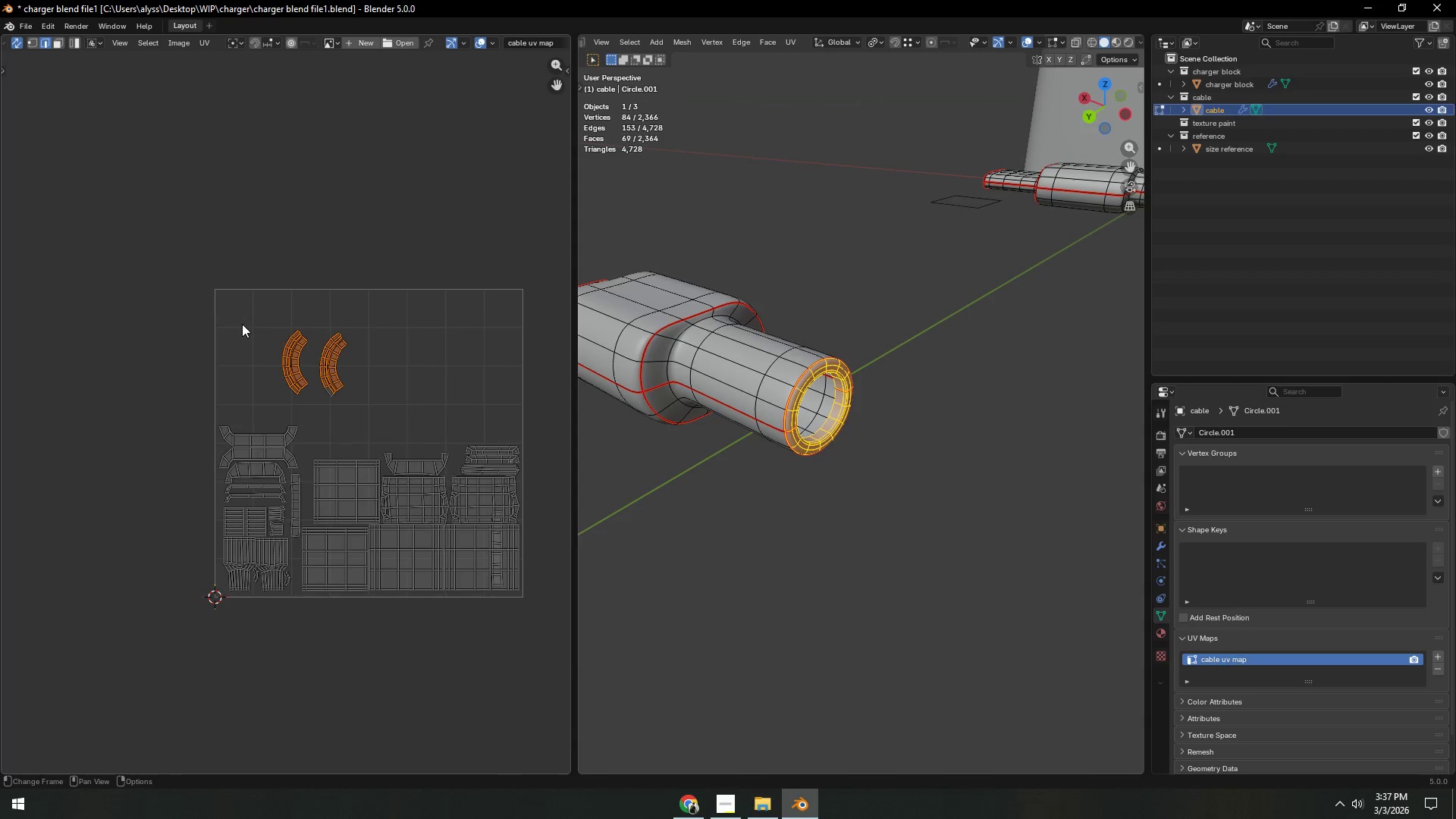 
left_click_drag(start_coordinate=[233, 304], to_coordinate=[386, 403])
 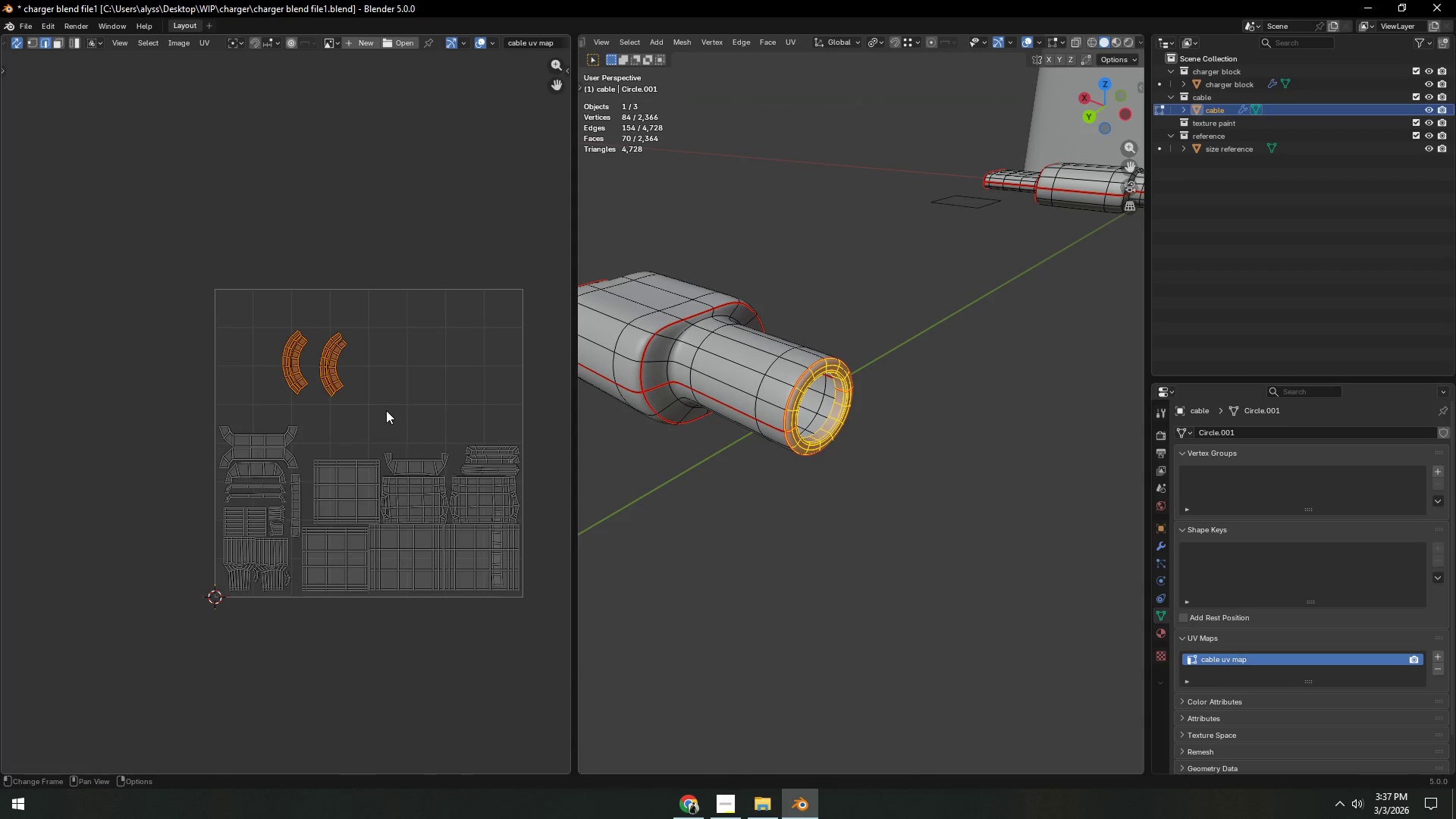 
key(Shift+ShiftLeft)
 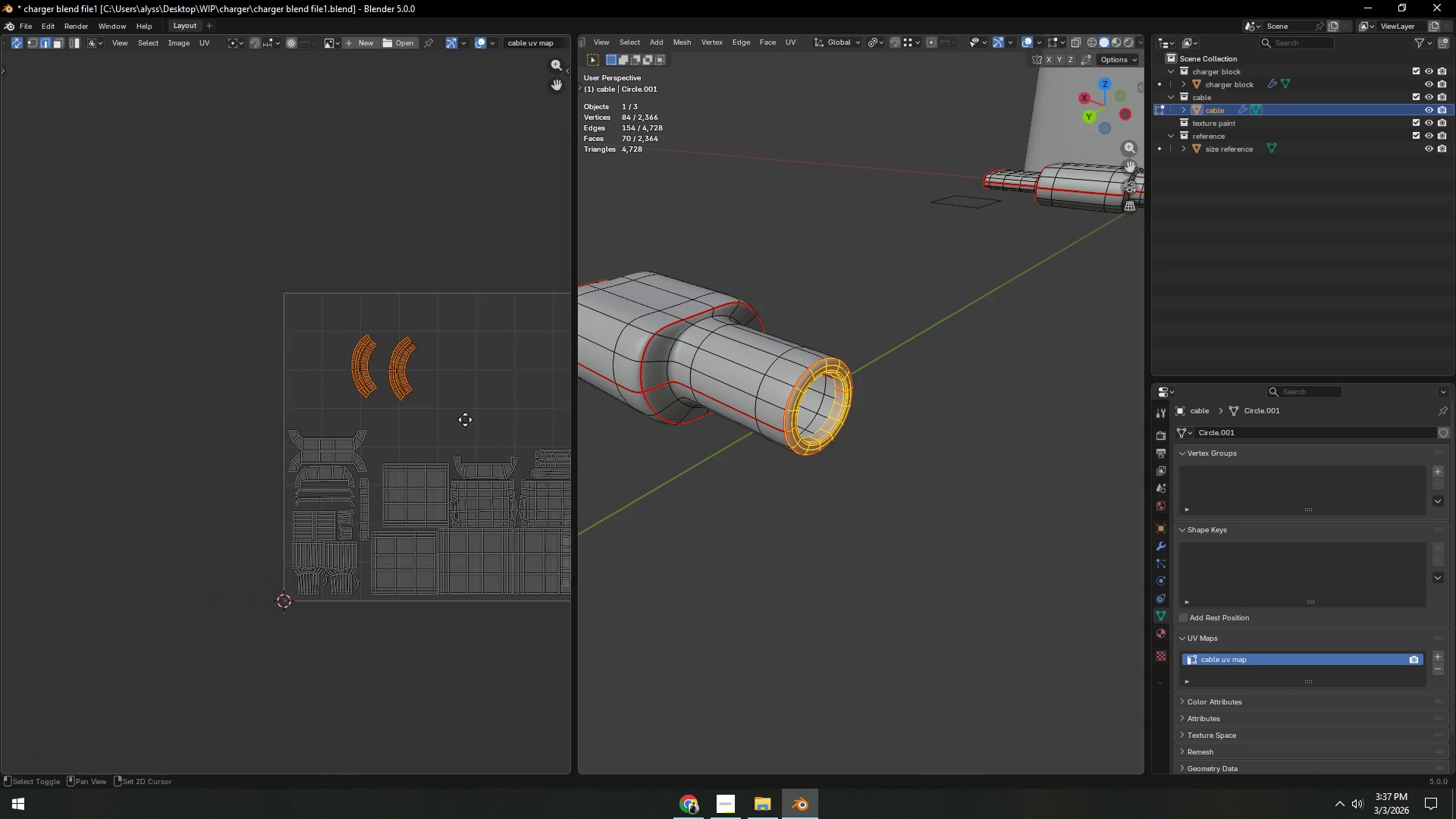 
scroll: coordinate [468, 421], scroll_direction: up, amount: 2.0
 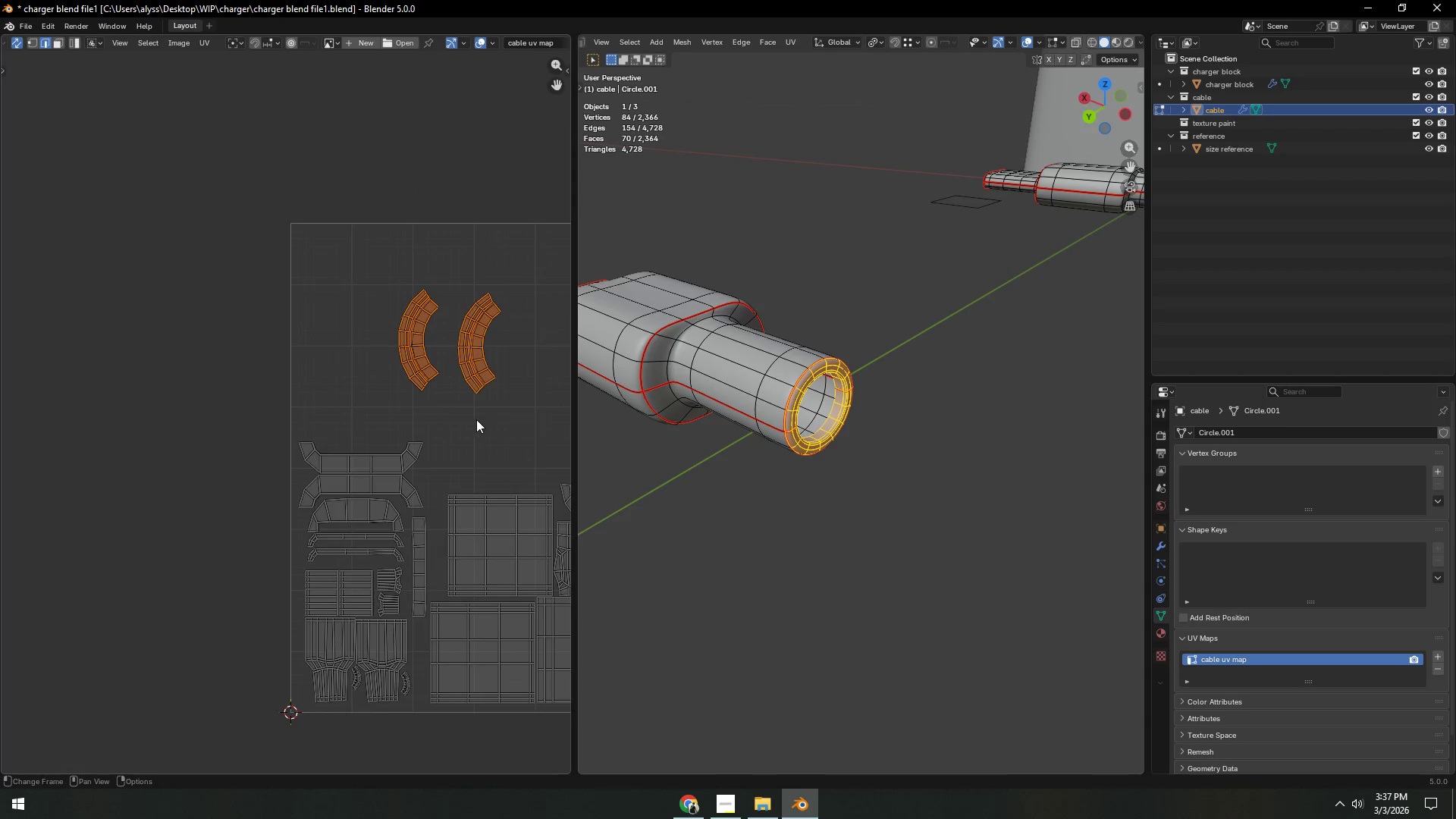 
key(G)
 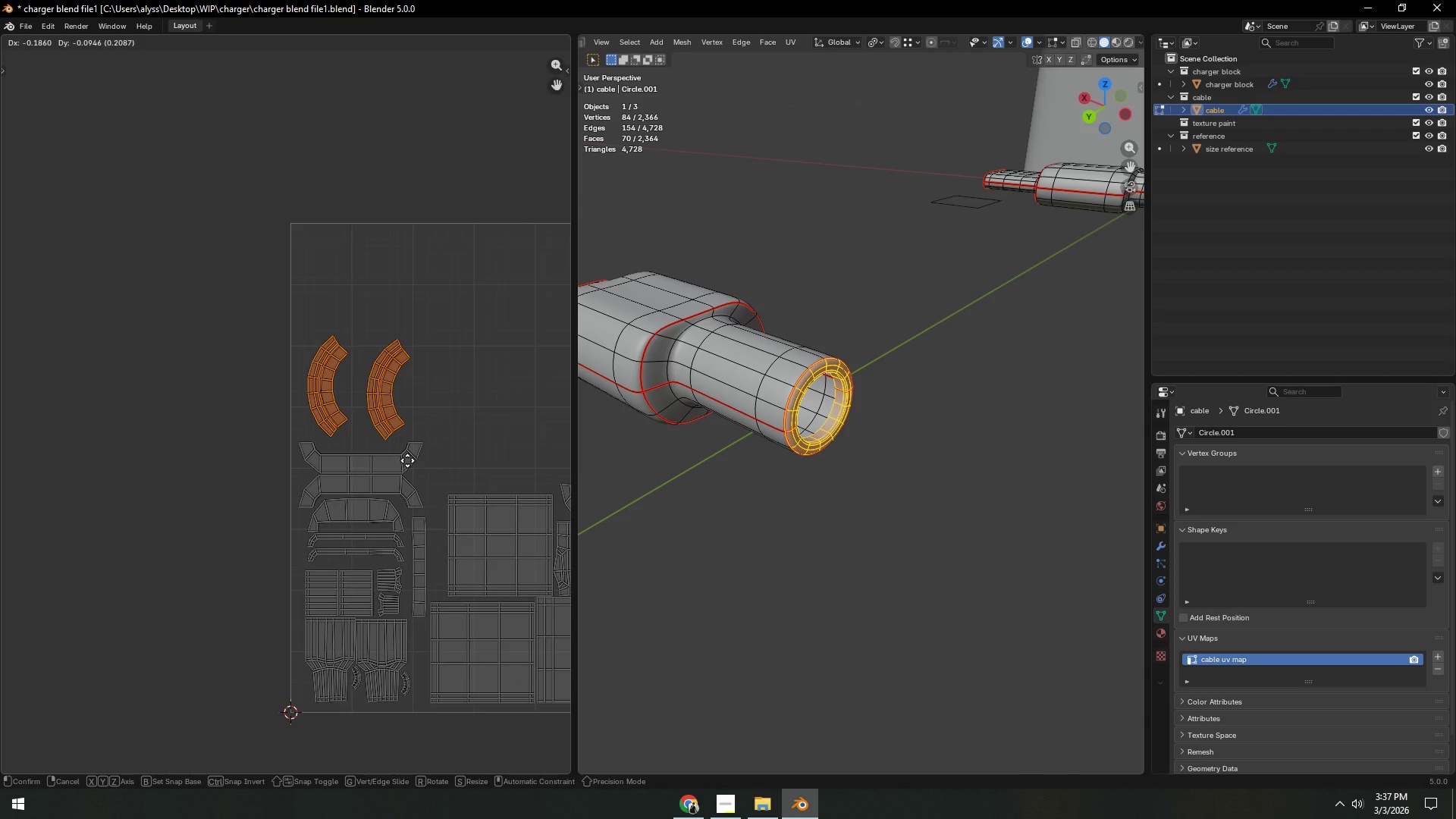 
left_click([407, 460])
 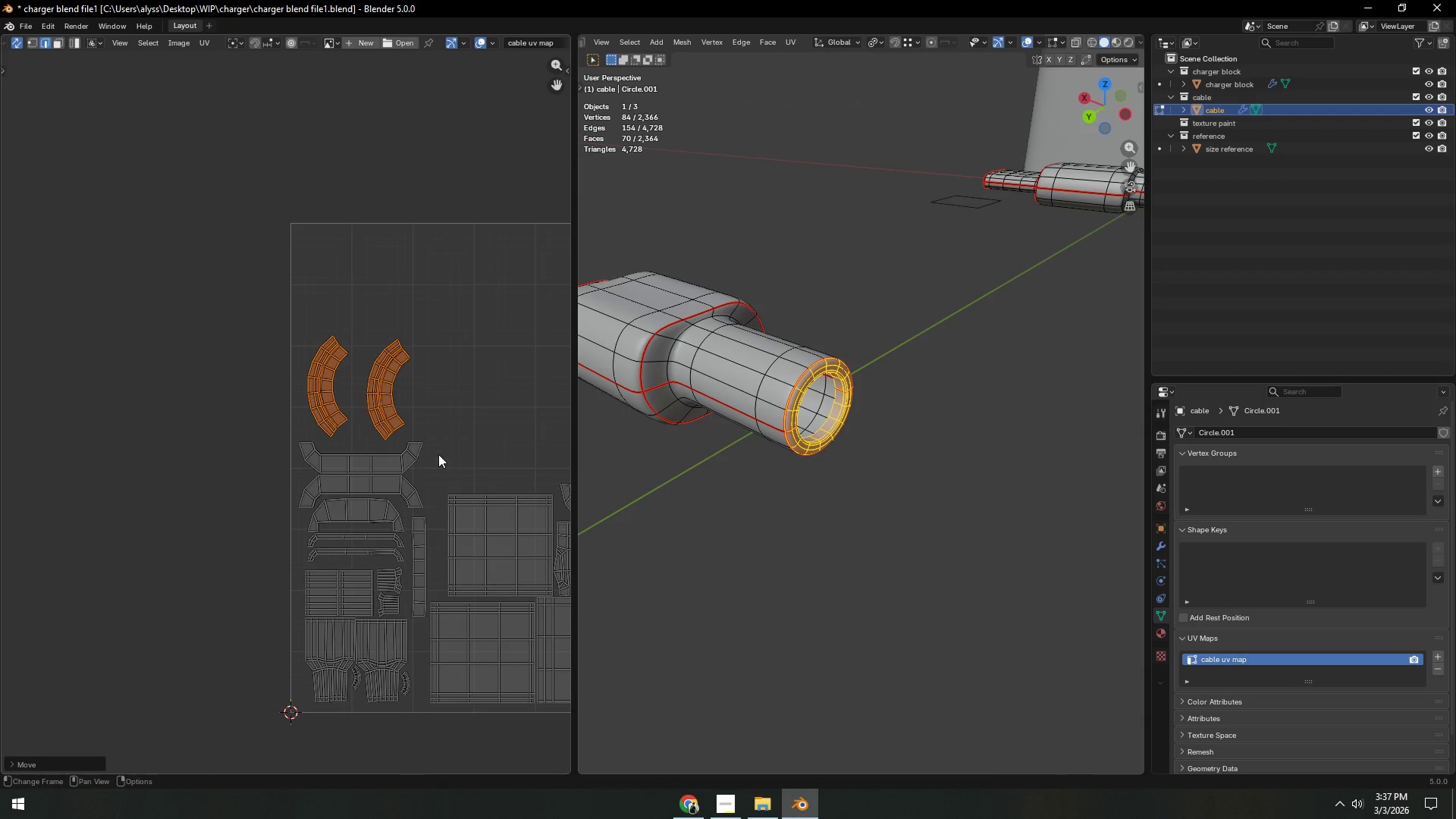 
key(S)
 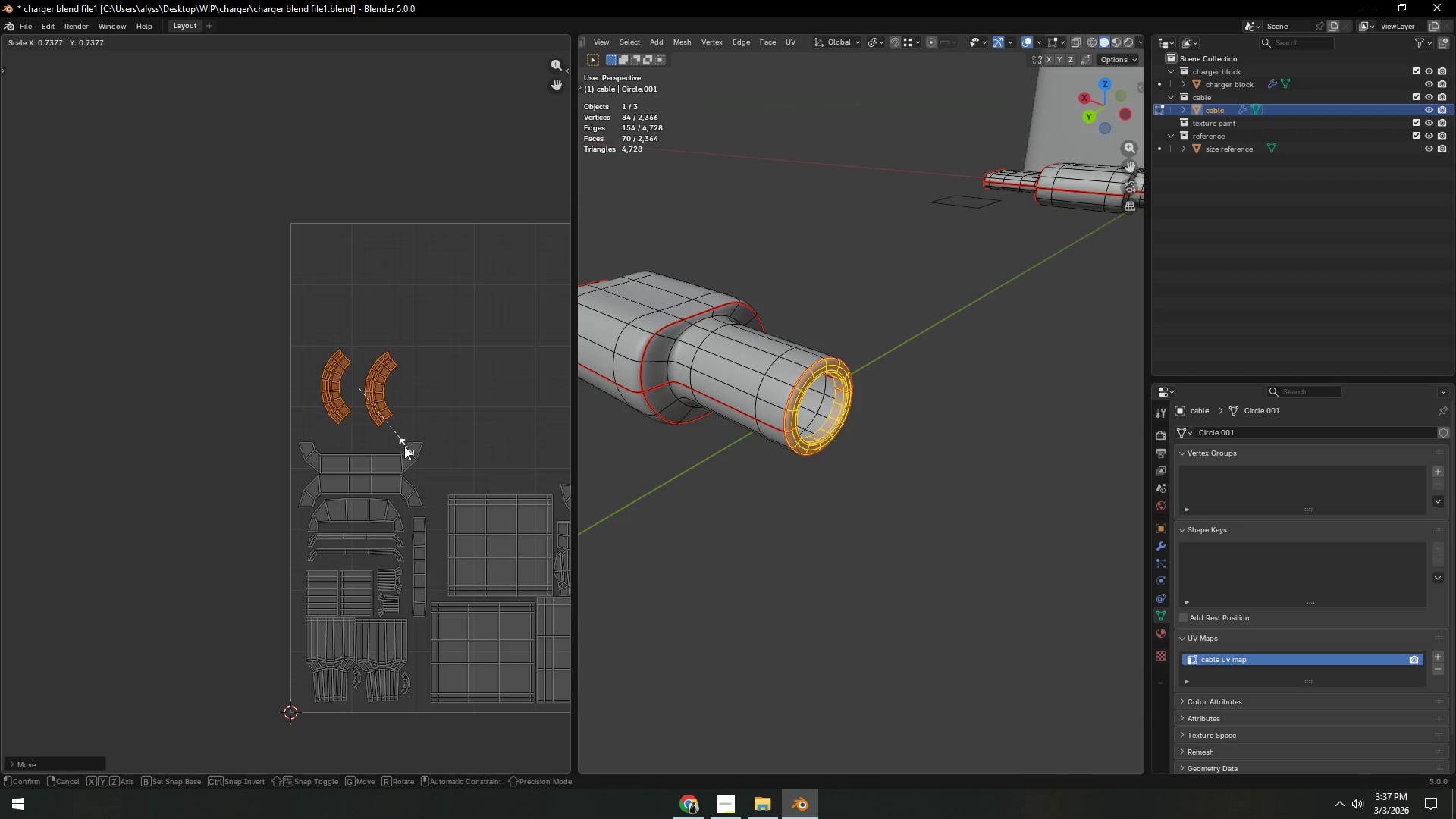 
left_click([400, 443])
 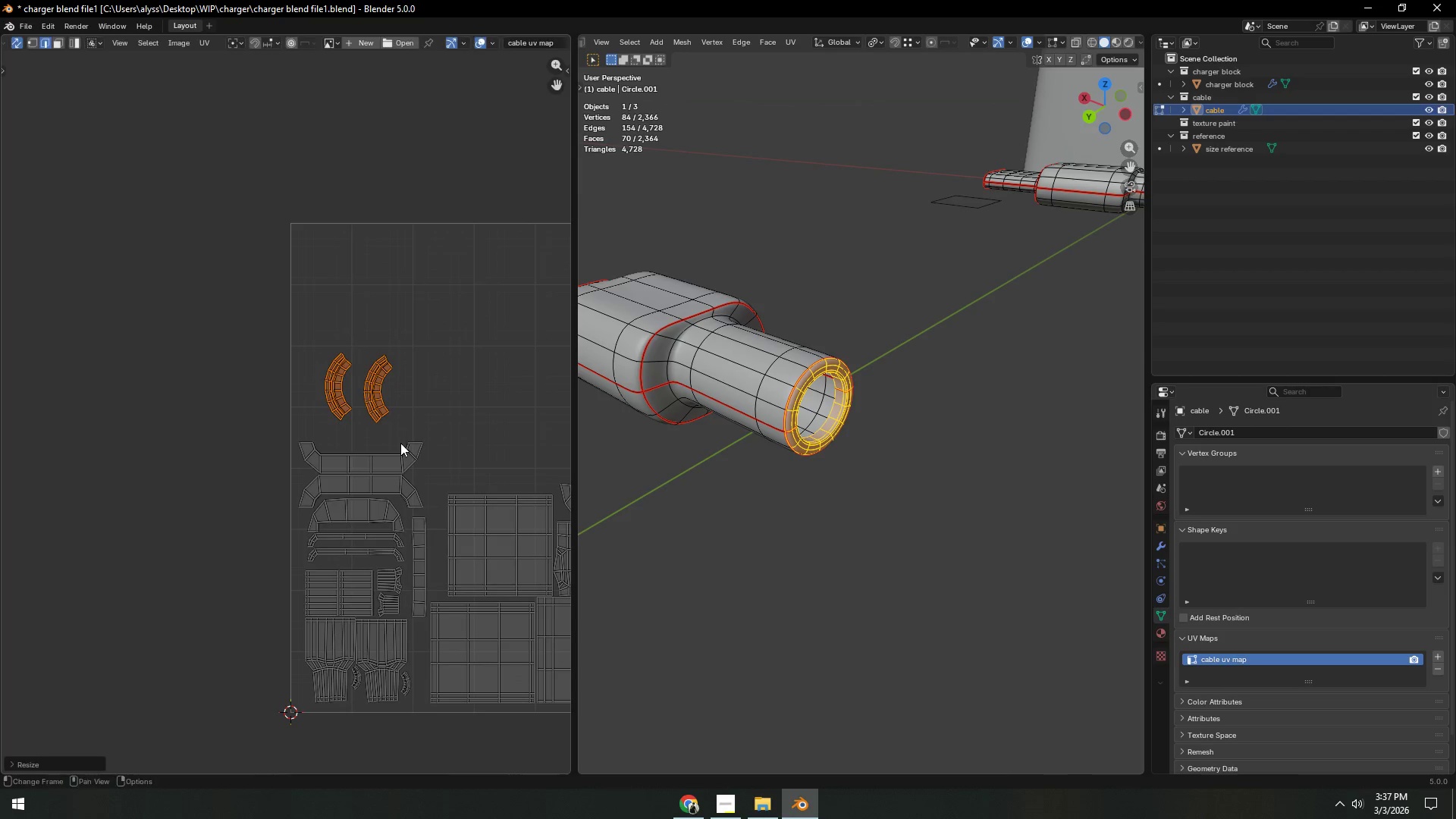 
key(G)
 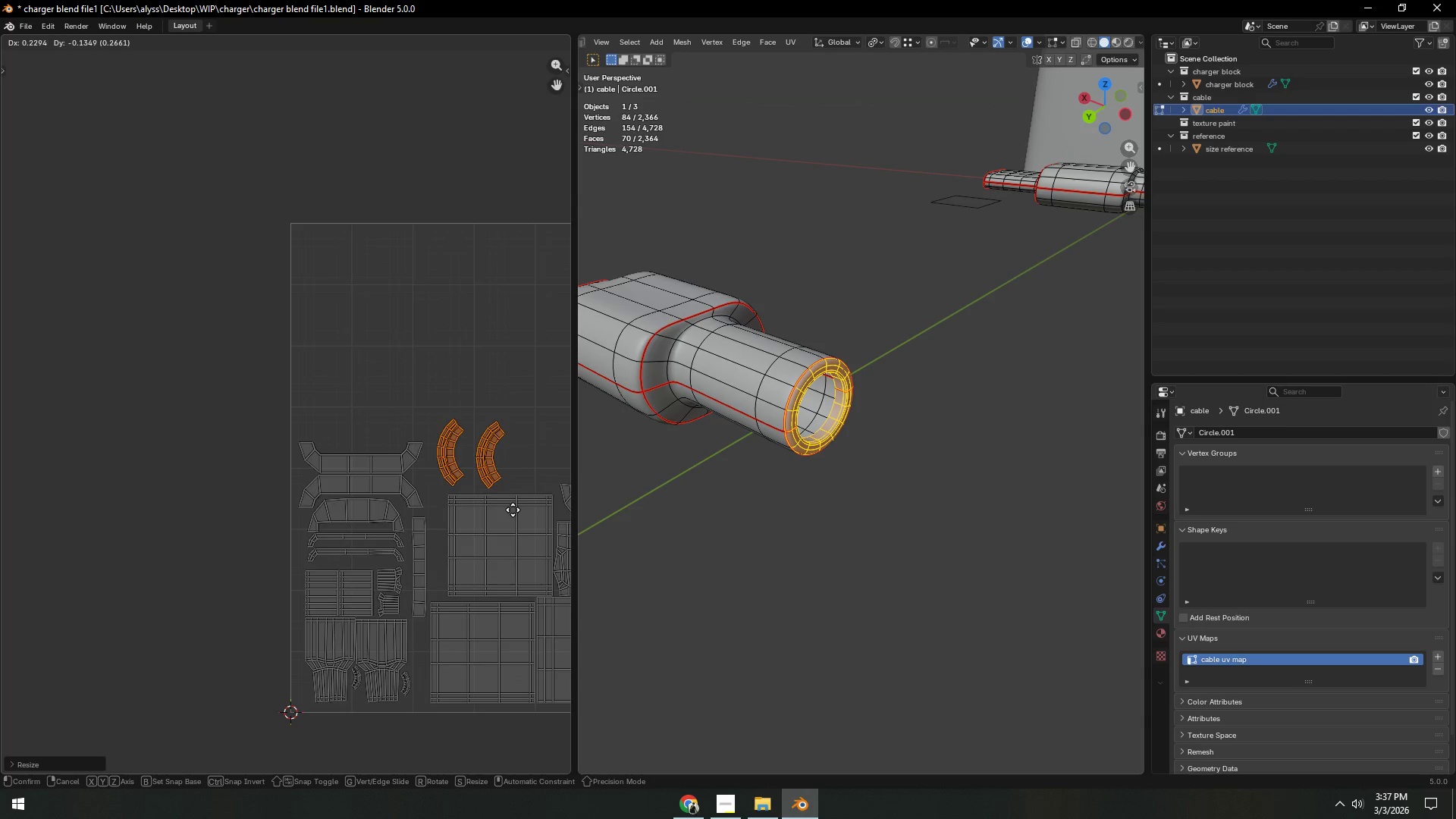 
left_click([513, 510])
 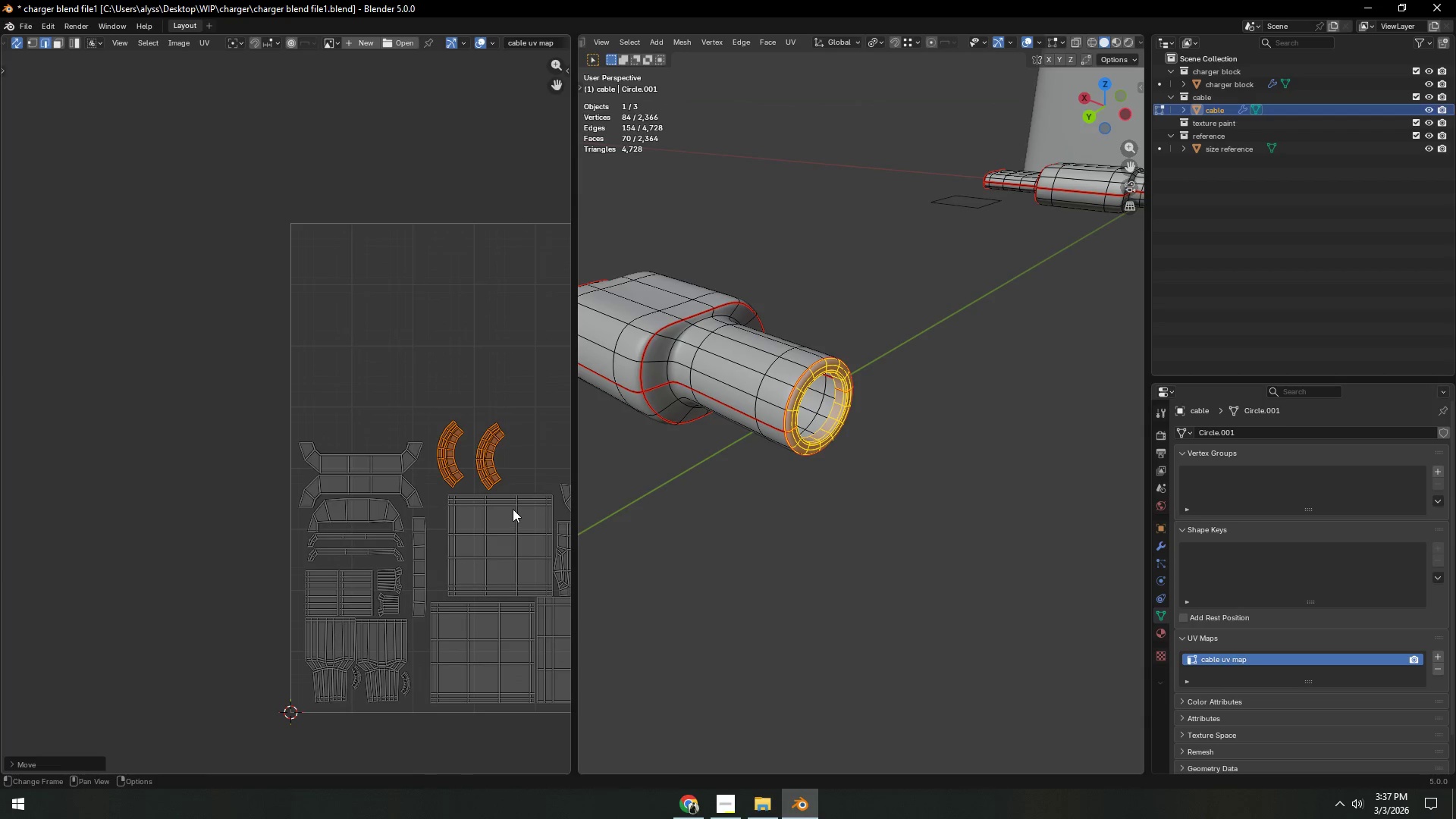 
key(Shift+ShiftLeft)
 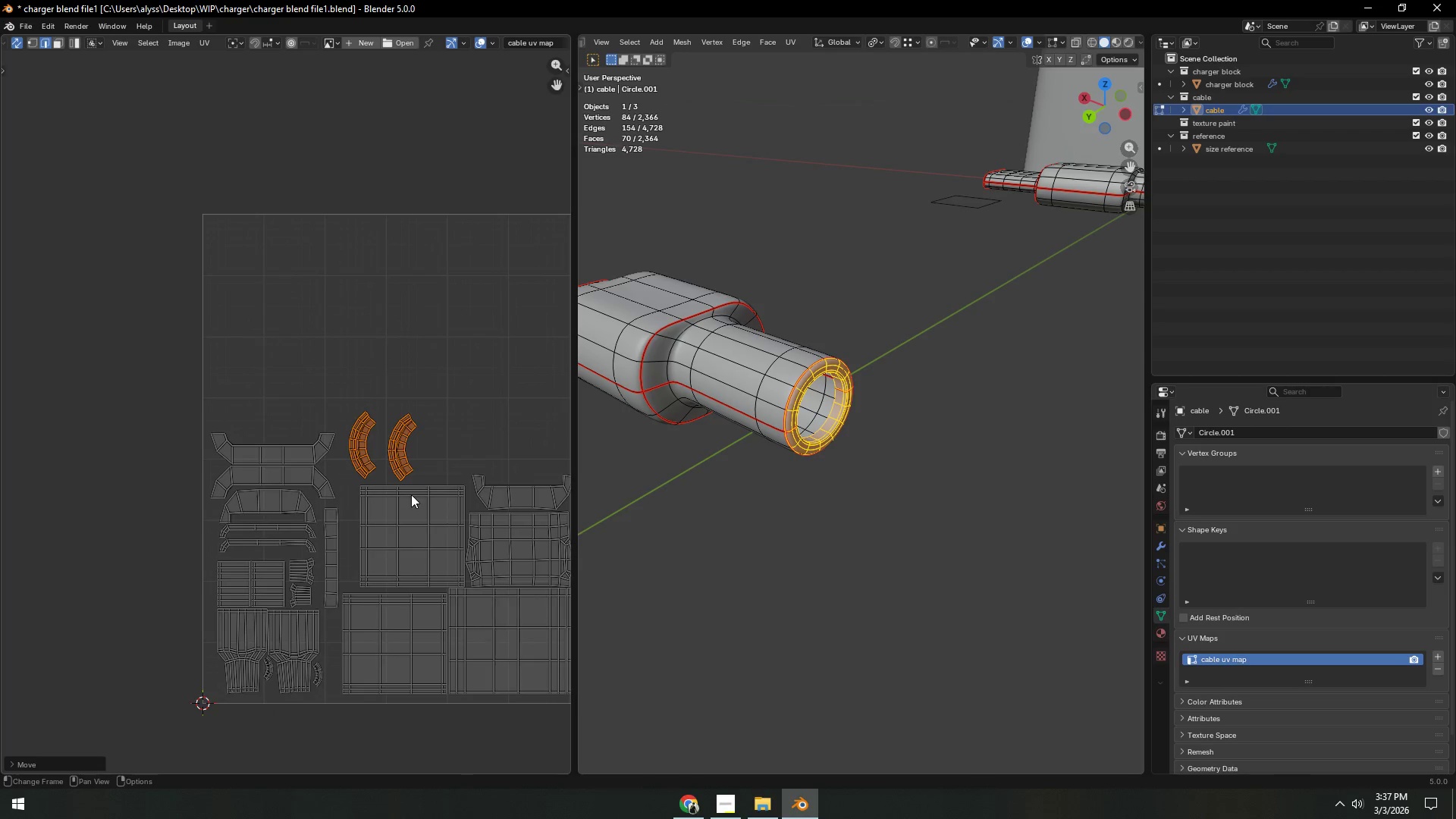 
scroll: coordinate [430, 481], scroll_direction: up, amount: 2.0
 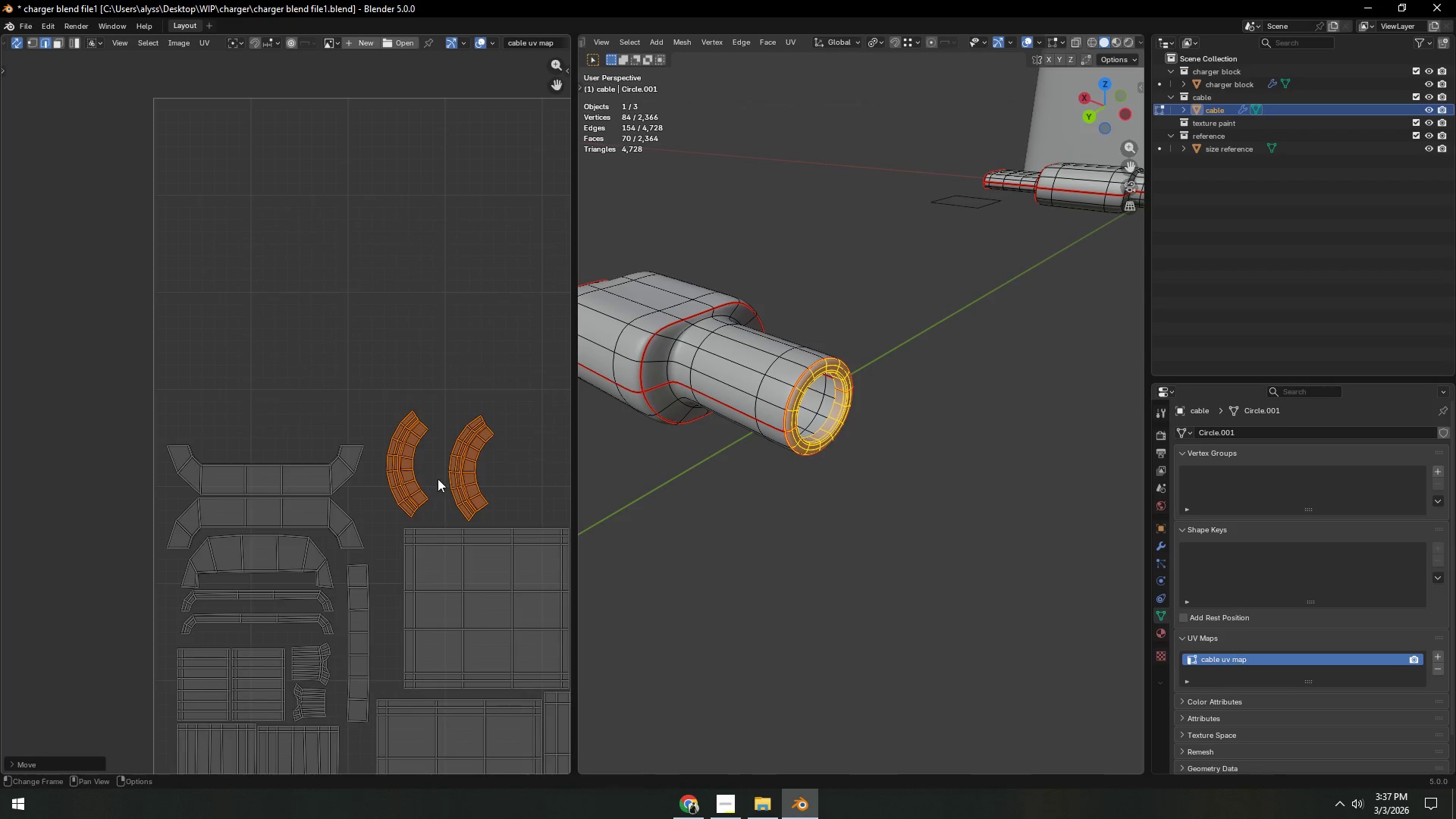 
key(Shift+ShiftLeft)
 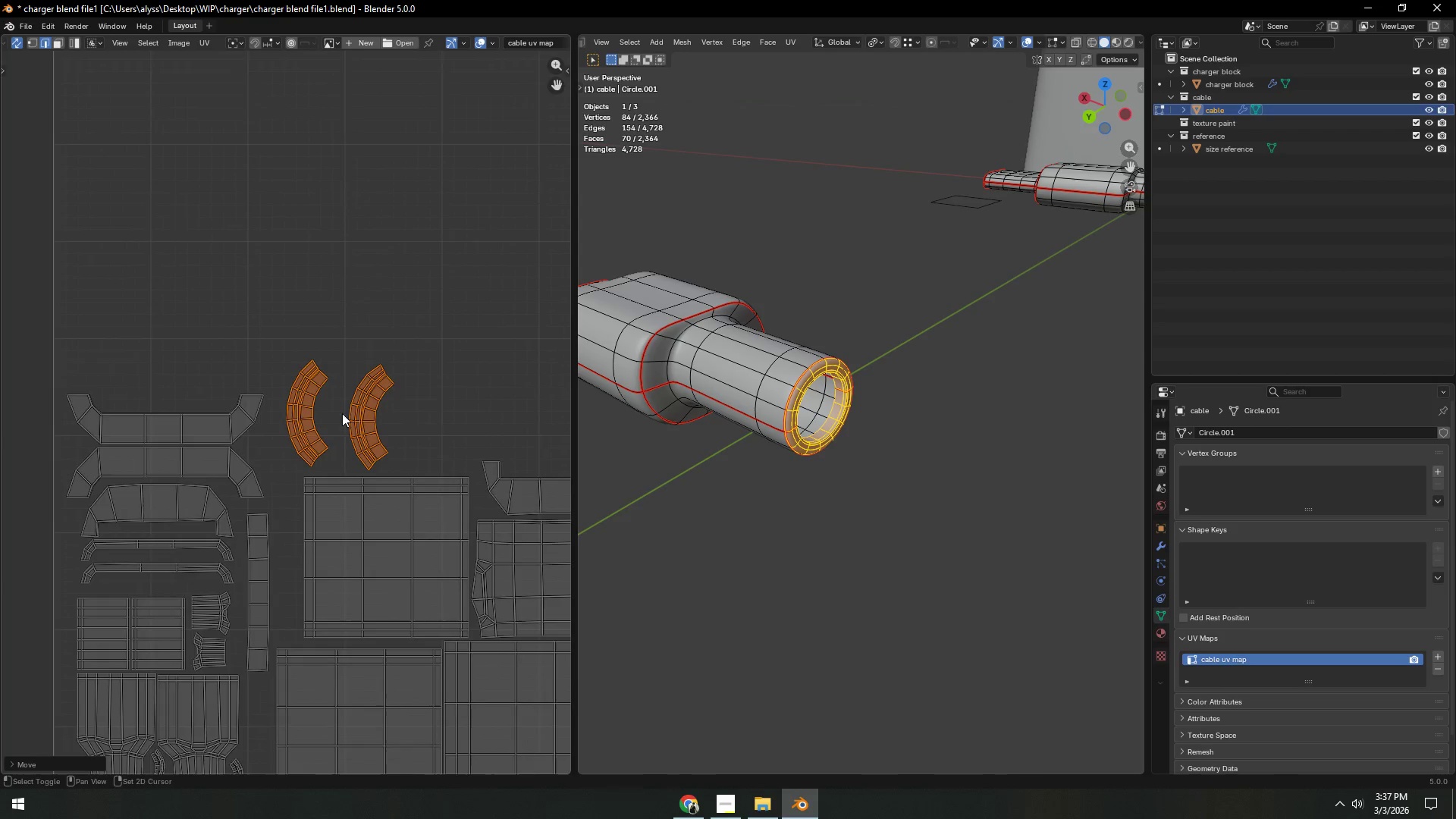 
key(Shift+ShiftLeft)
 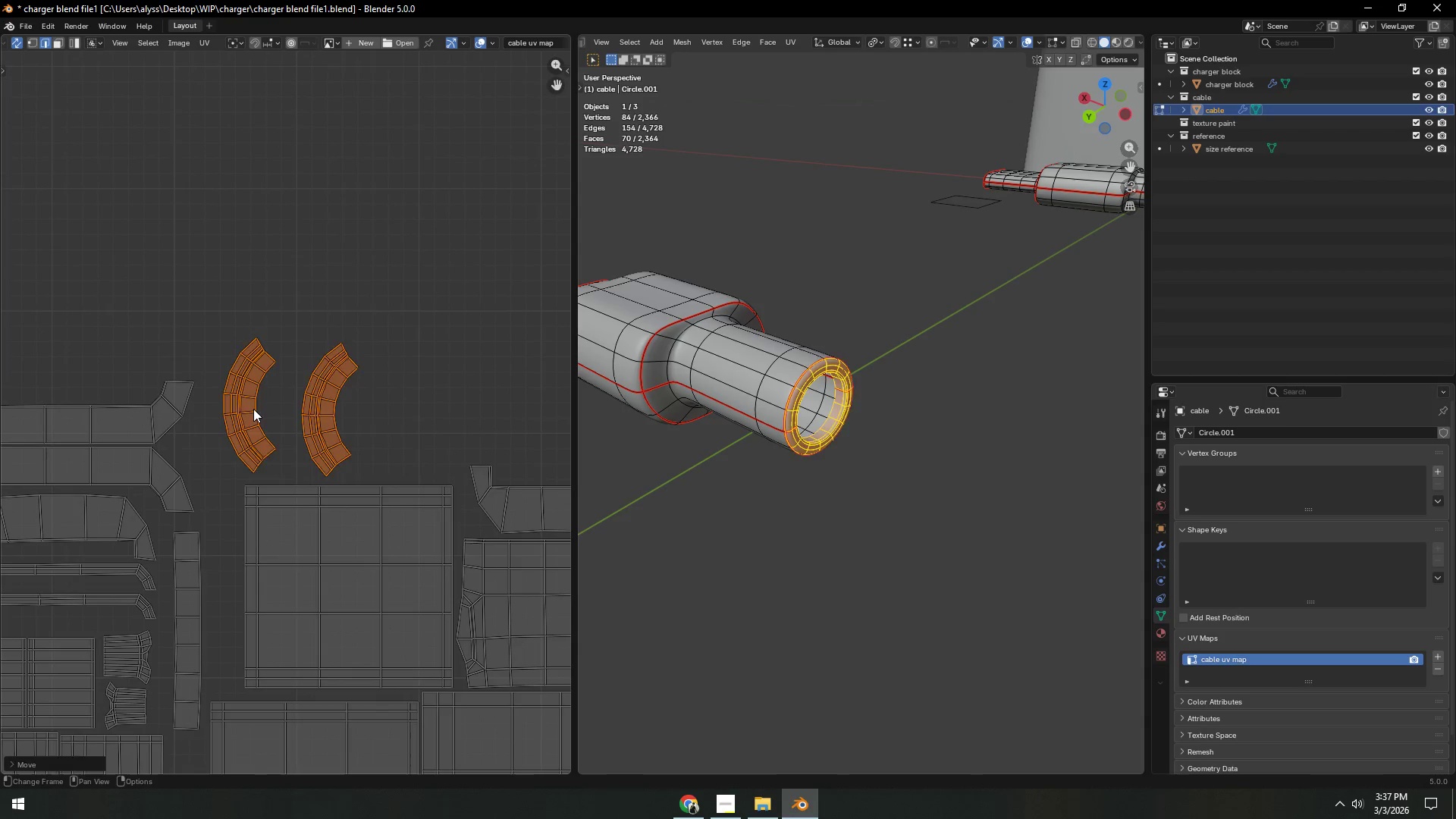 
scroll: coordinate [333, 397], scroll_direction: up, amount: 1.0
 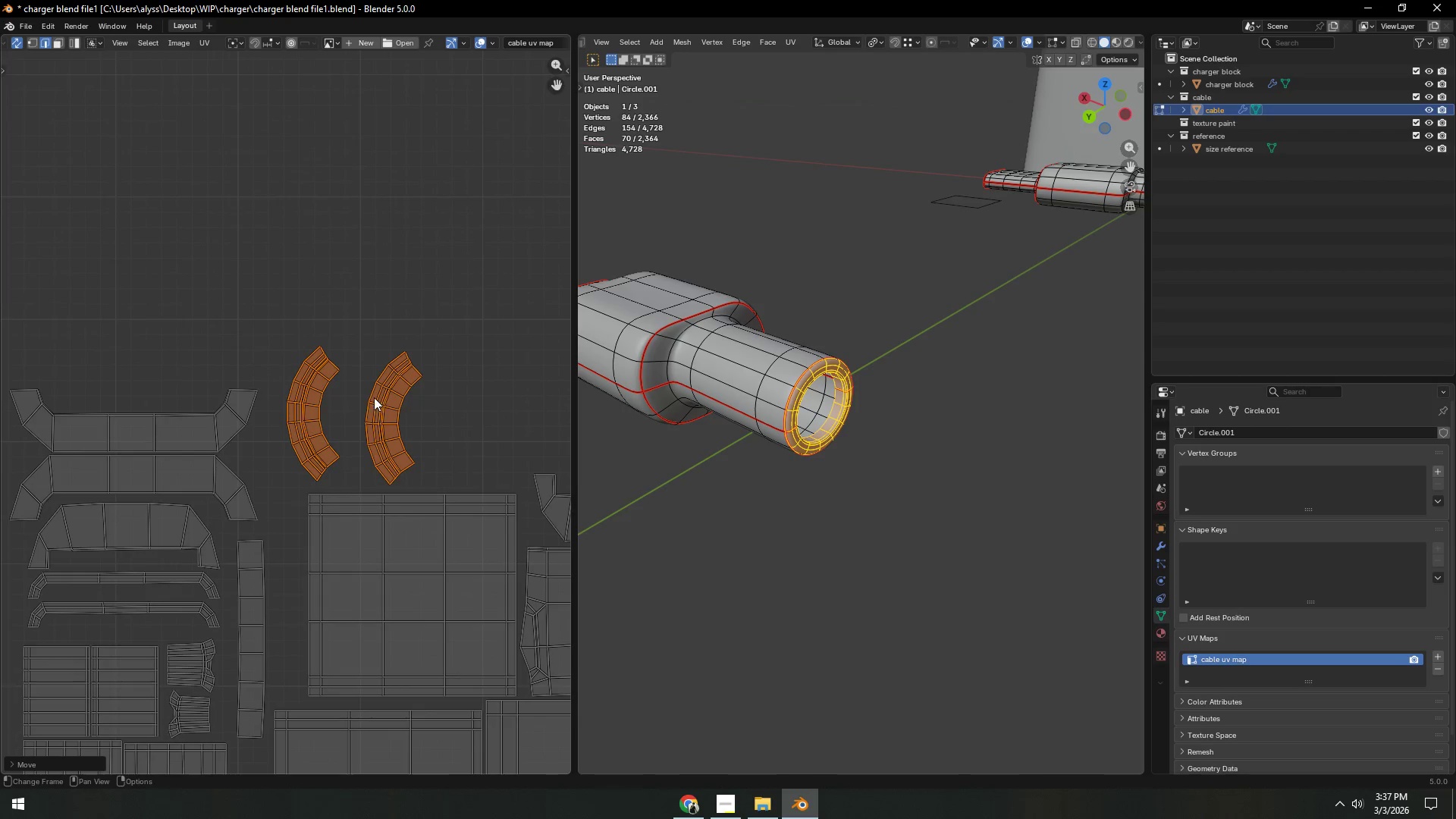 
double_click([334, 403])
 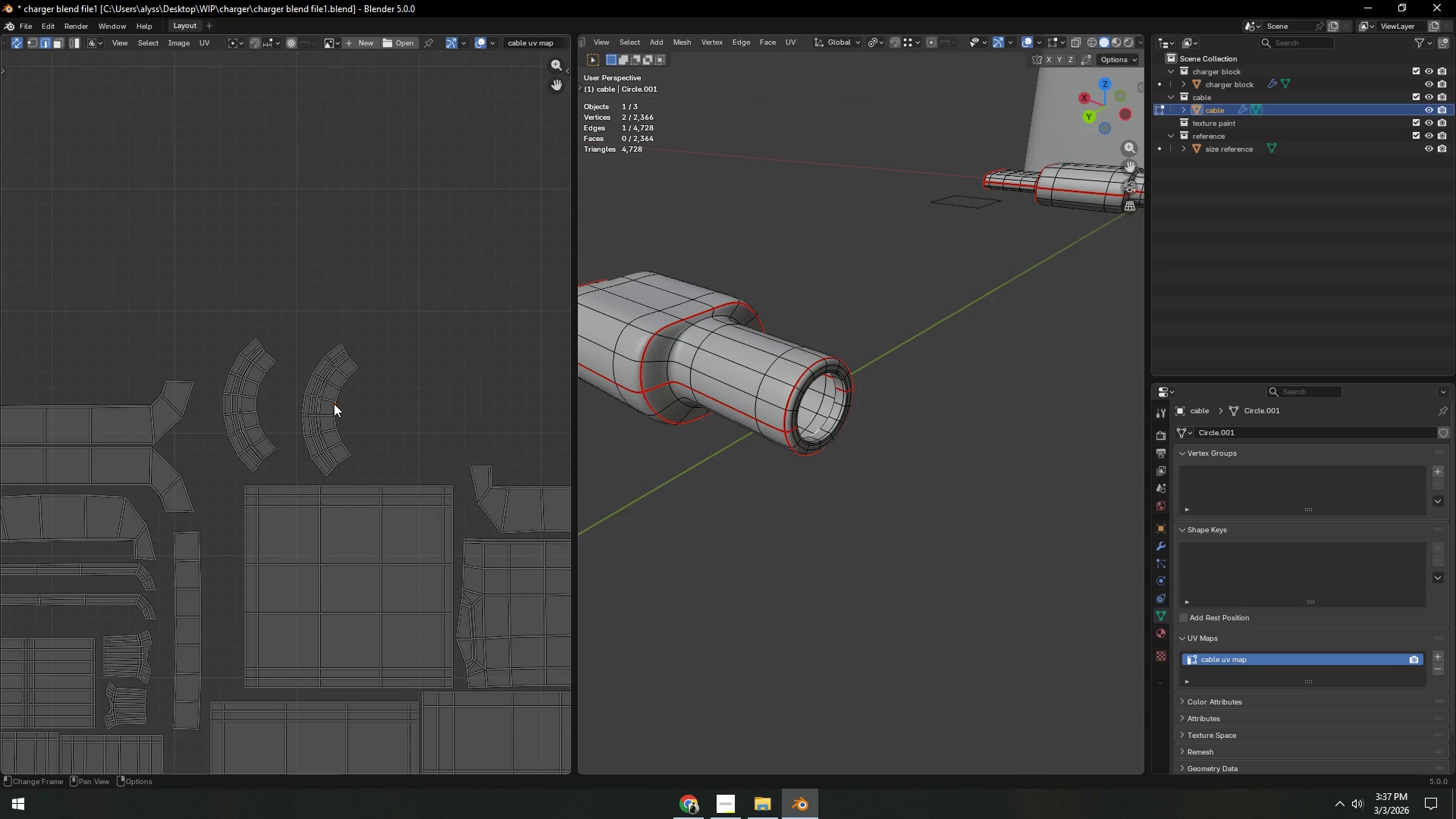 
type(lr)
 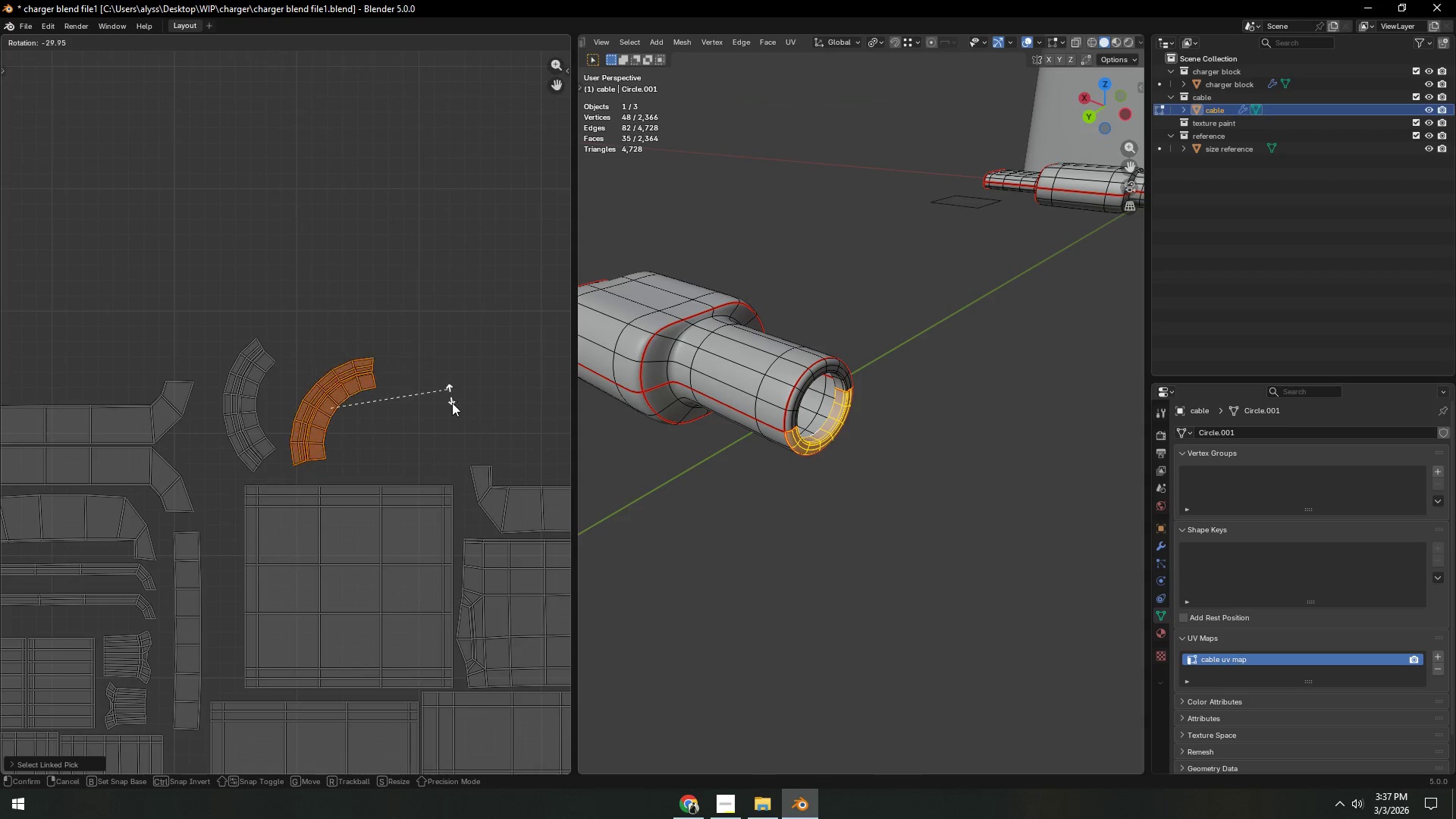 
hold_key(key=ControlLeft, duration=1.5)
left_click([441, 516])
 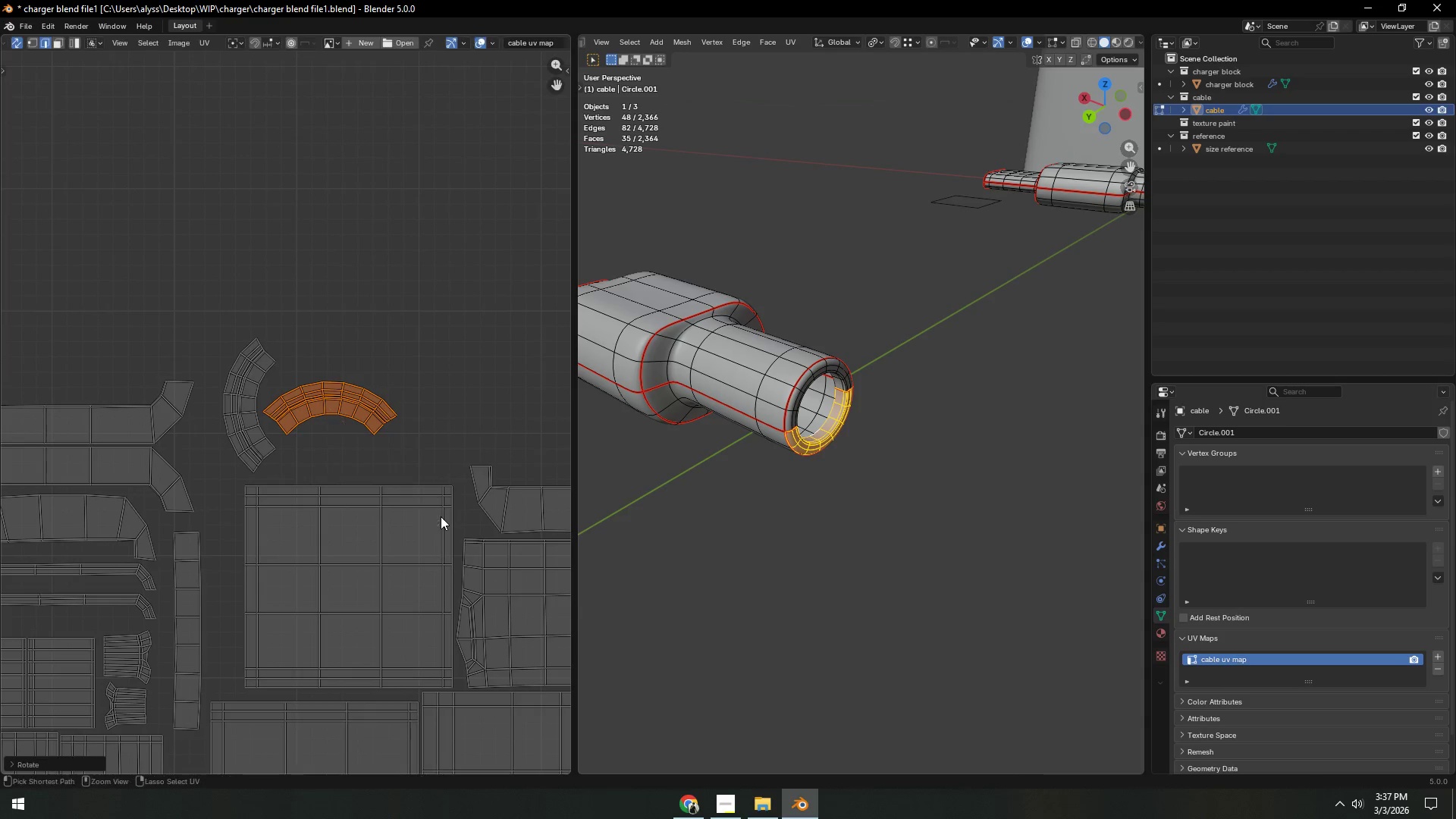 
key(Control+ControlLeft)
 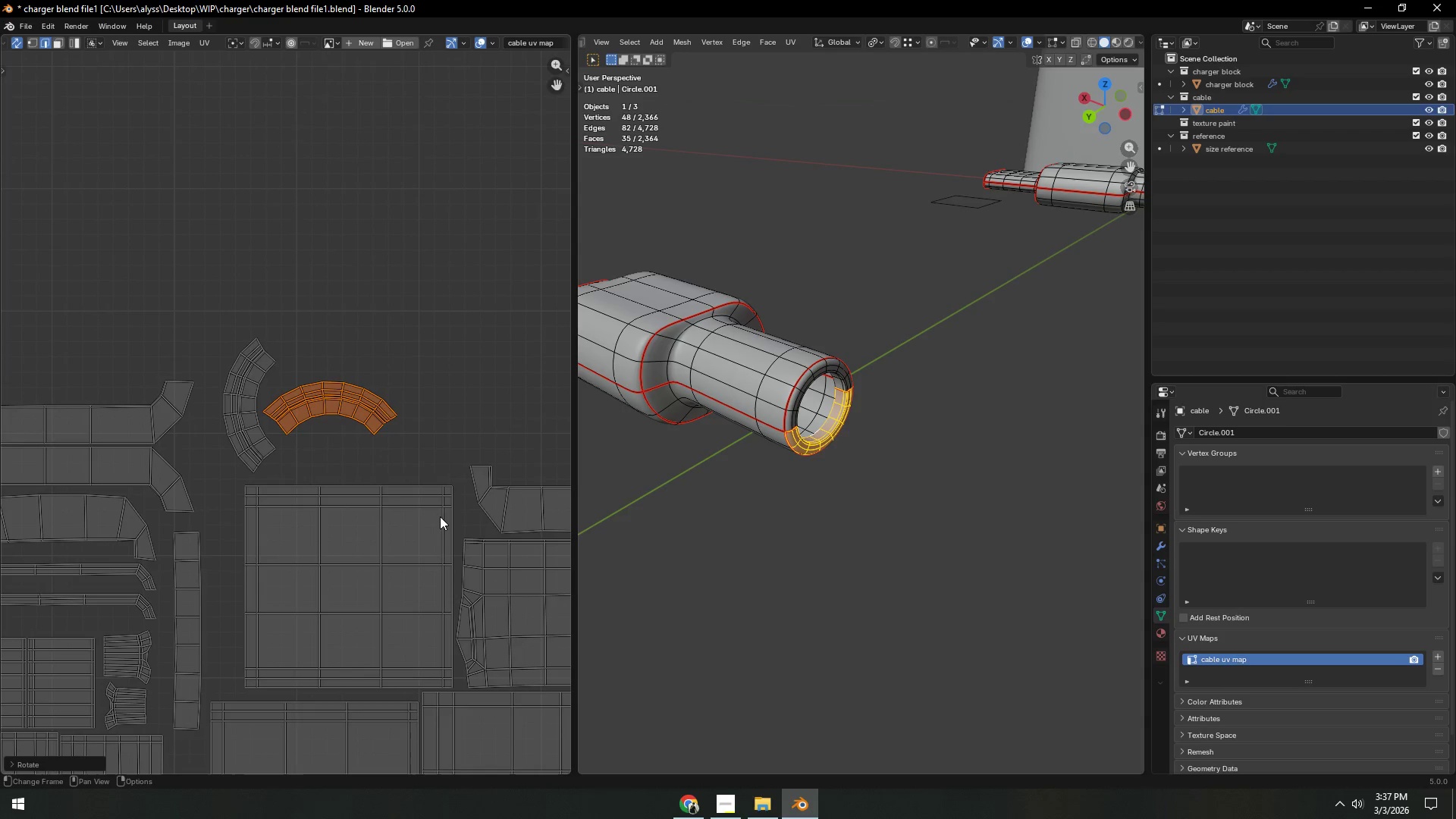 
key(Control+ControlLeft)
 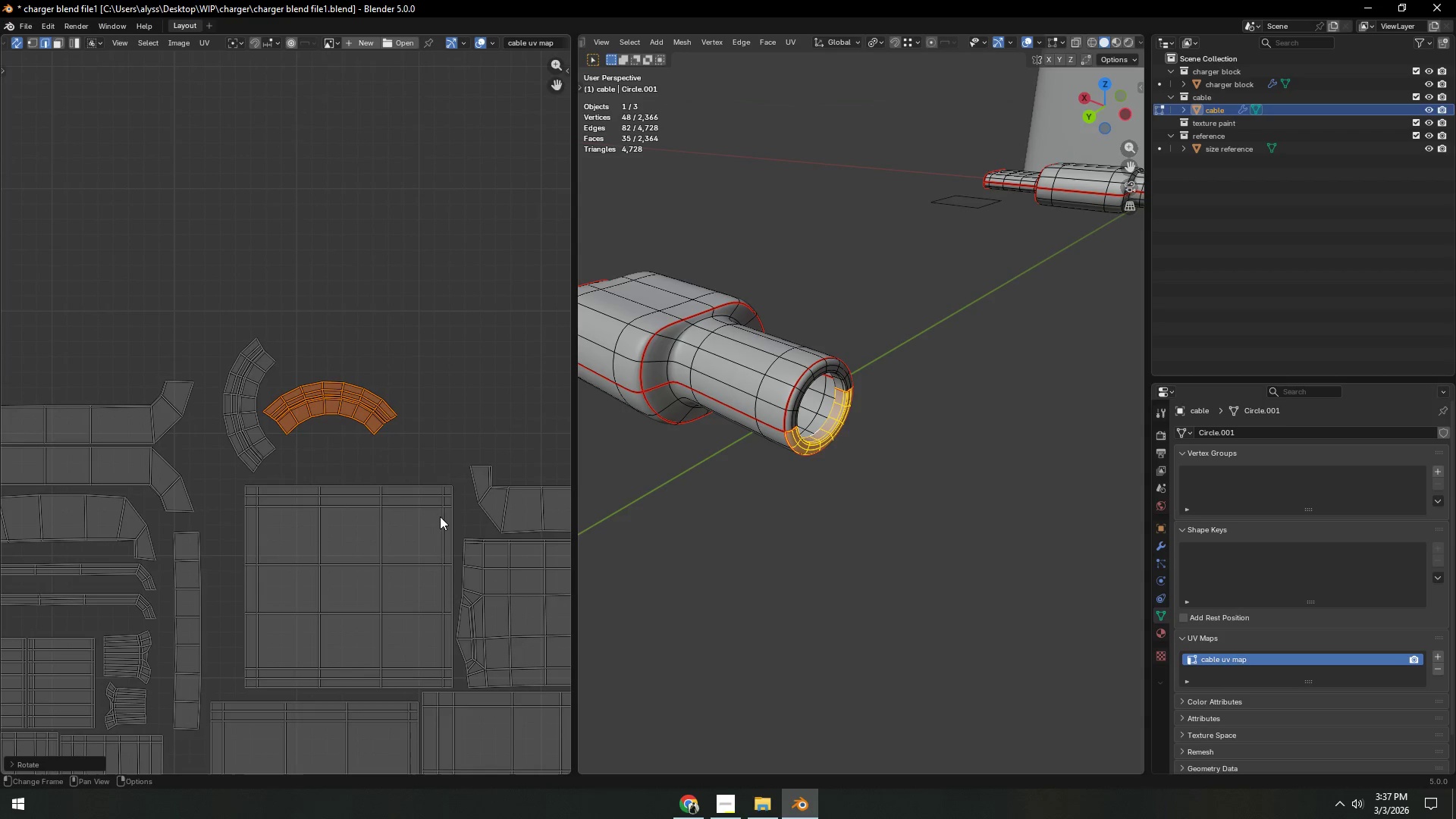 
key(Control+ControlLeft)
 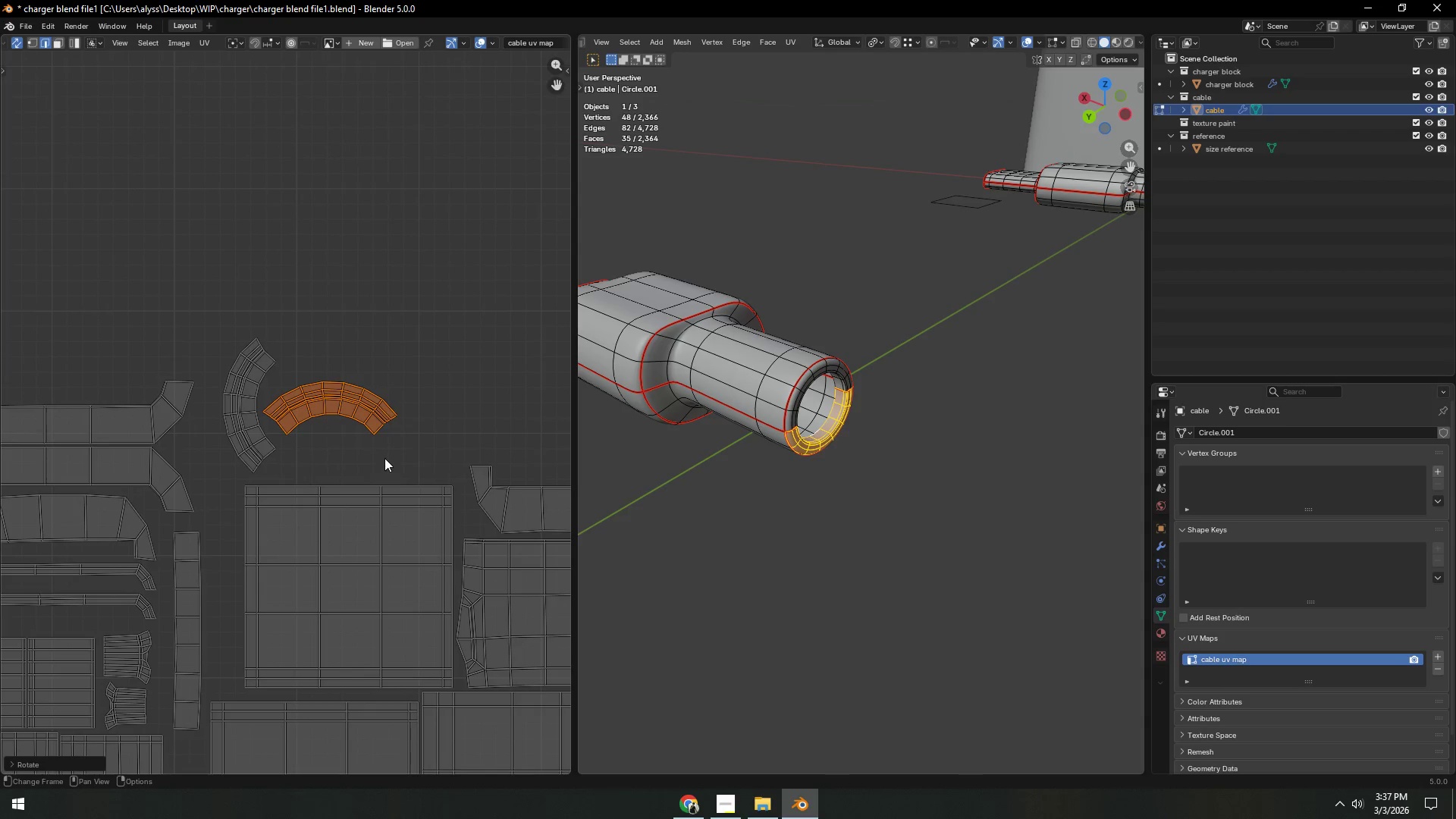 
key(G)
 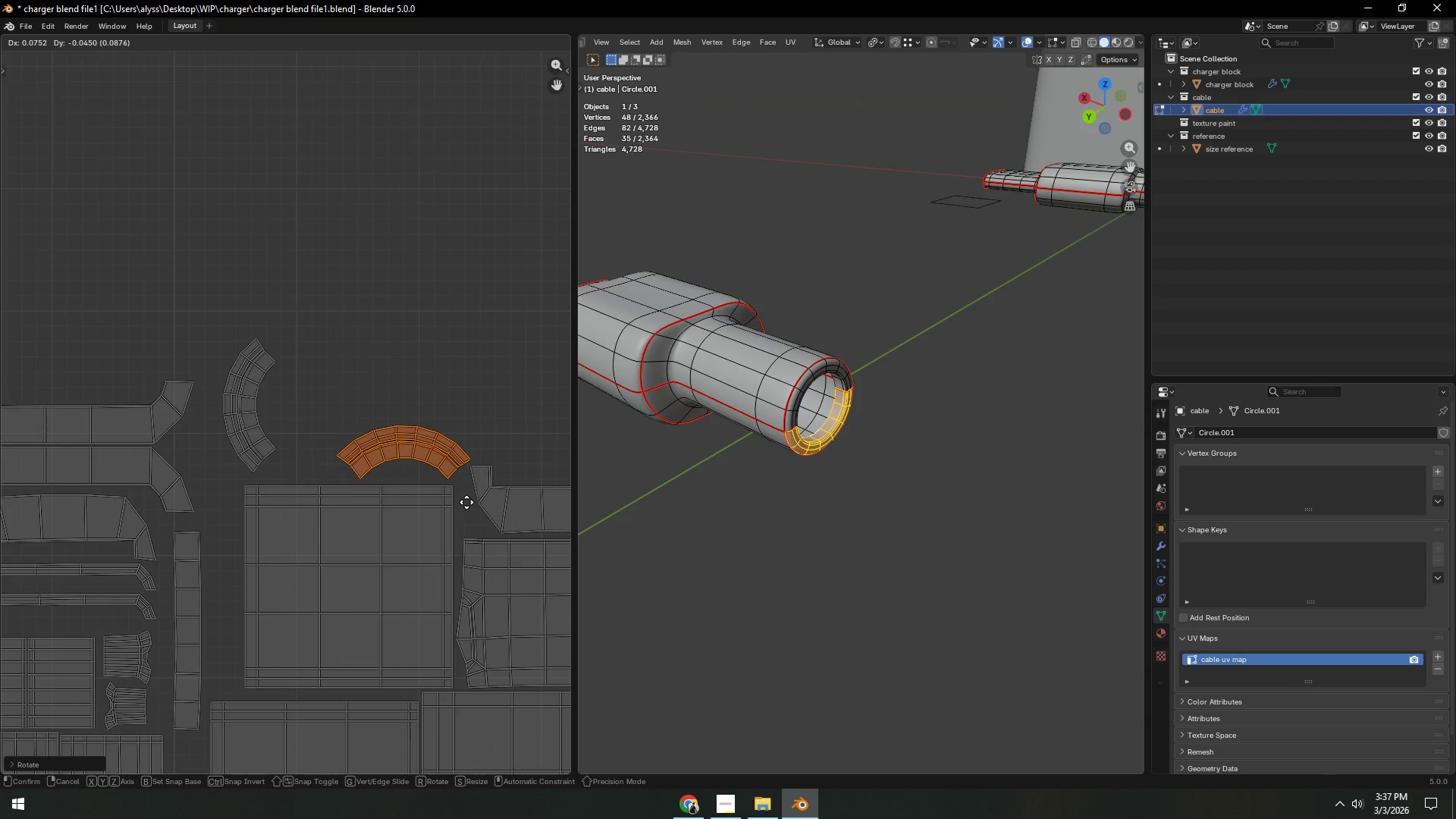 
left_click([467, 502])
 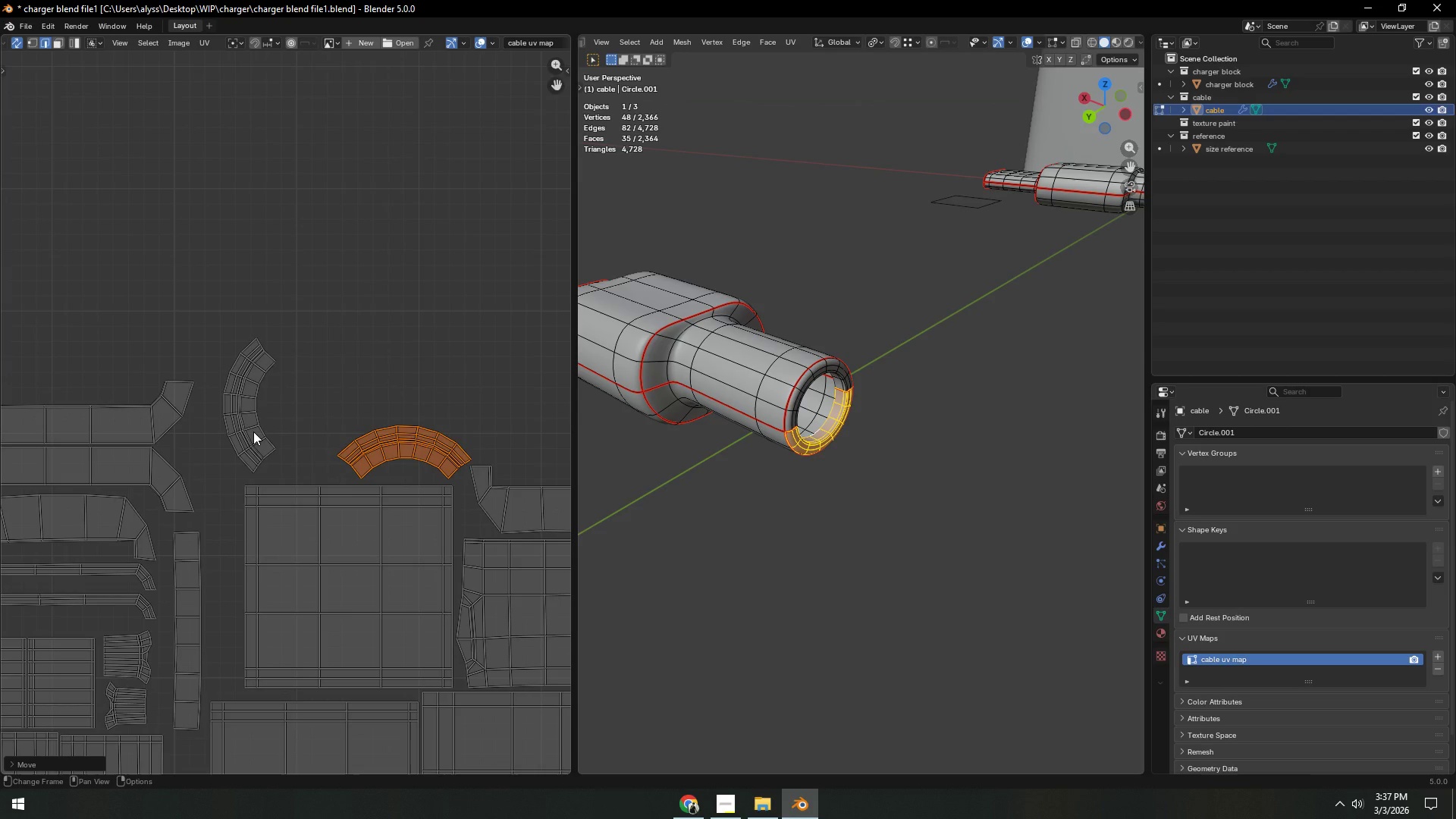 
left_click([253, 431])
 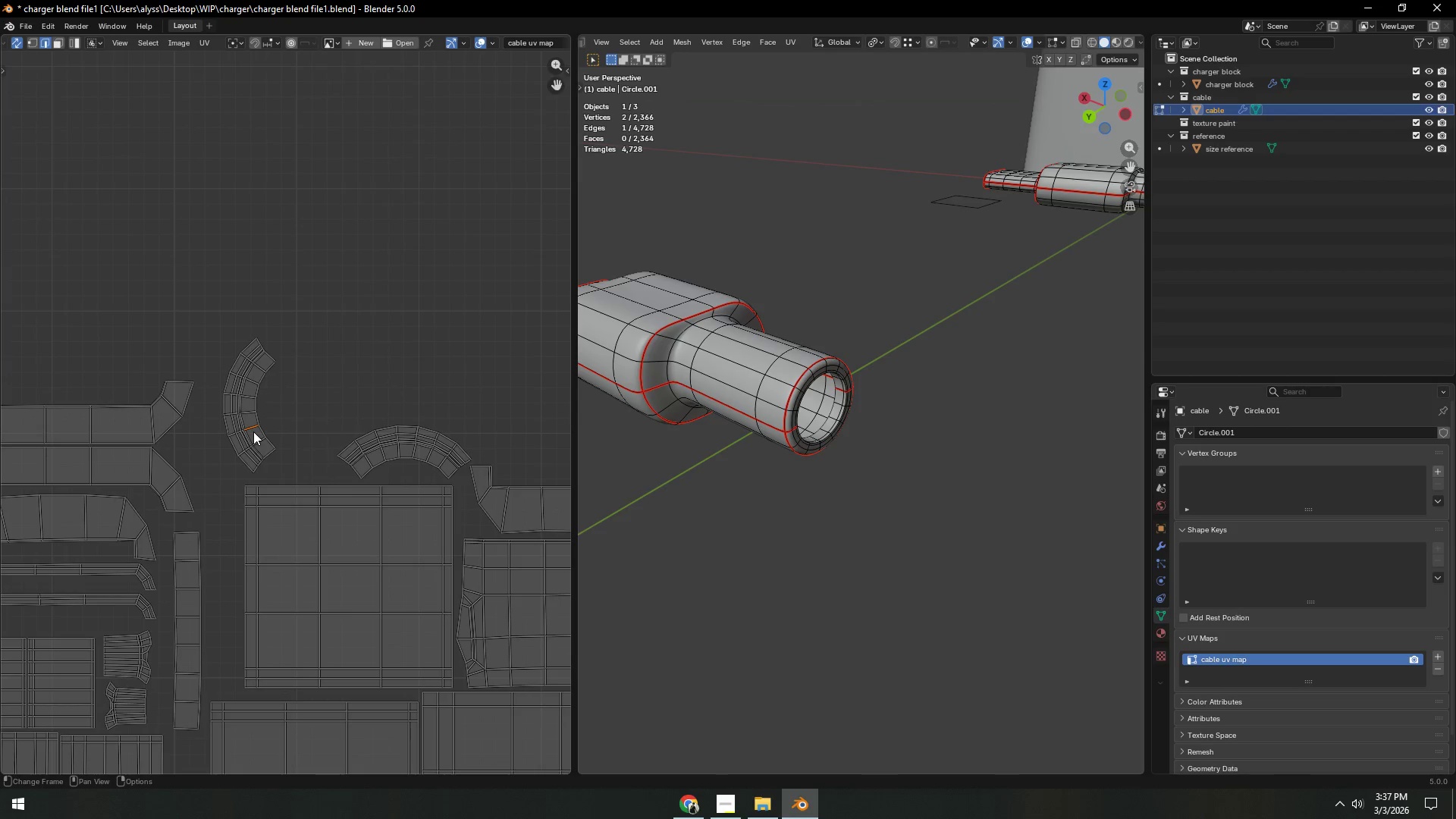 
key(L)
 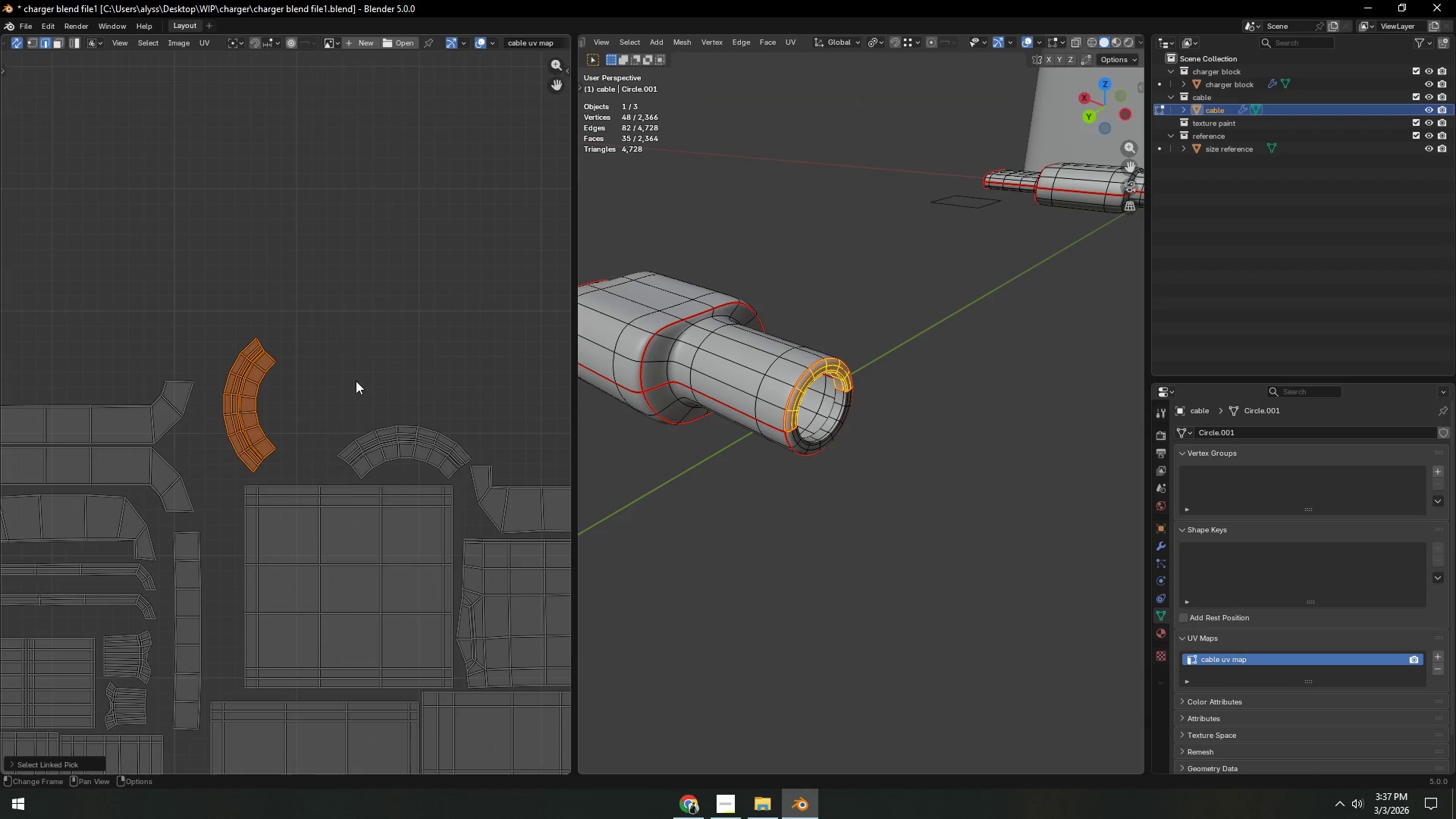 
key(R)
 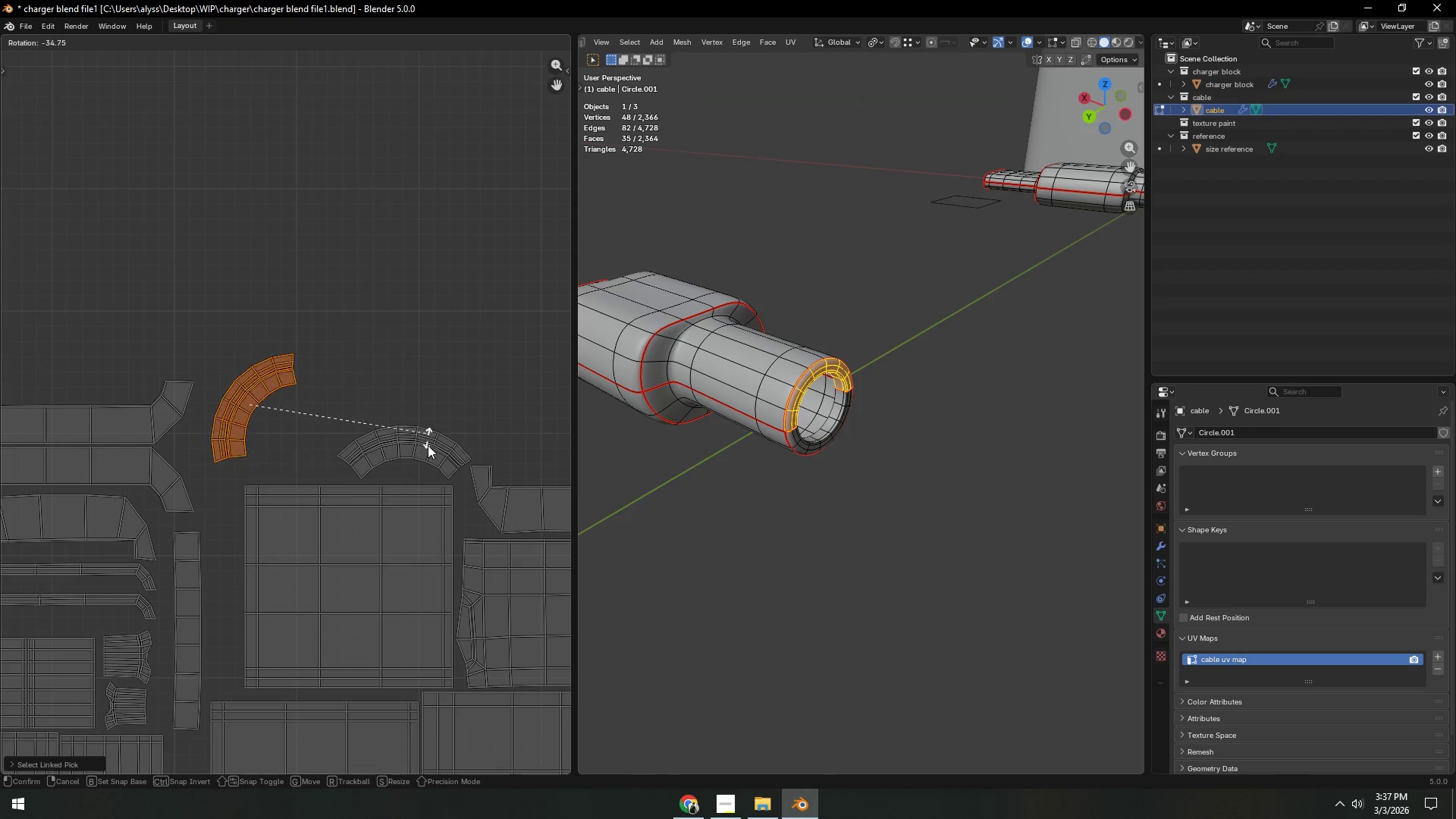 
hold_key(key=ControlLeft, duration=1.28)
left_click([337, 585])
 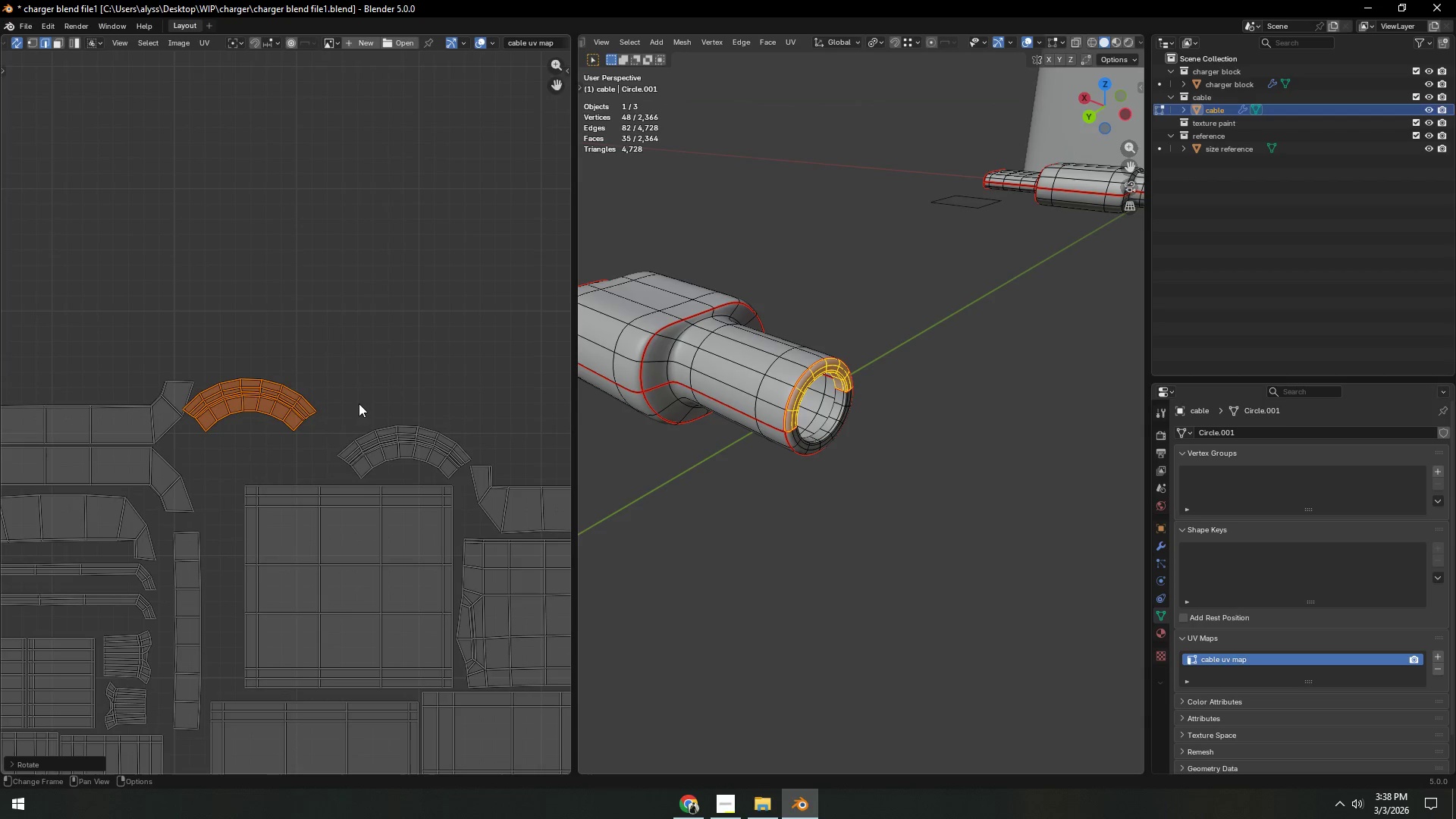 
key(G)
 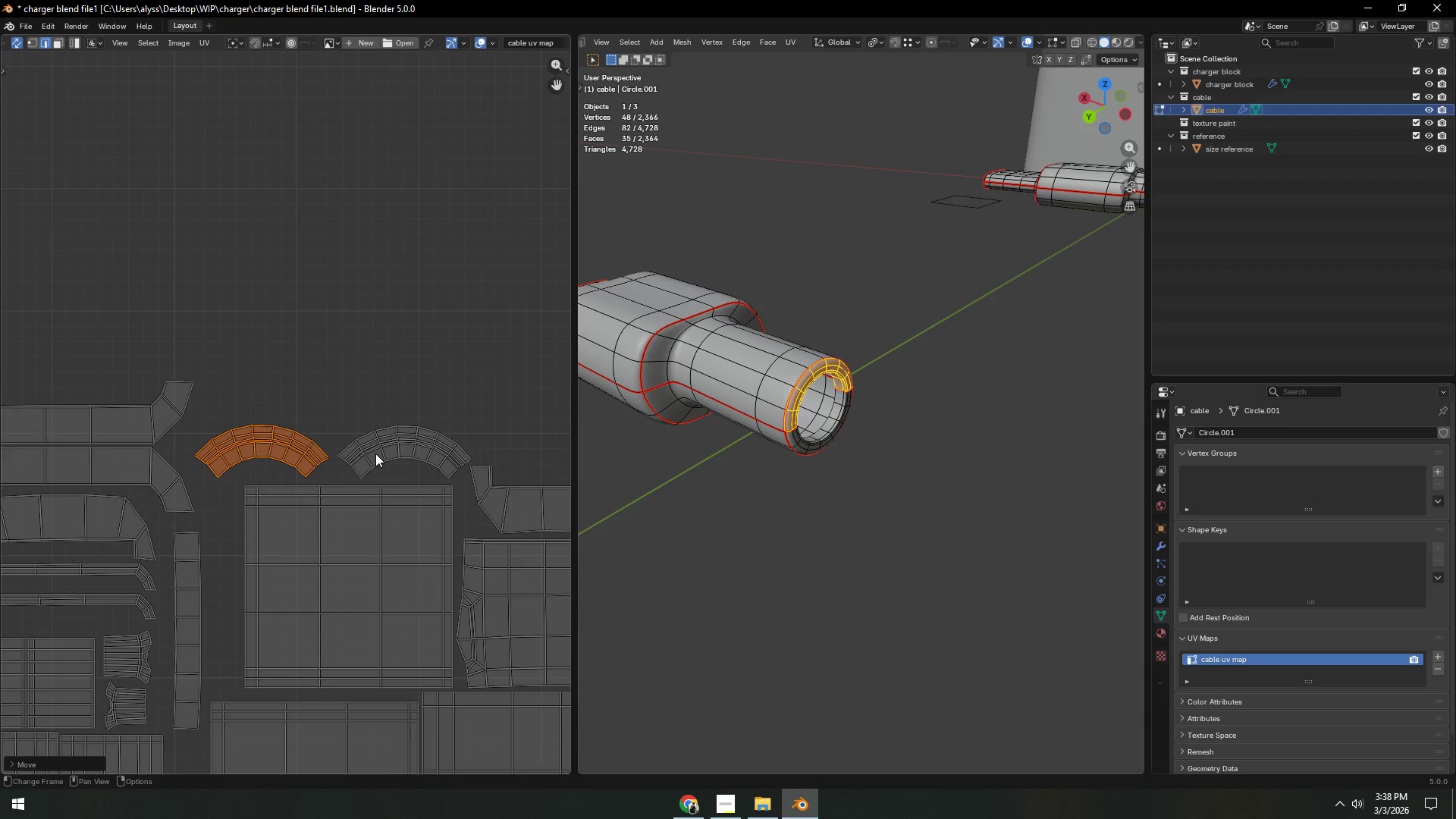 
double_click([427, 361])
 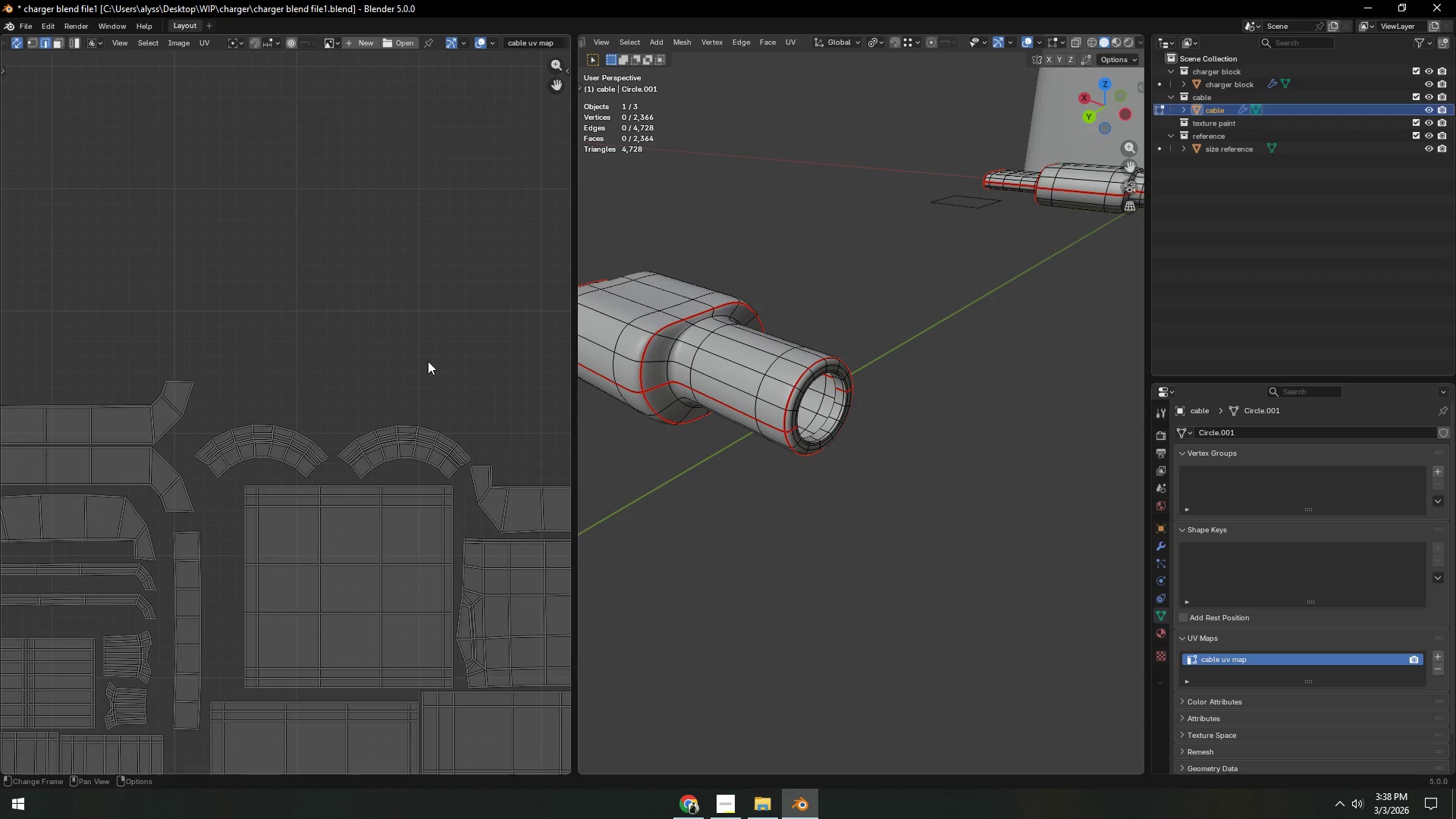 
key(Control+S)
 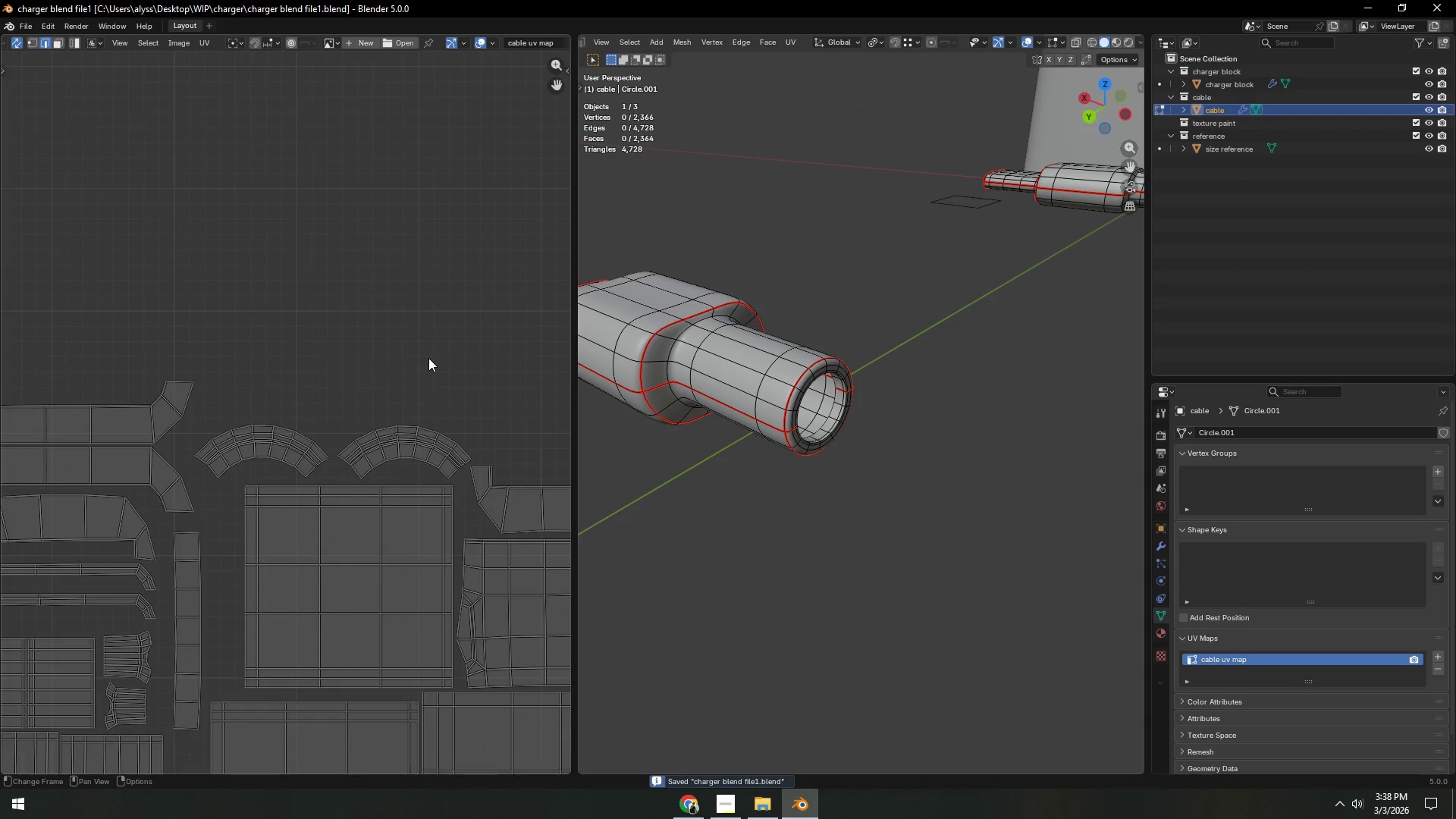 
scroll: coordinate [428, 358], scroll_direction: down, amount: 7.0
 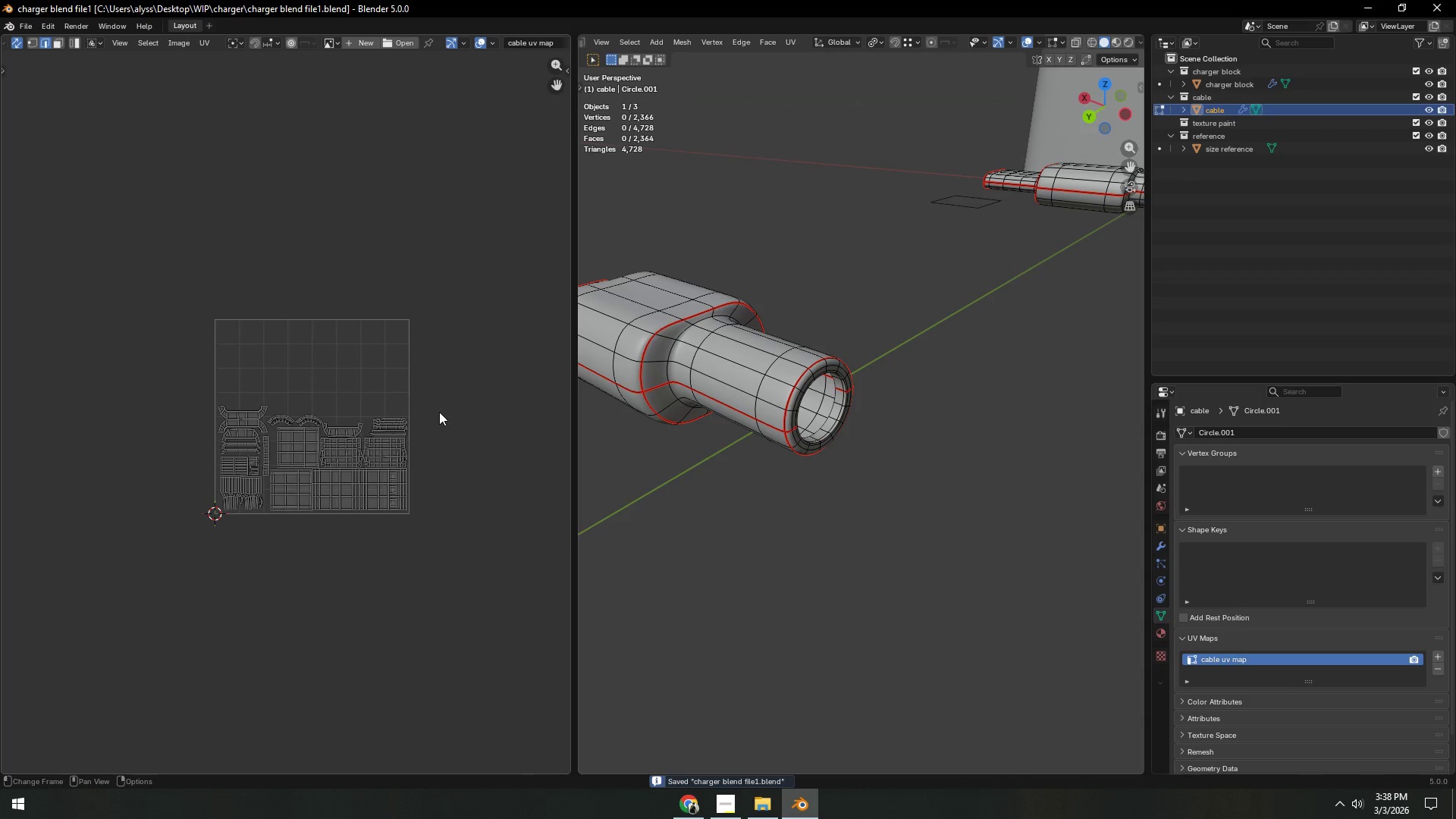 
left_click([440, 412])
 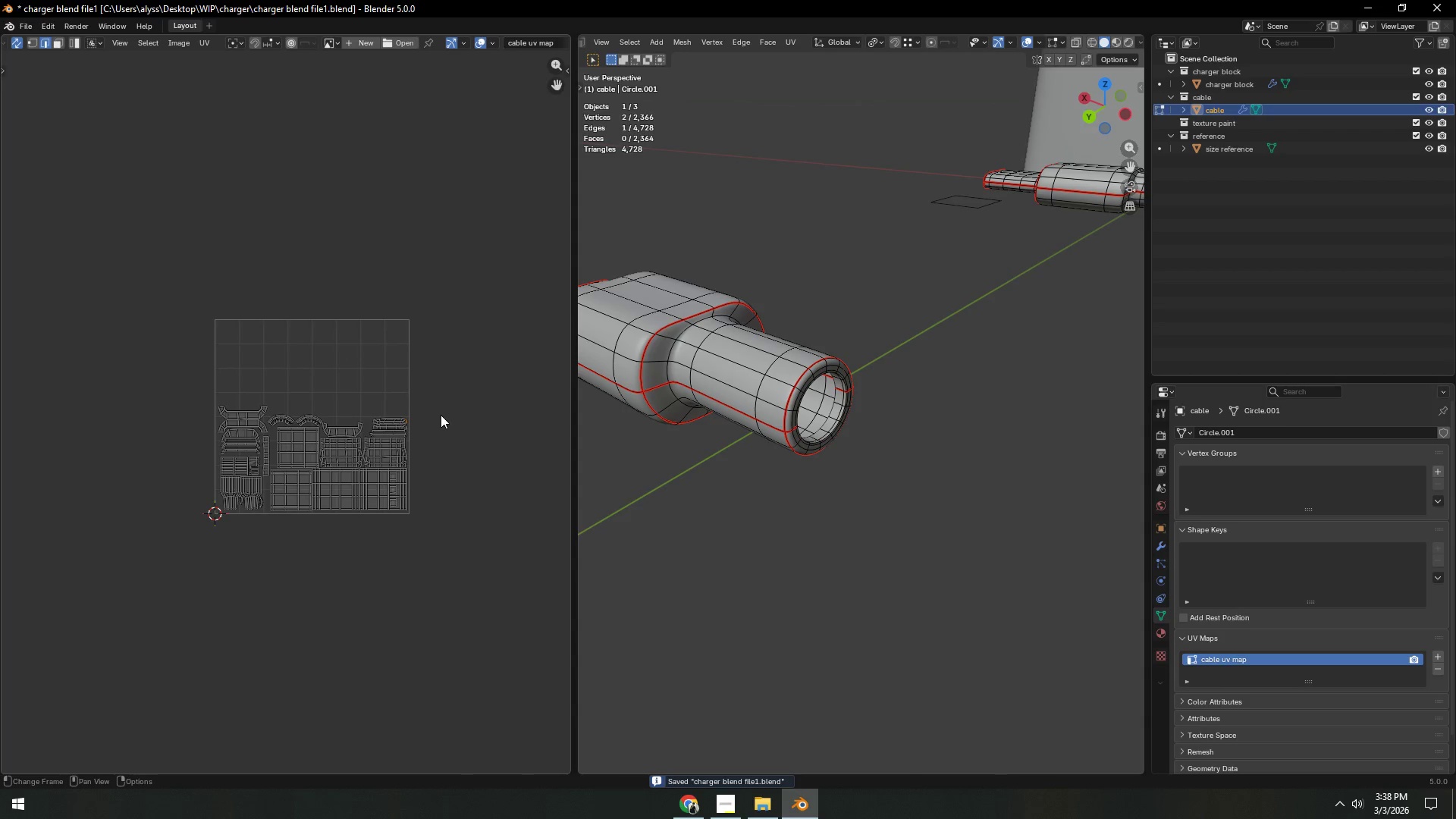 
key(Control+S)
 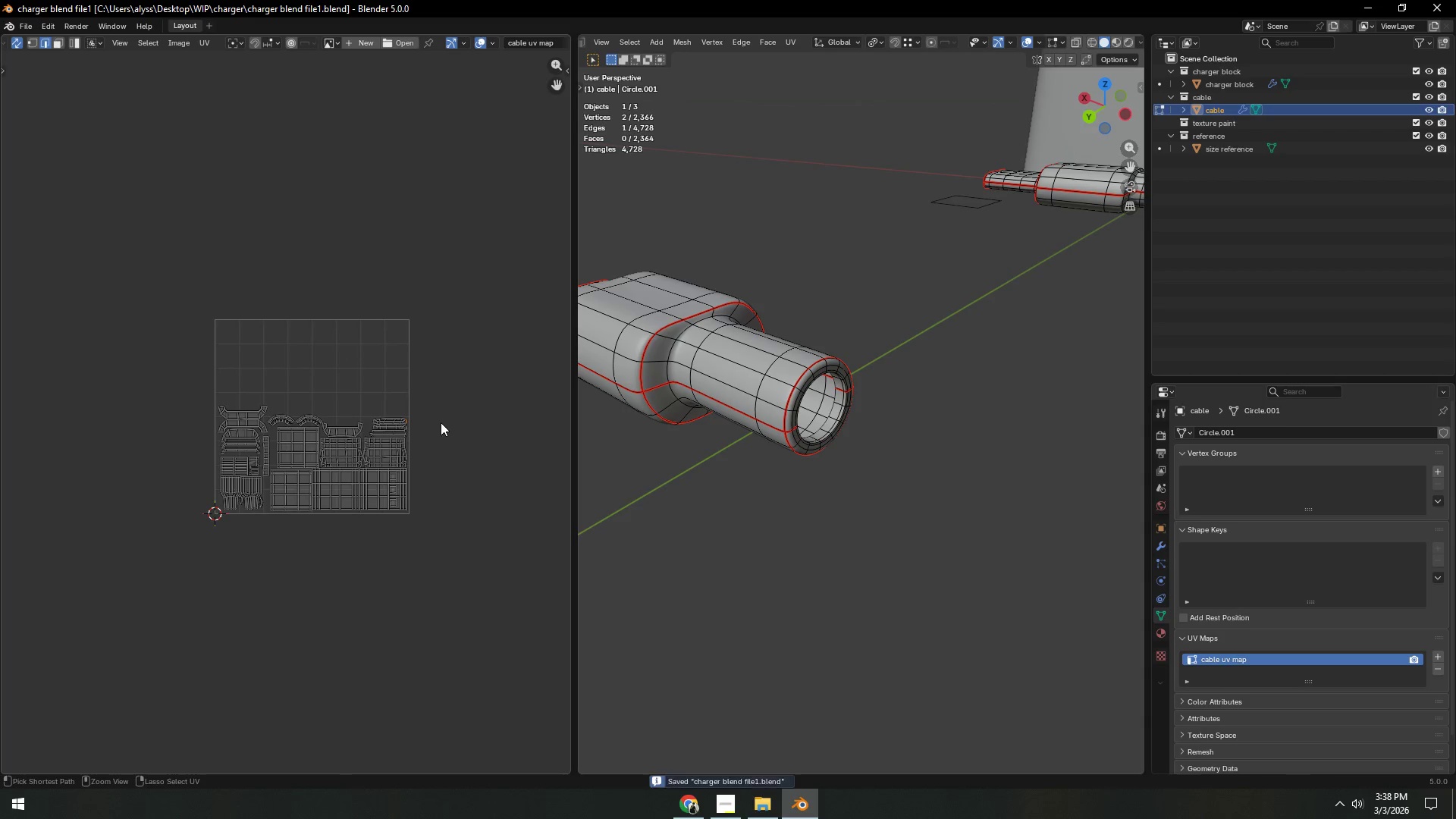 
key(Control+S)
 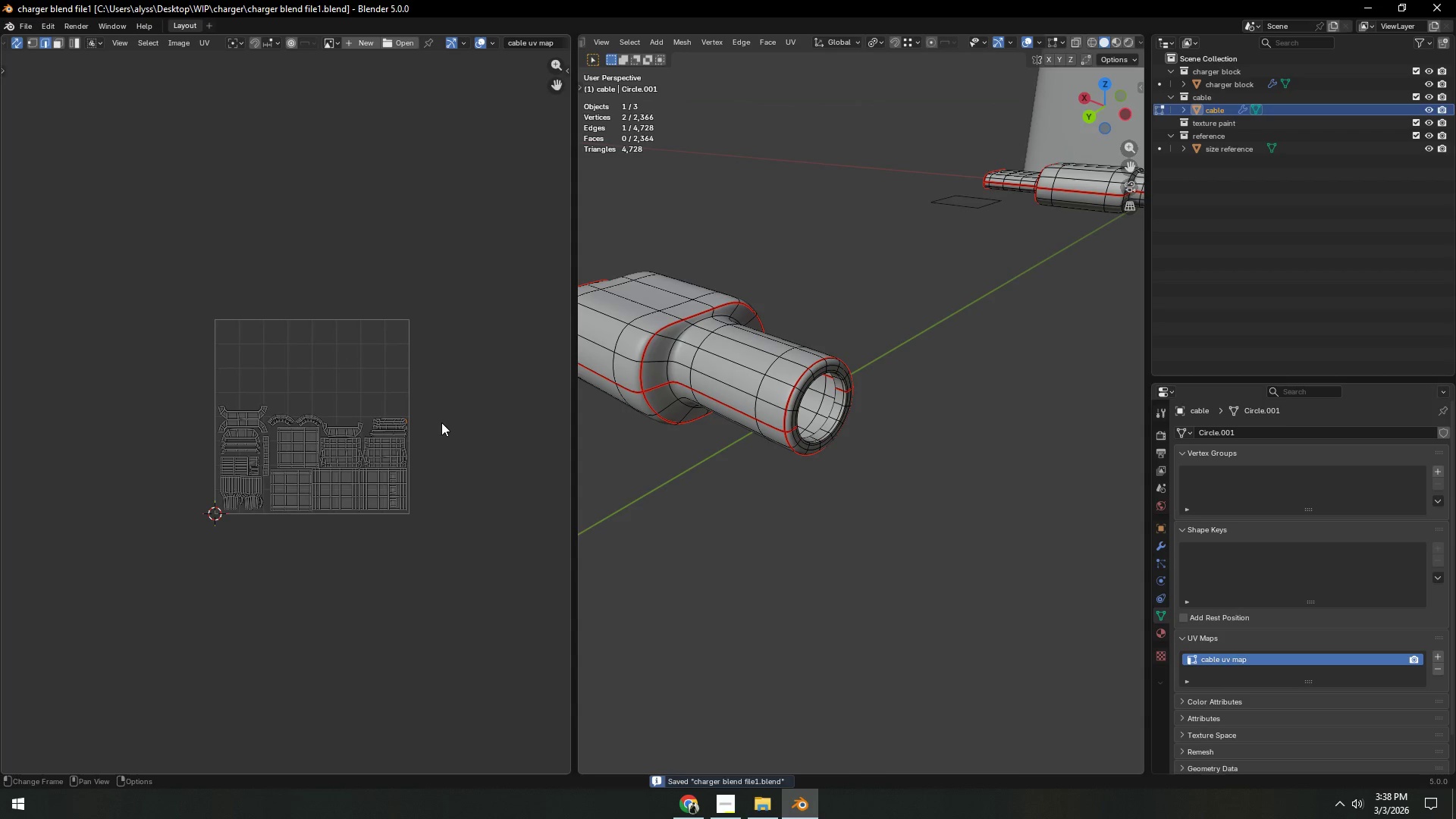 
double_click([443, 422])
 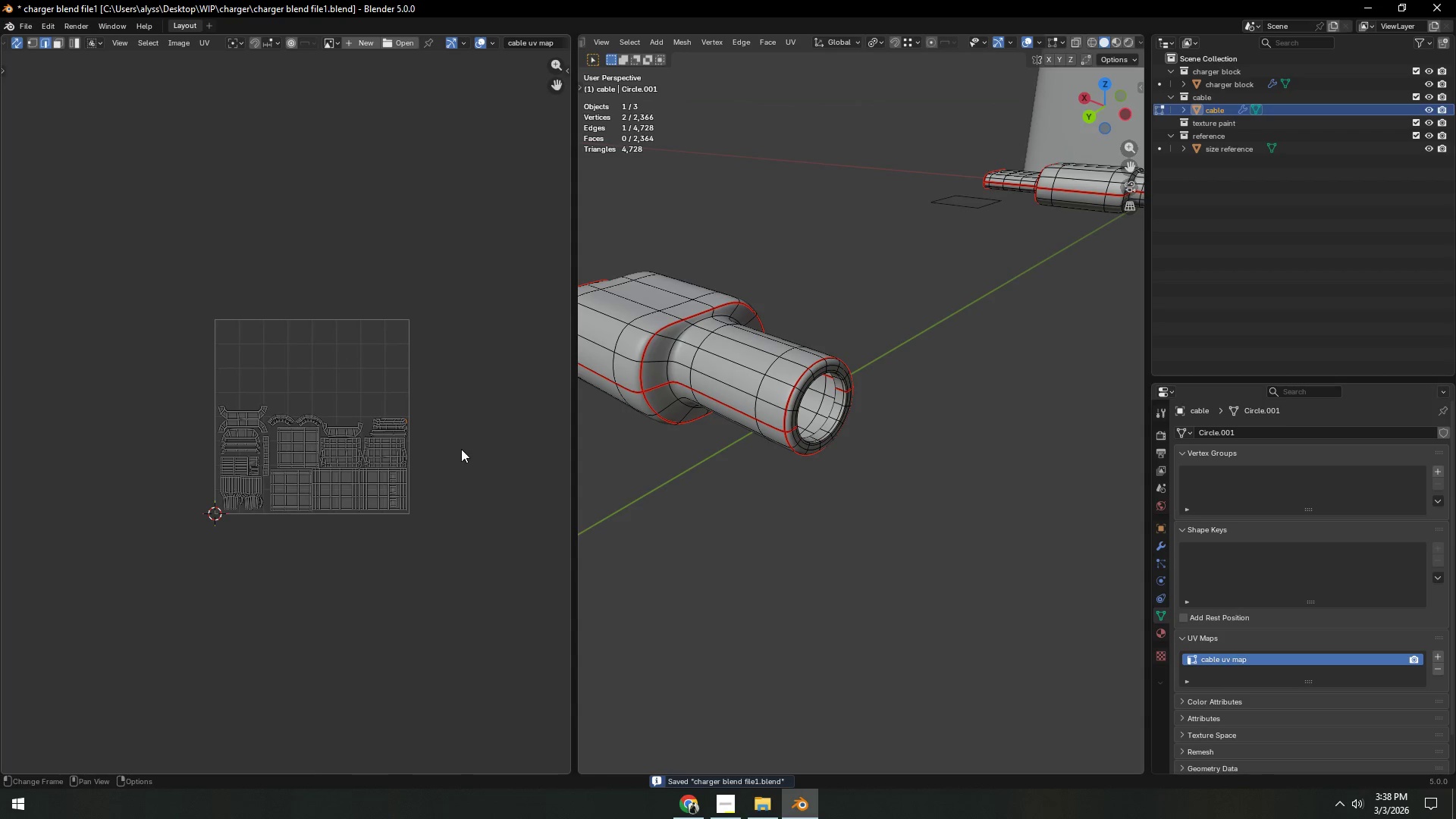 
scroll: coordinate [632, 486], scroll_direction: down, amount: 1.0
 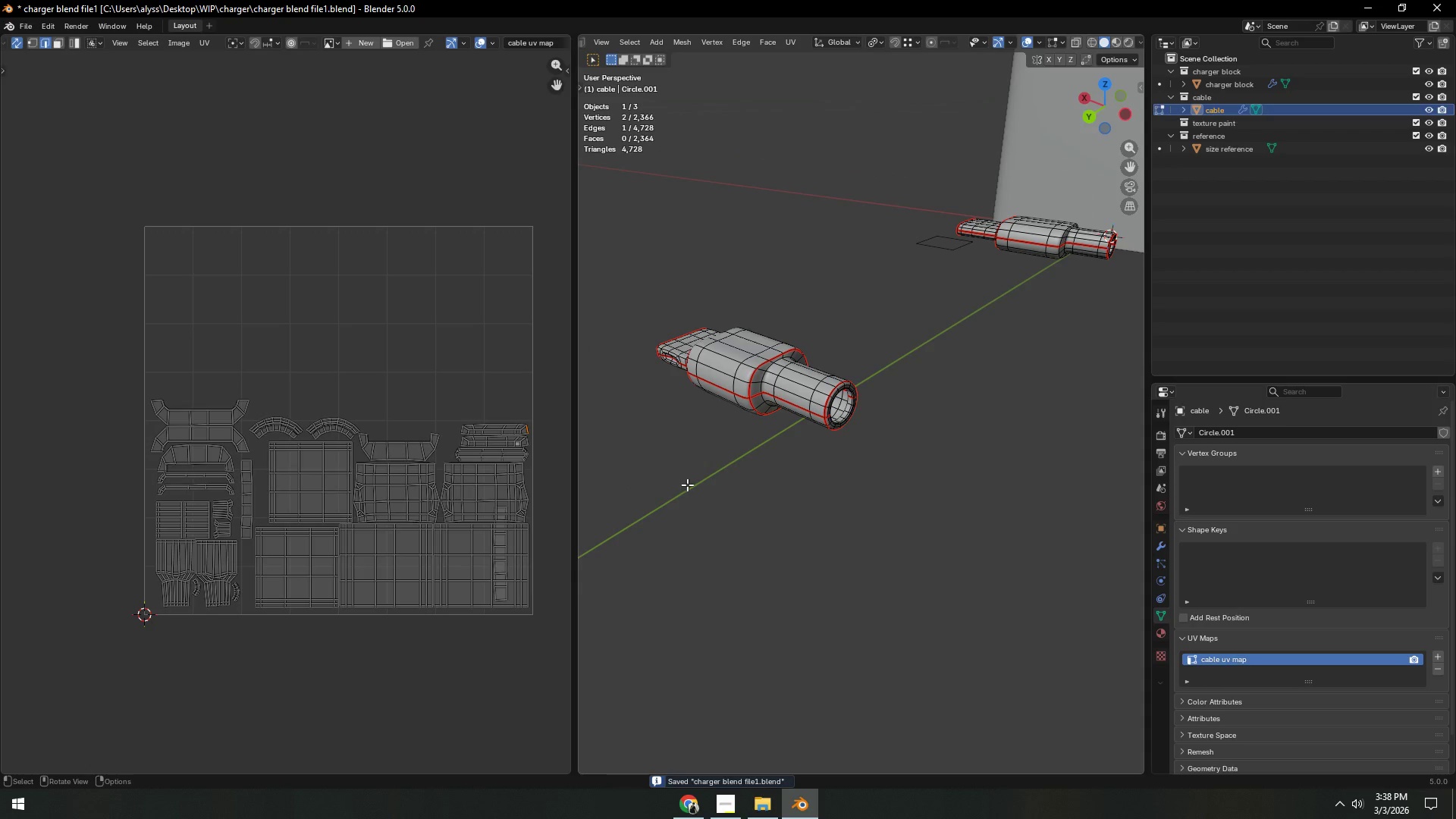 
left_click([688, 485])
 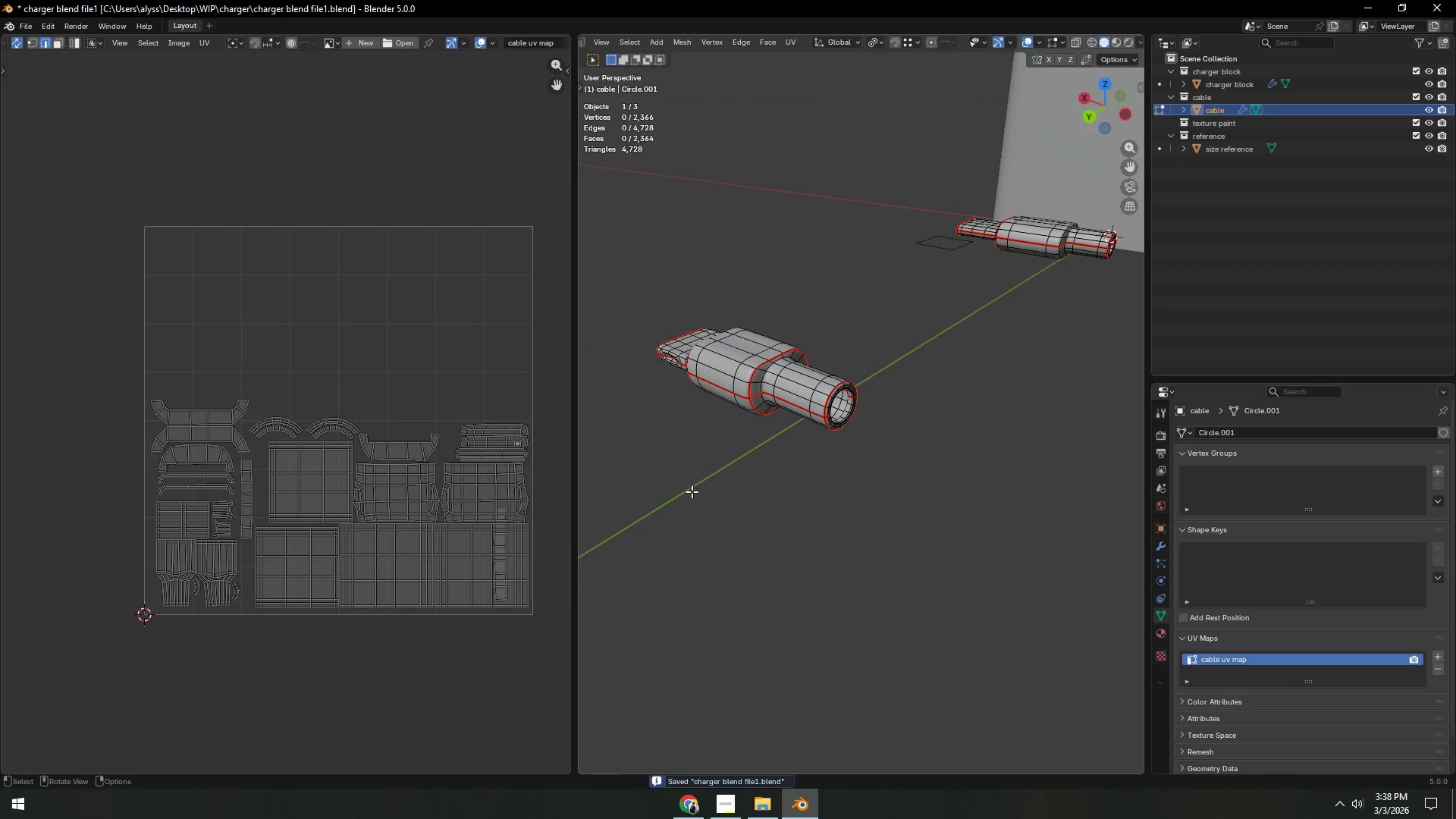 
key(Alt+H)
 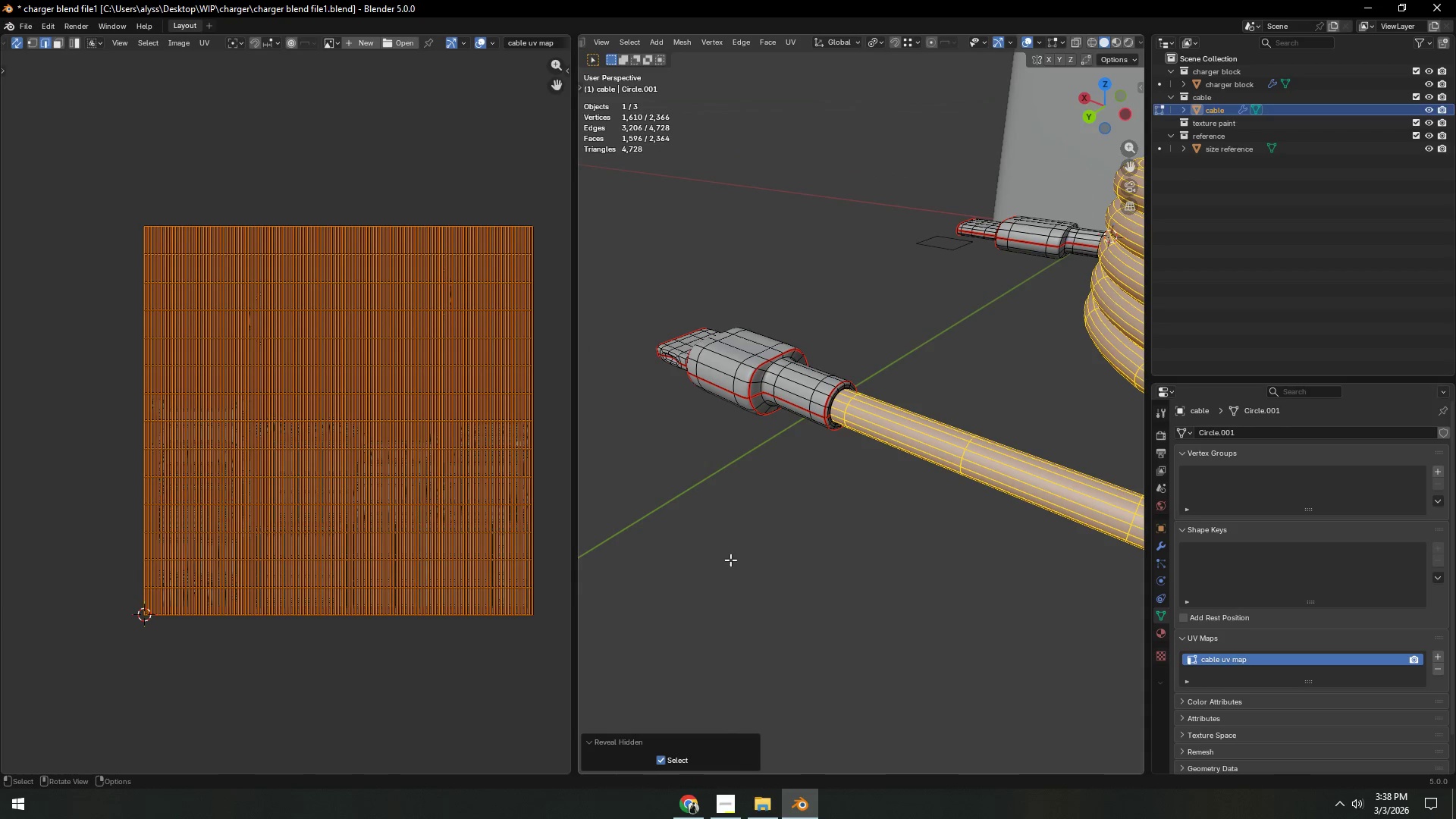 
key(U)
 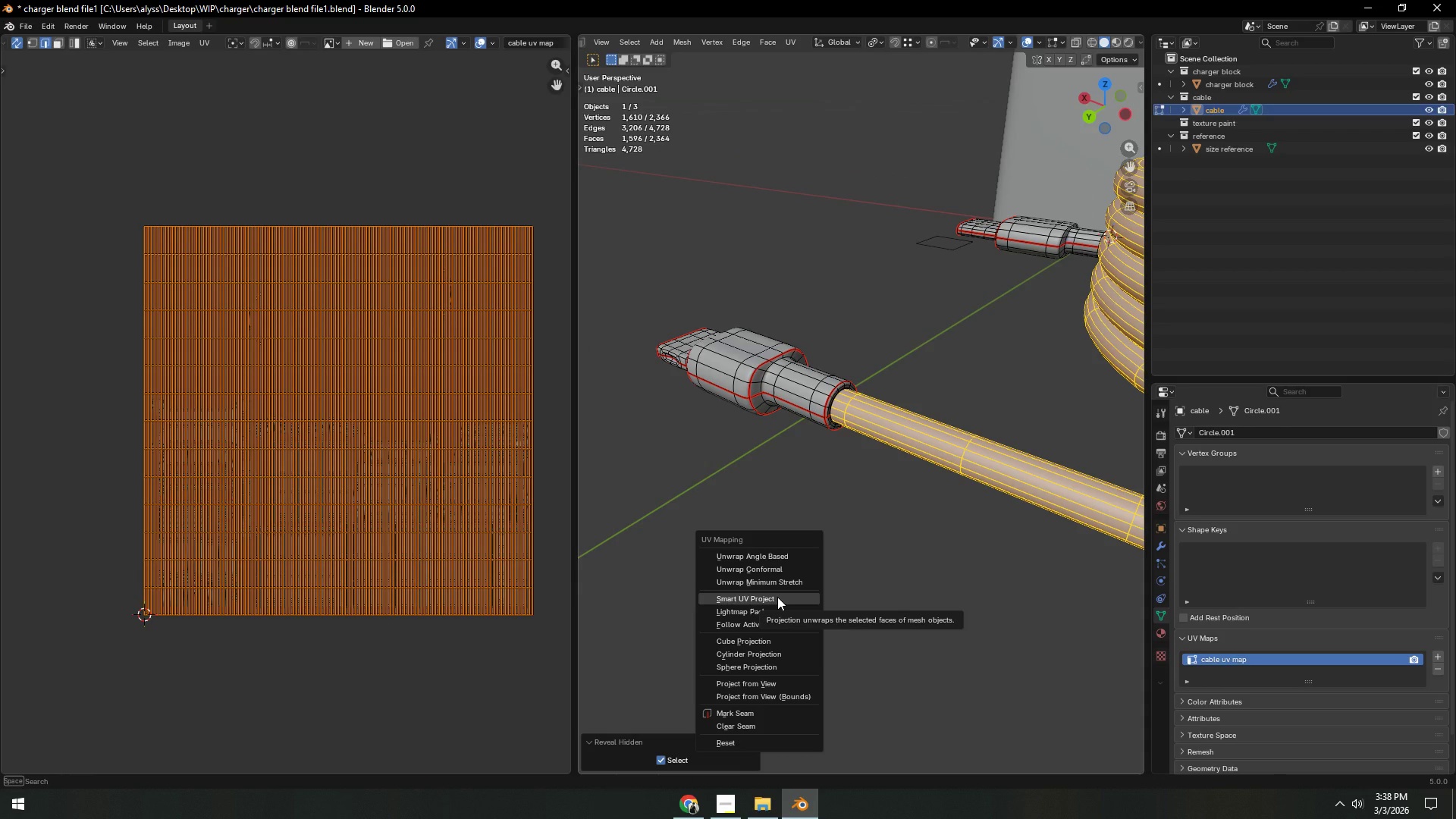 
left_click([777, 597])
 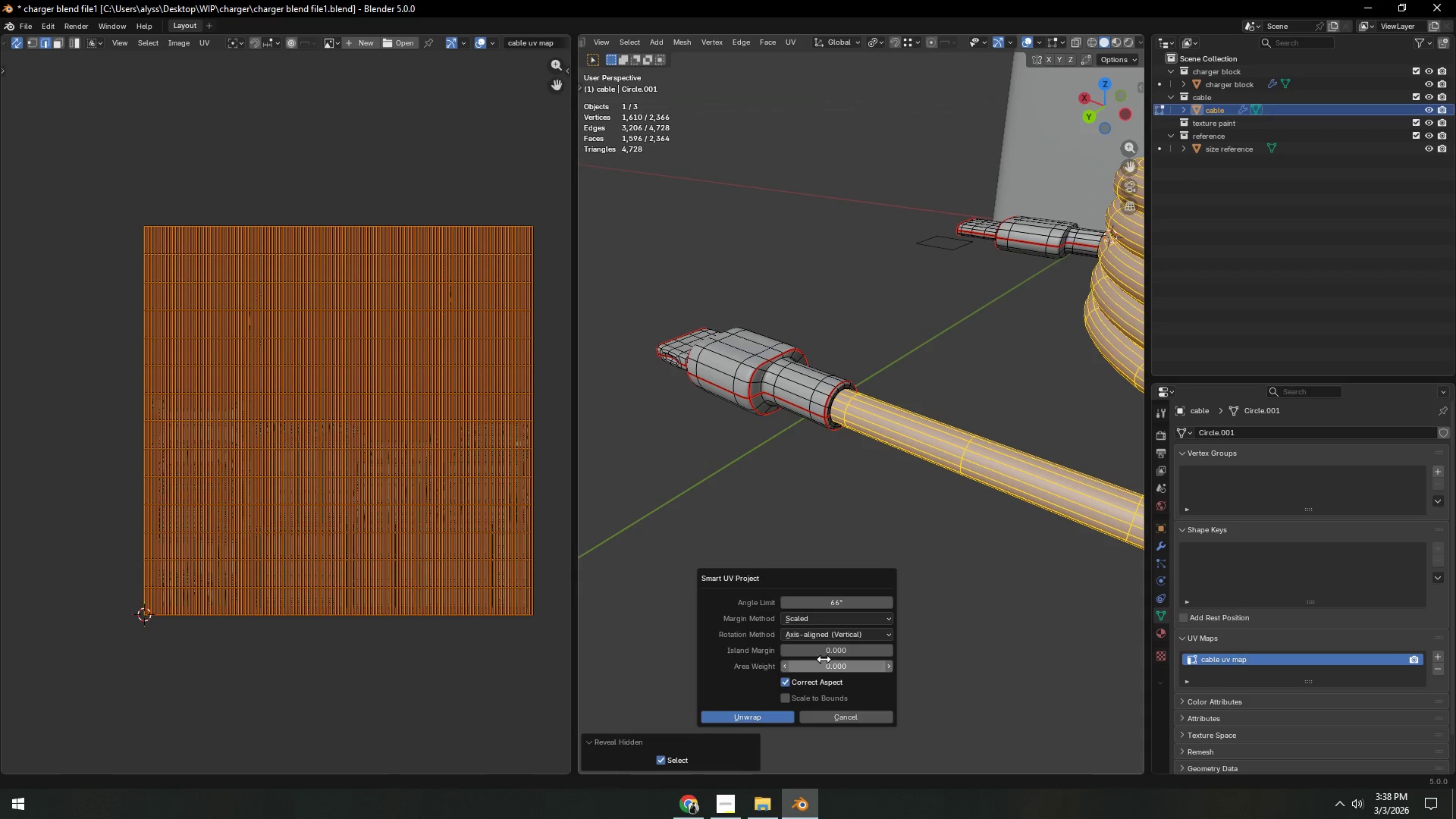 
left_click([827, 654])
 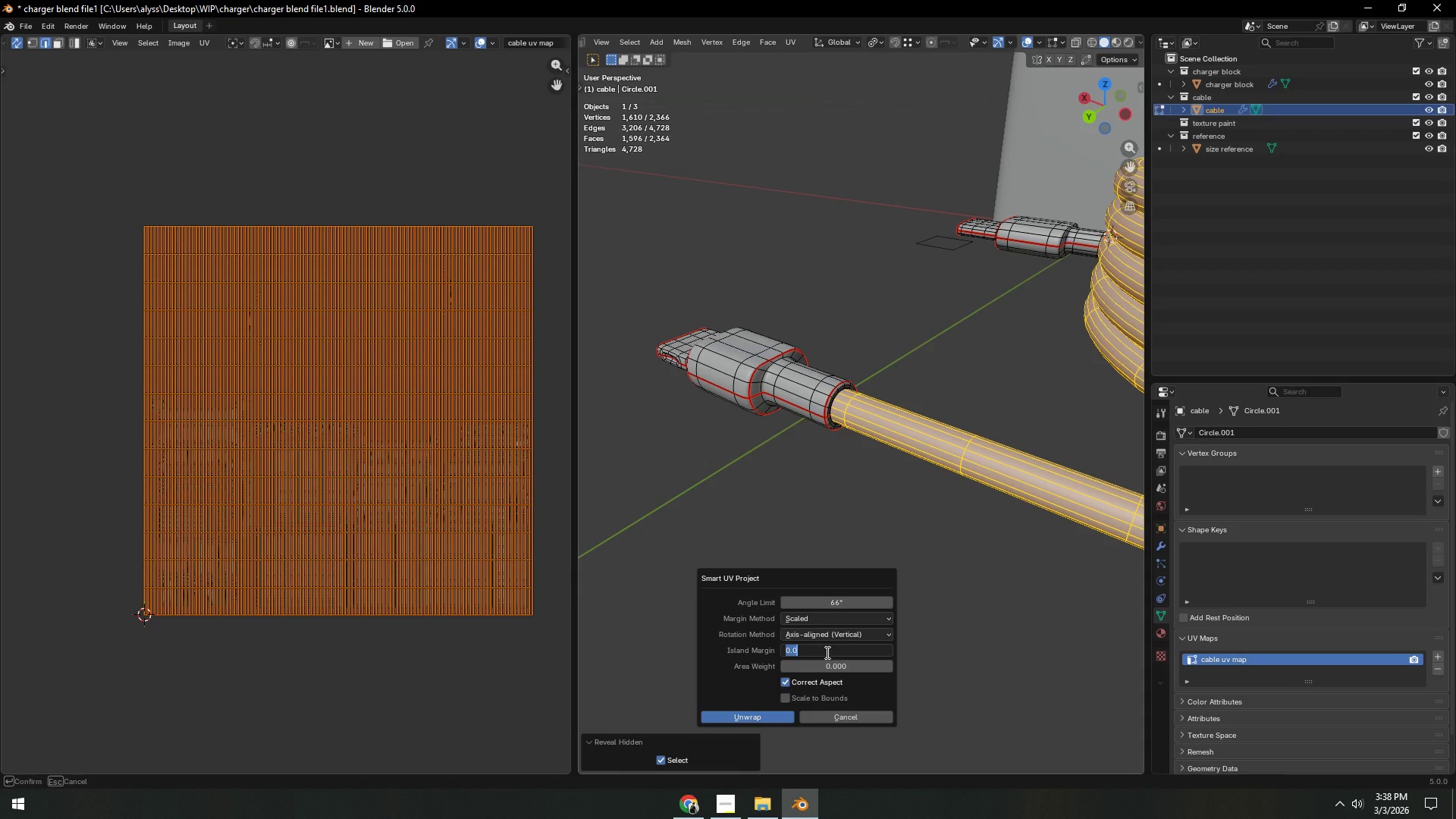 
key(NumpadDecimal)
 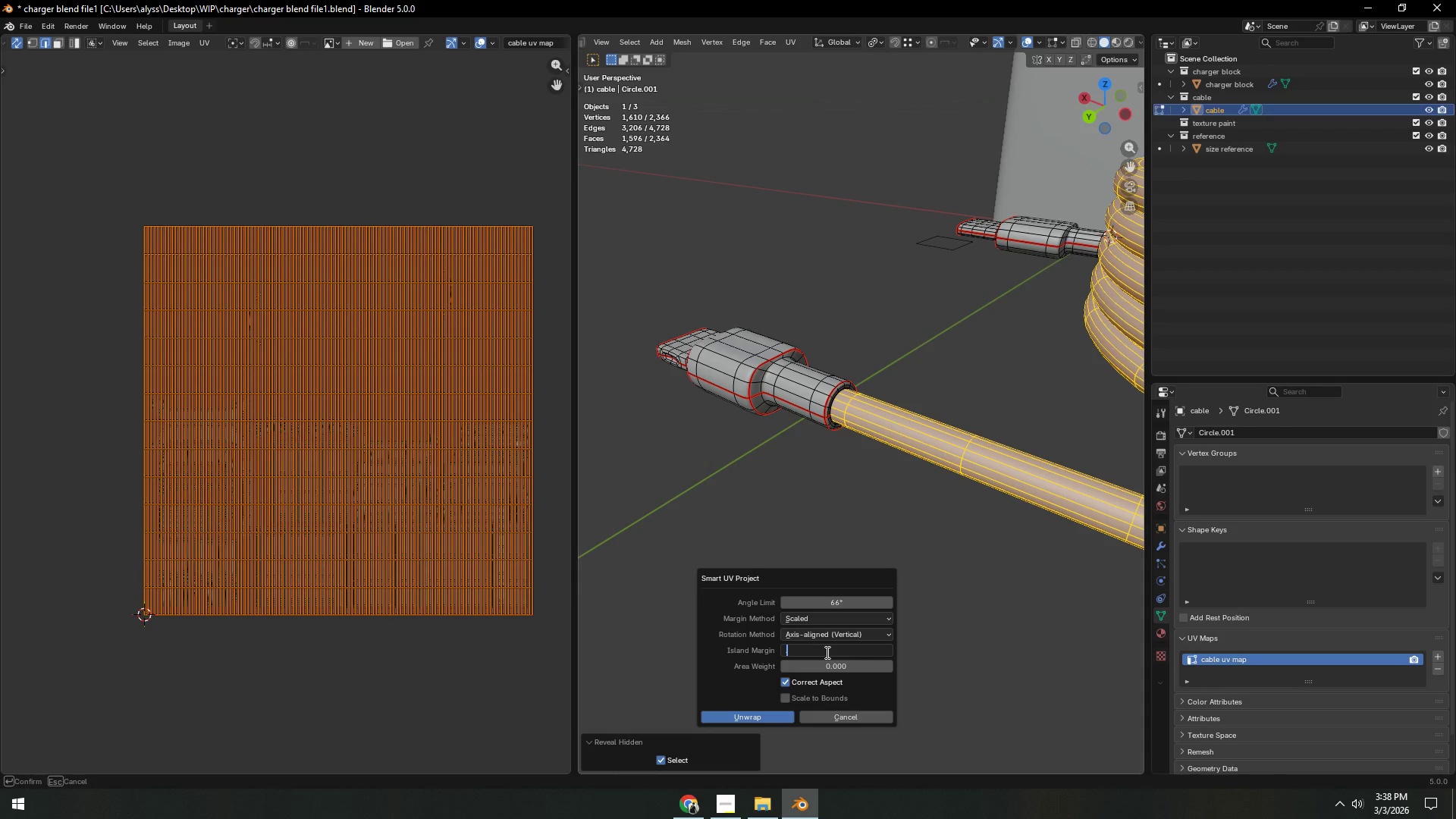 
key(Numpad0)
 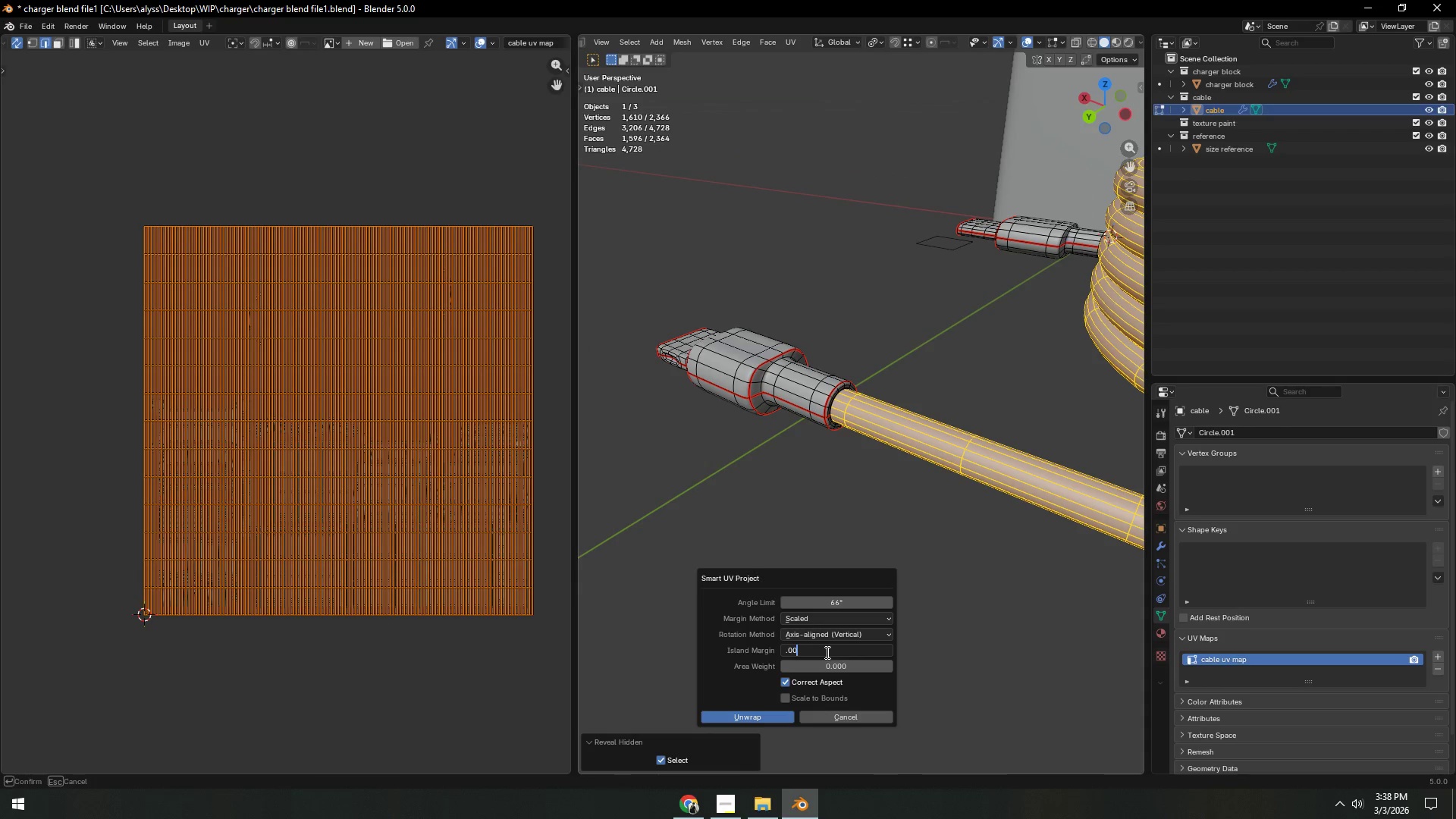 
key(Numpad0)
 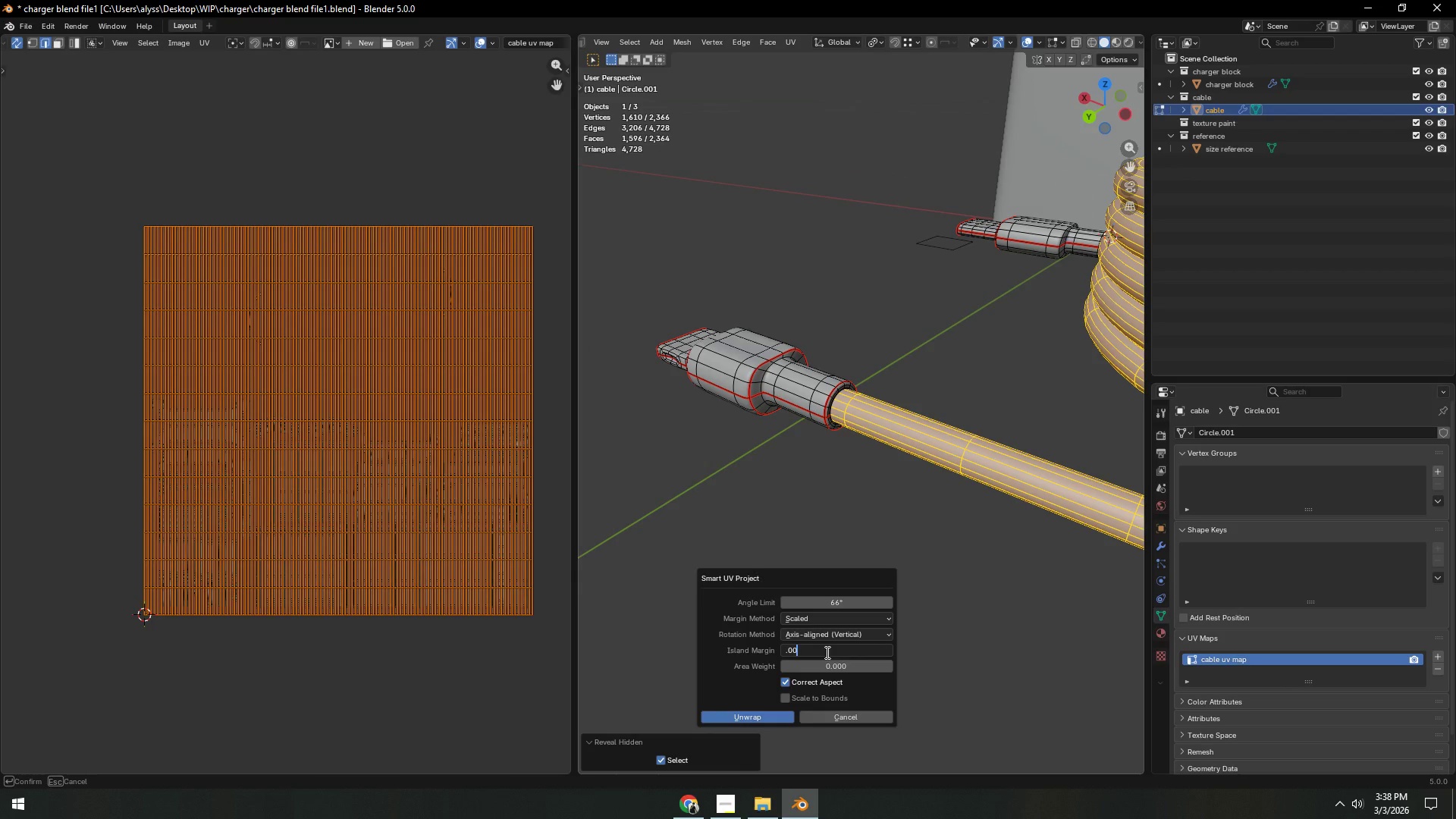 
key(Numpad1)
 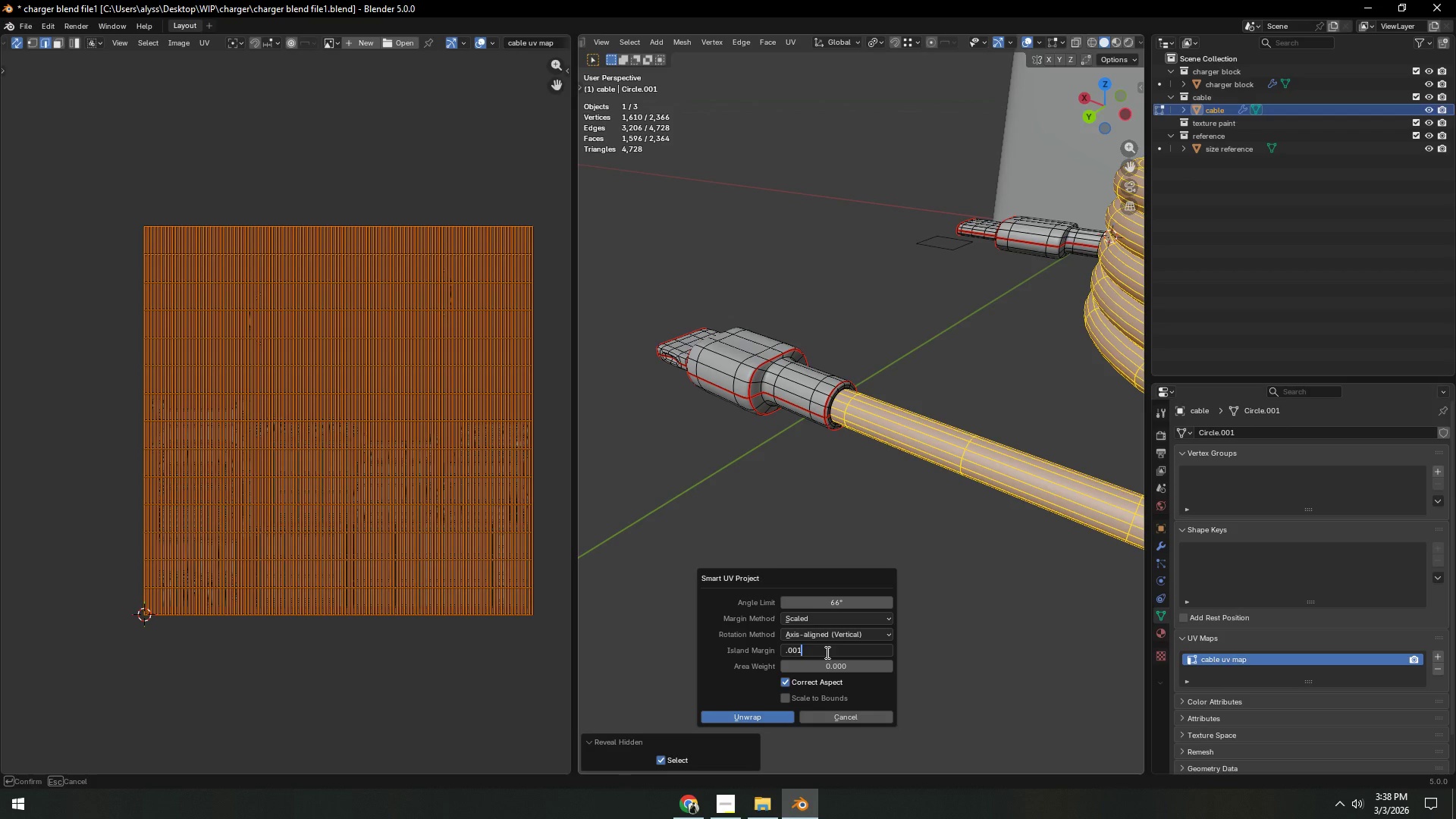 
key(NumpadEnter)
 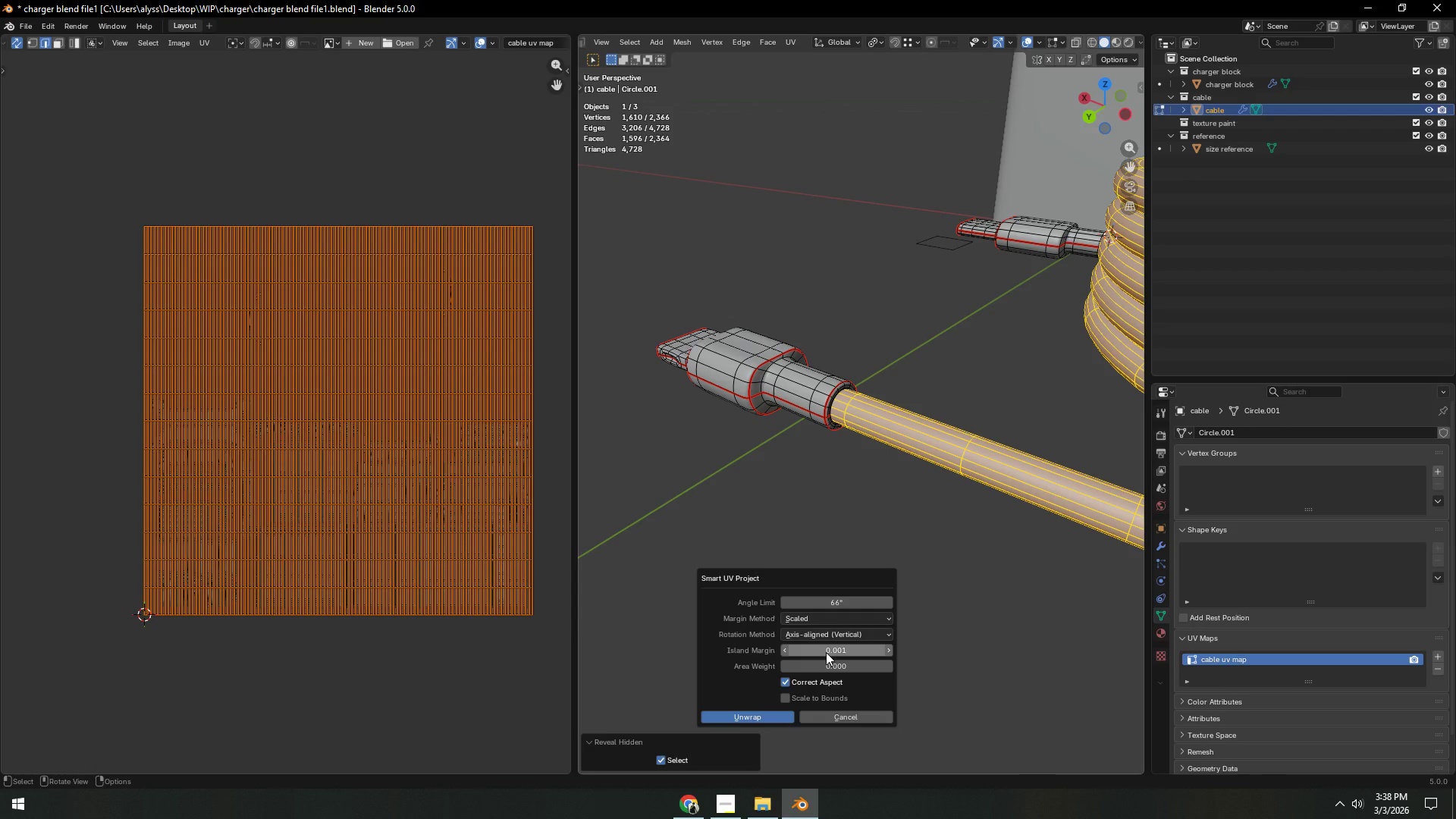 
key(NumpadEnter)
 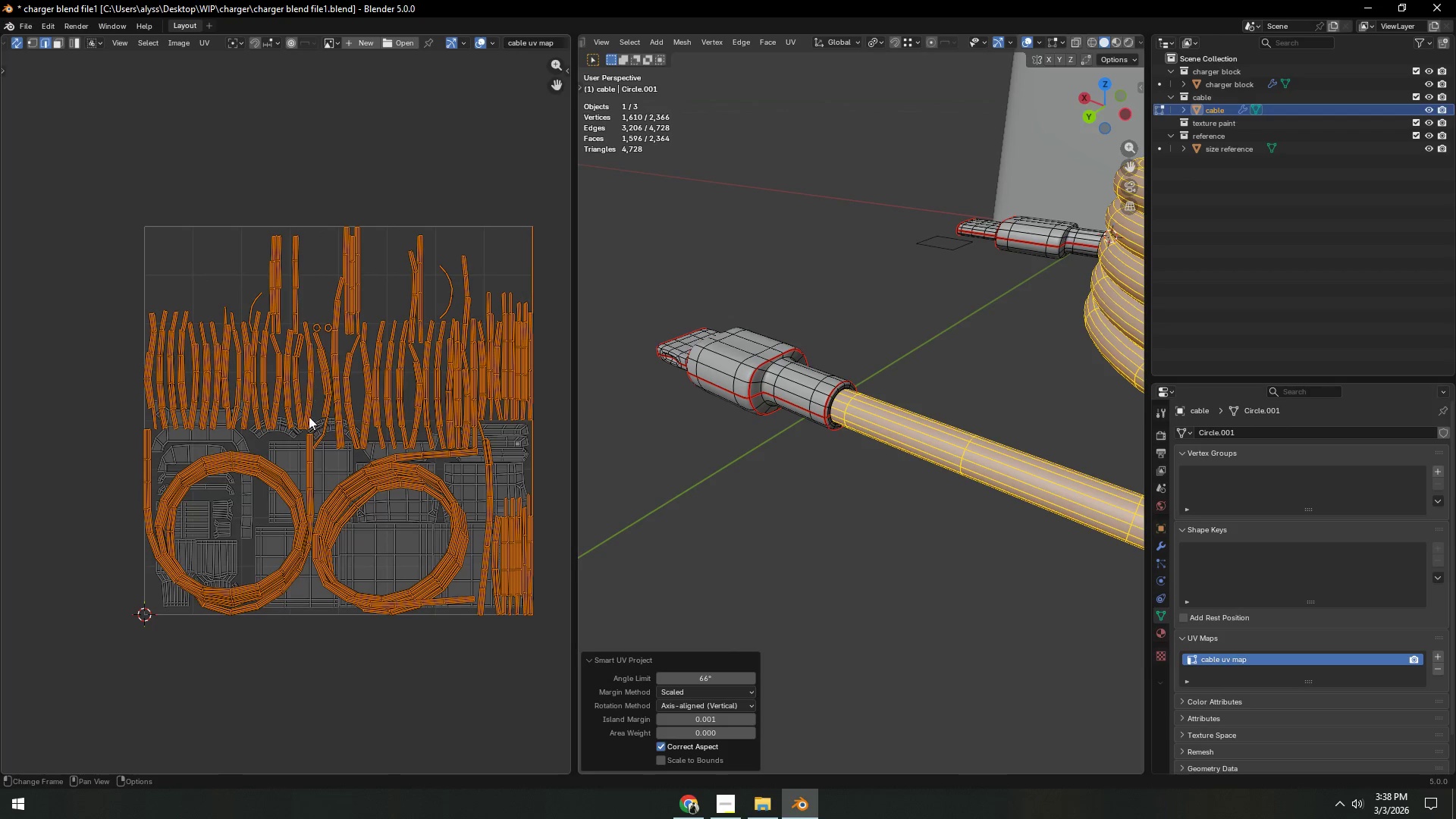 
scroll: coordinate [307, 496], scroll_direction: up, amount: 5.0
 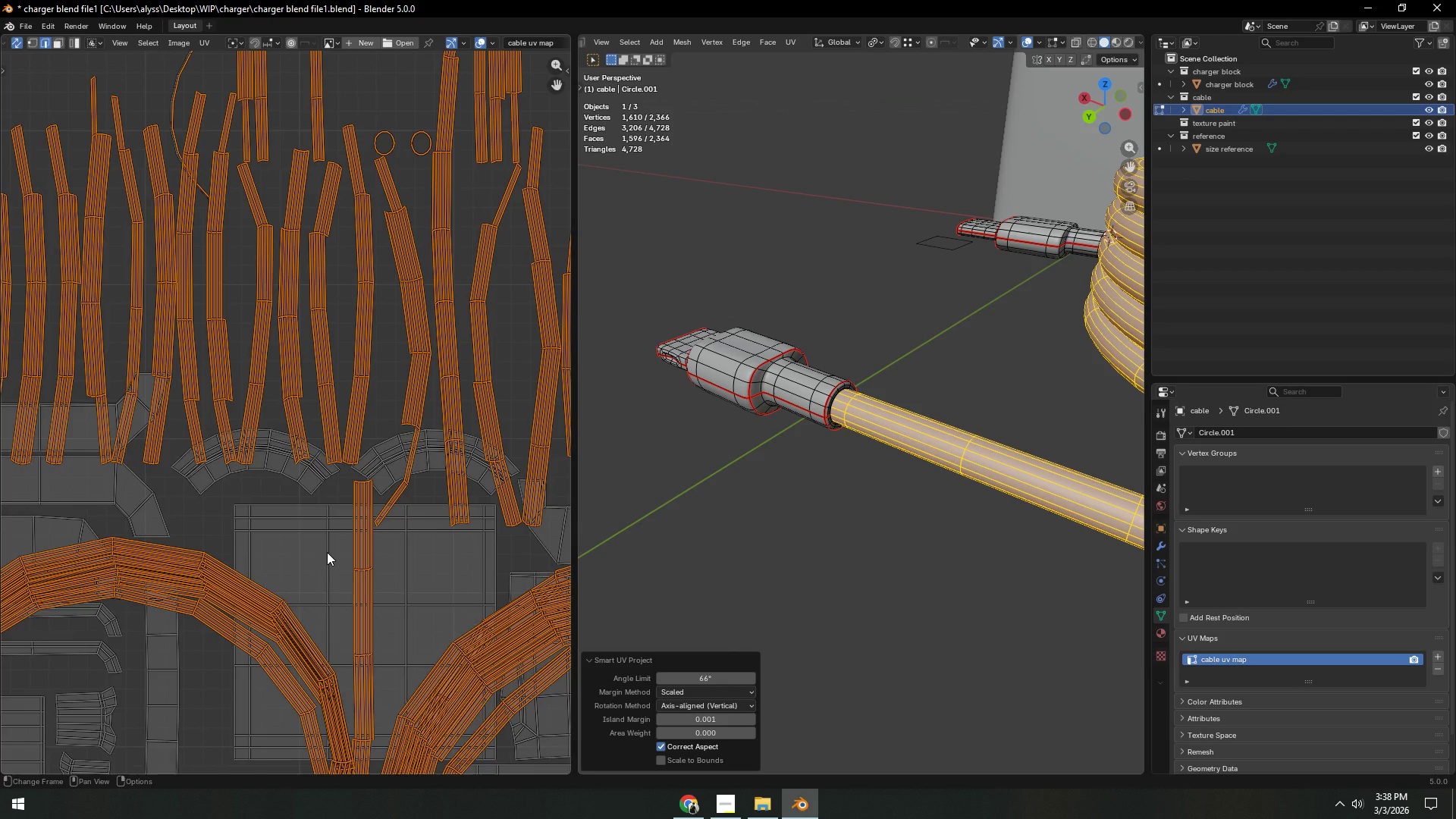 
scroll: coordinate [315, 570], scroll_direction: down, amount: 4.0
 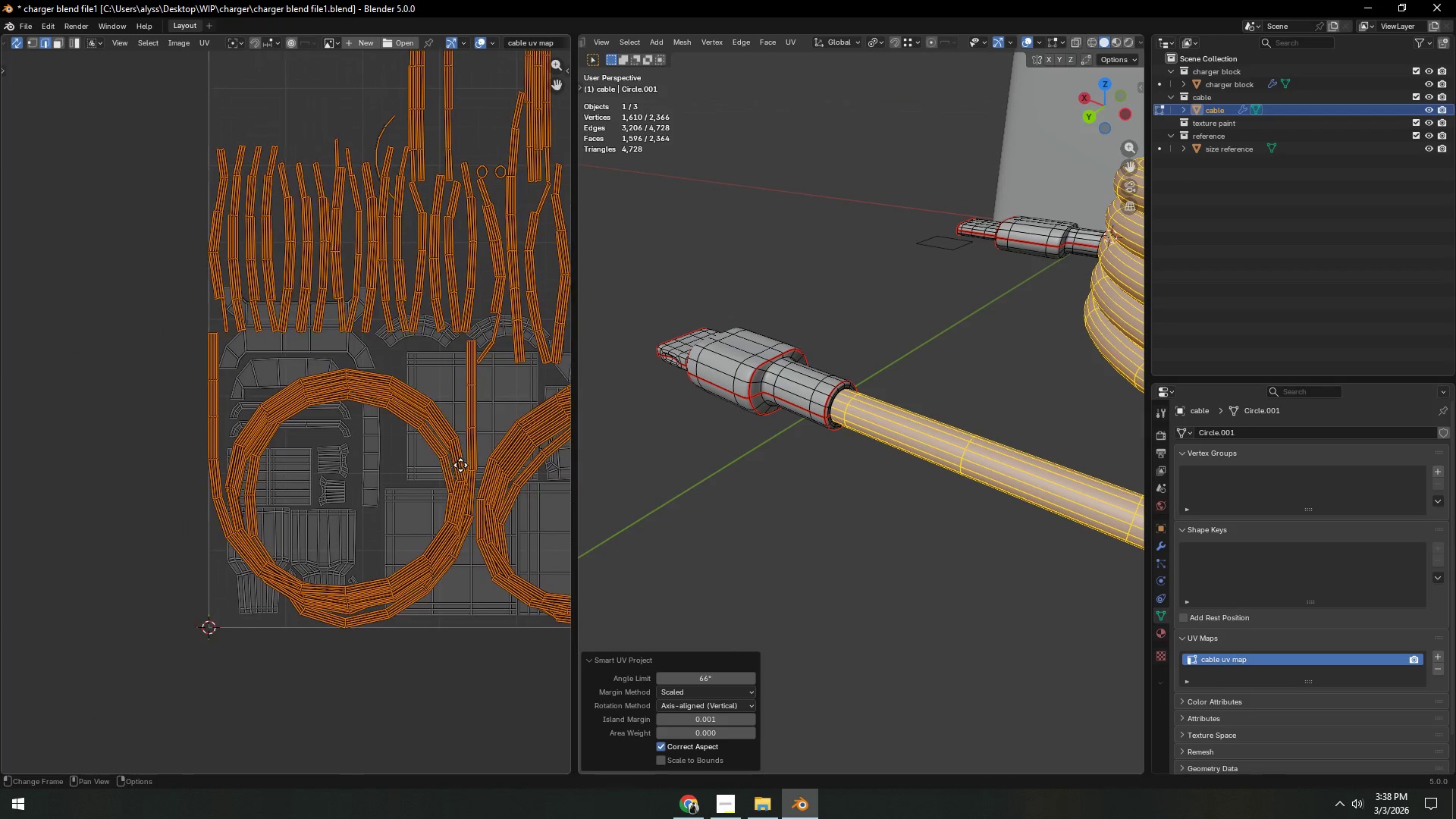 
scroll: coordinate [369, 517], scroll_direction: up, amount: 5.0
 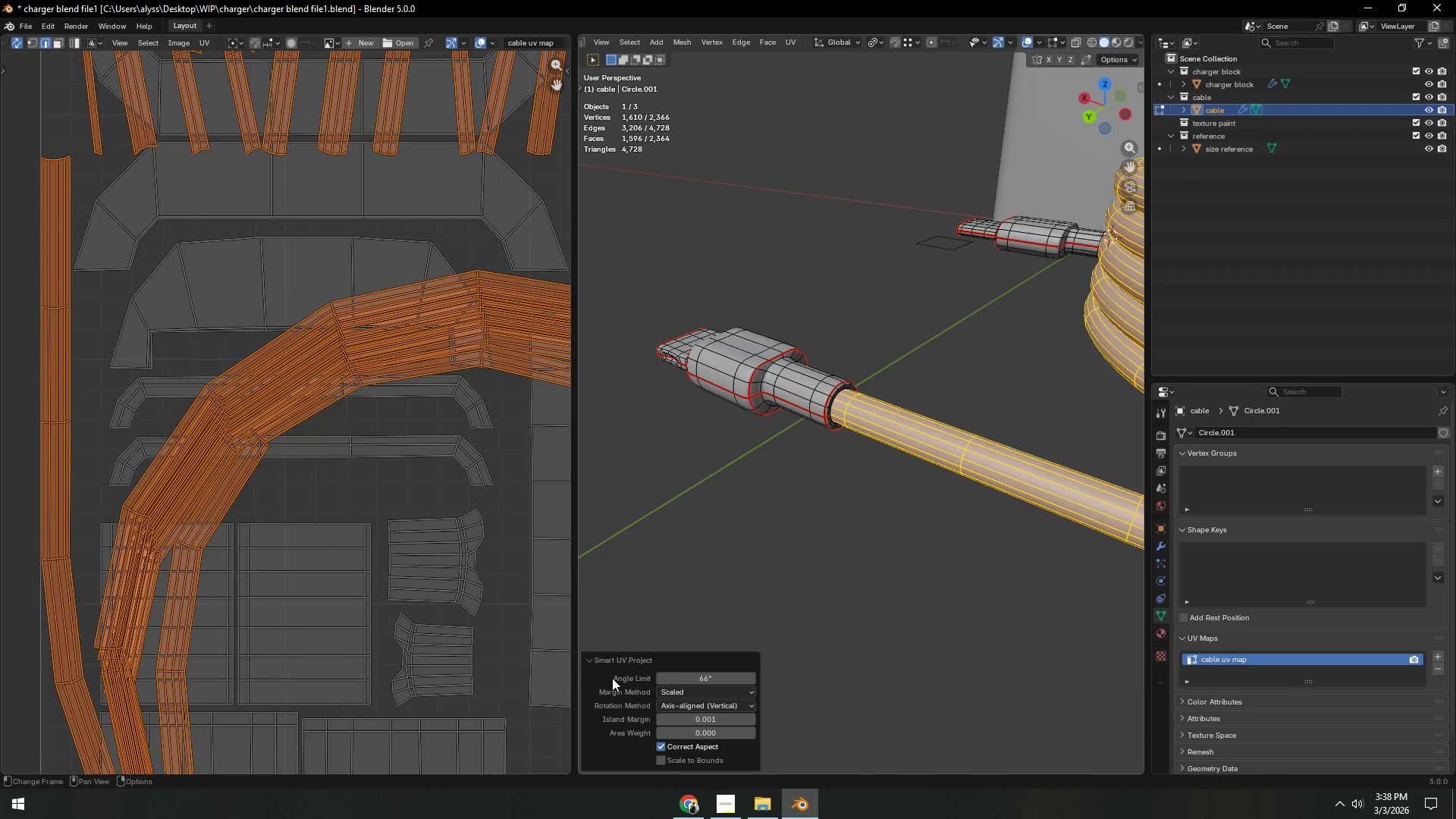 
mouse_move([711, 715])
 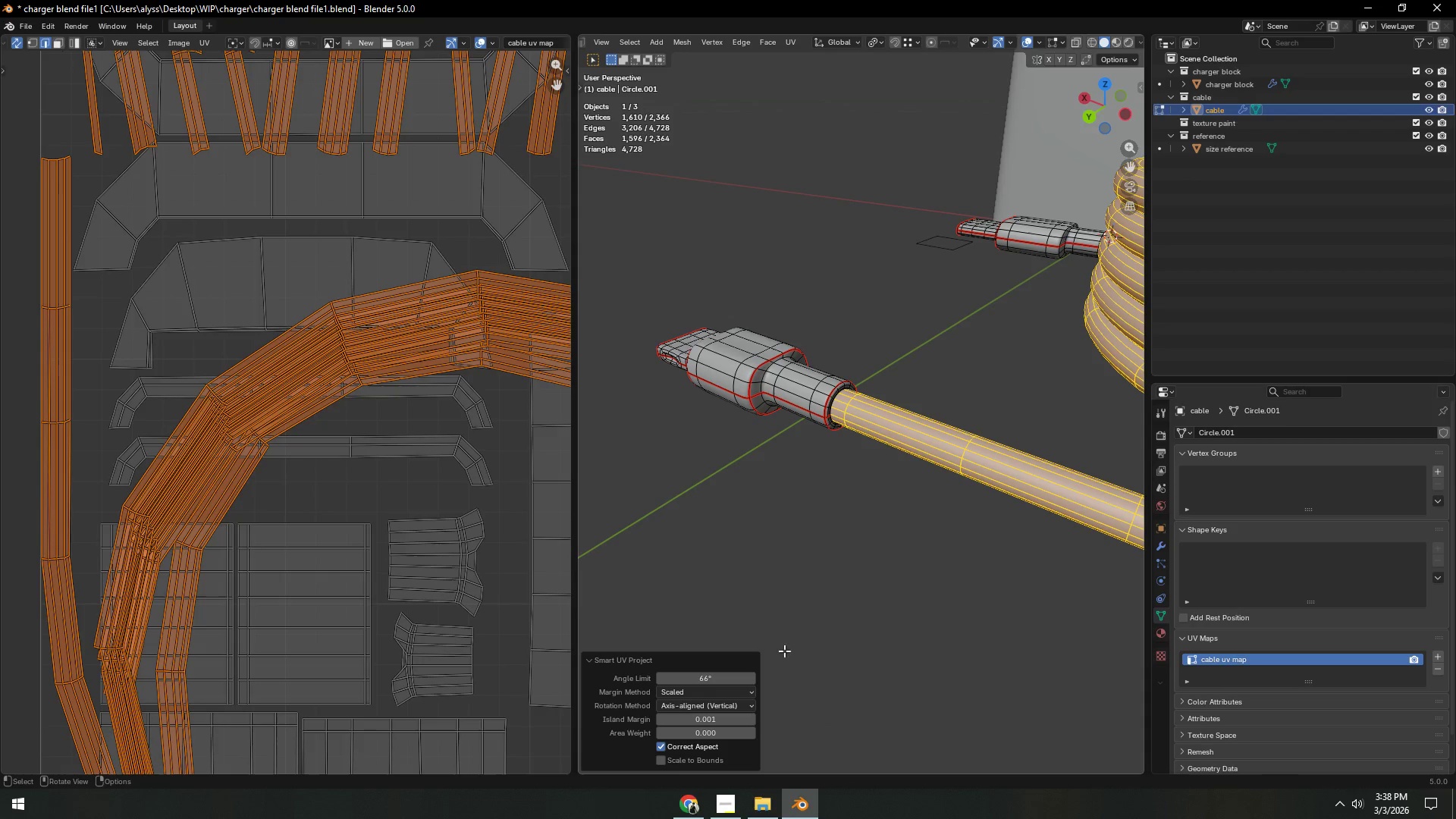 
scroll: coordinate [810, 619], scroll_direction: down, amount: 6.0
 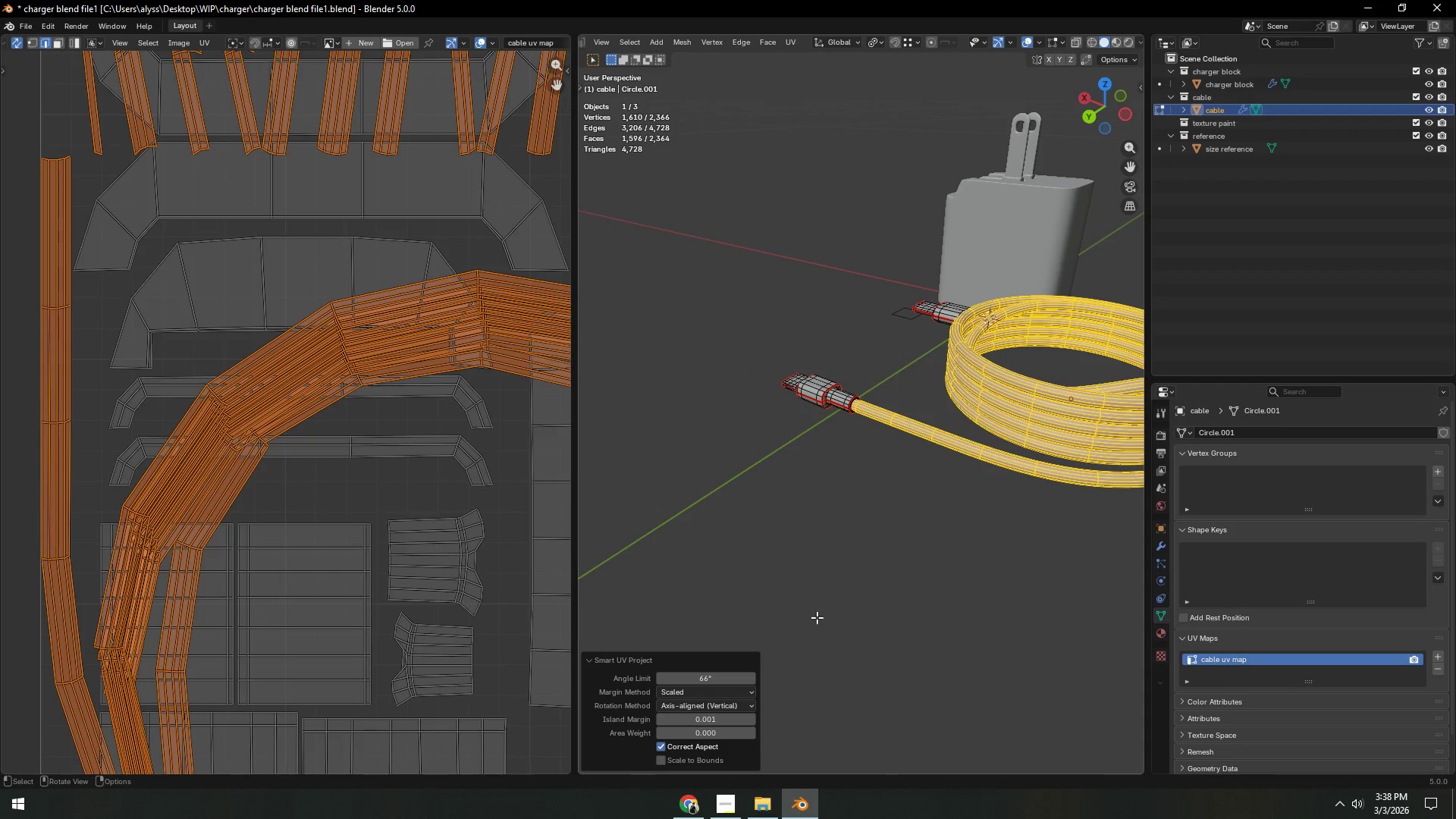 
hold_key(key=ControlLeft, duration=1.5)
 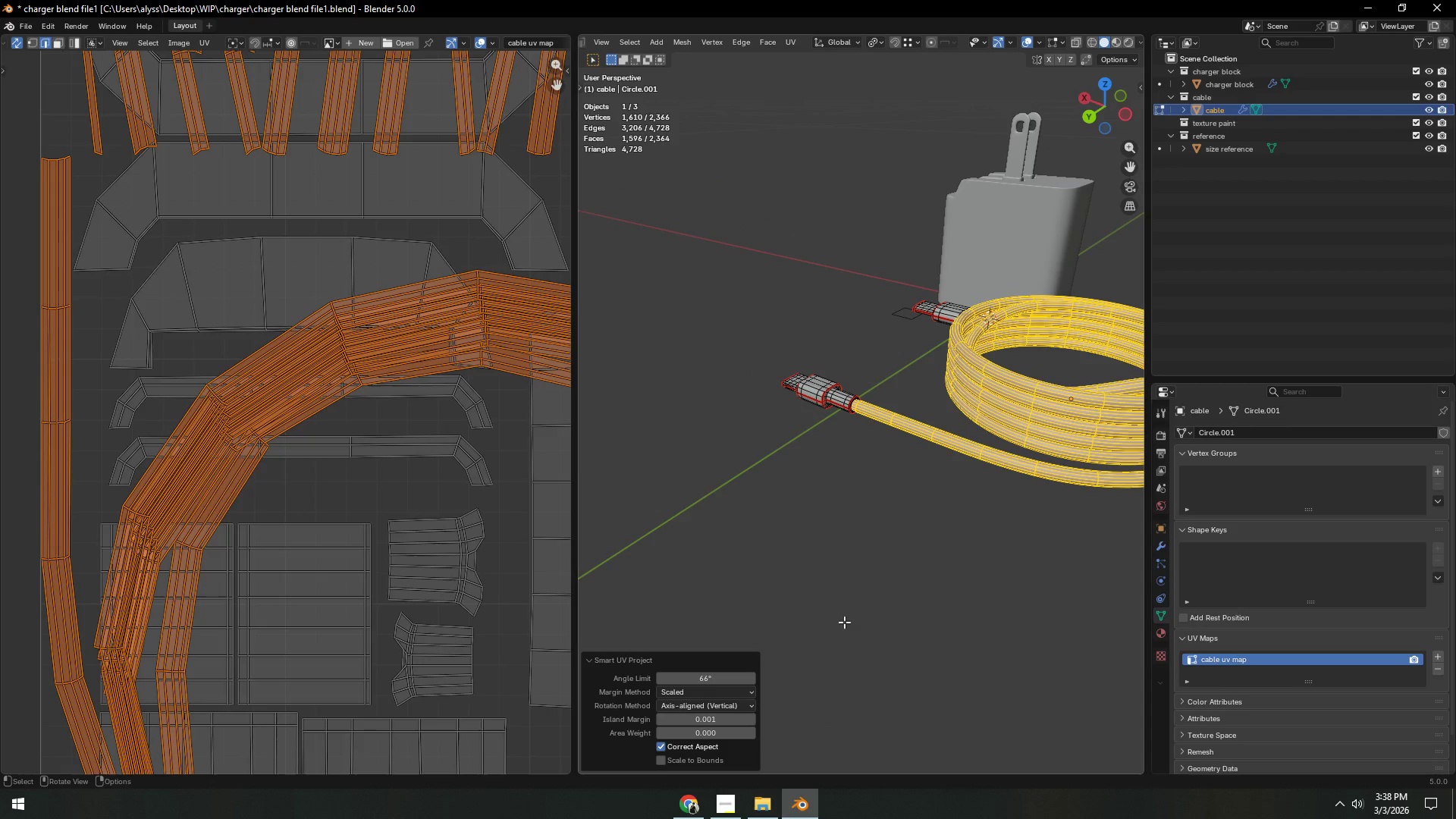 
key(Control+ControlLeft)
 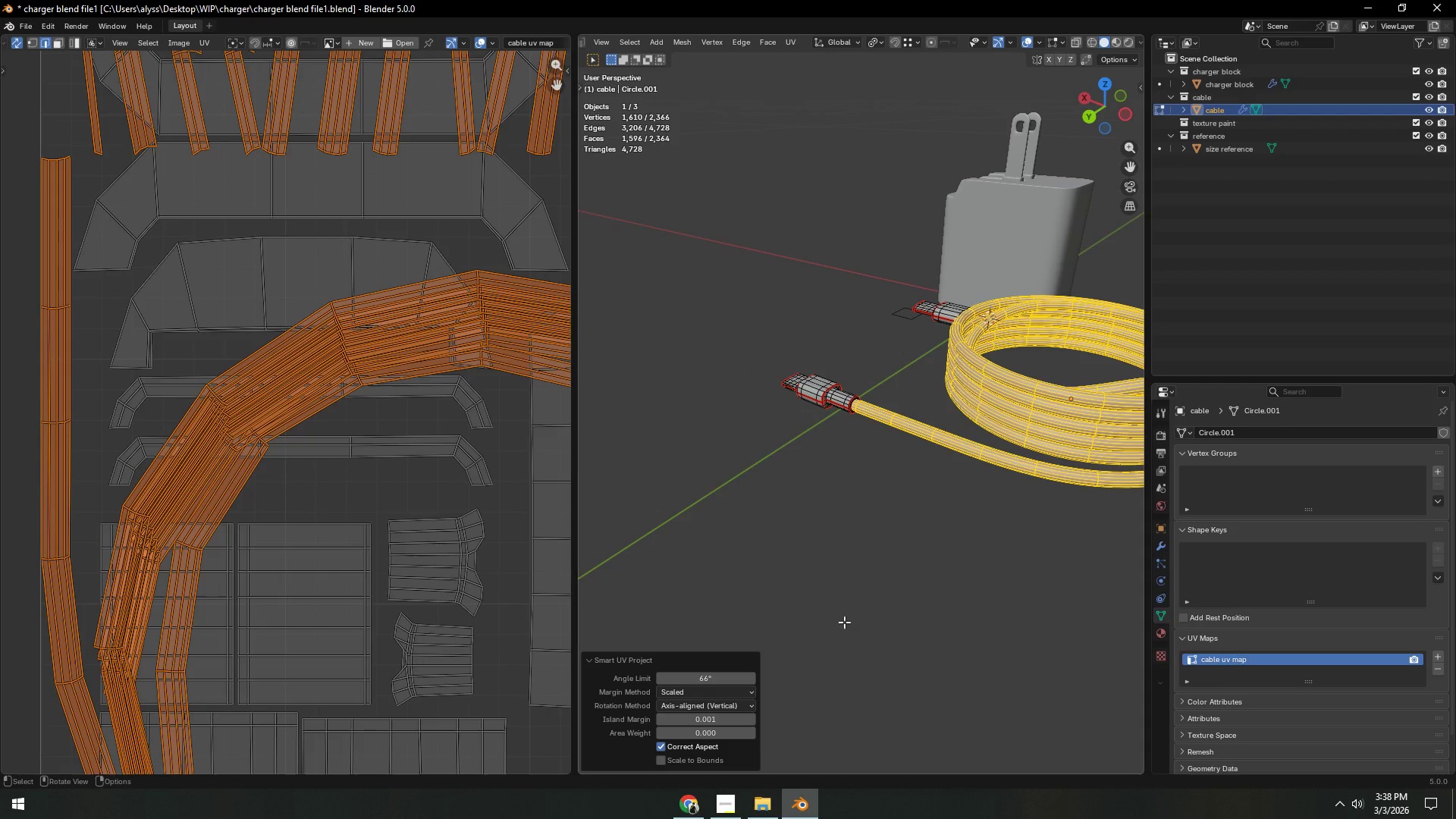 
key(Control+ControlLeft)
 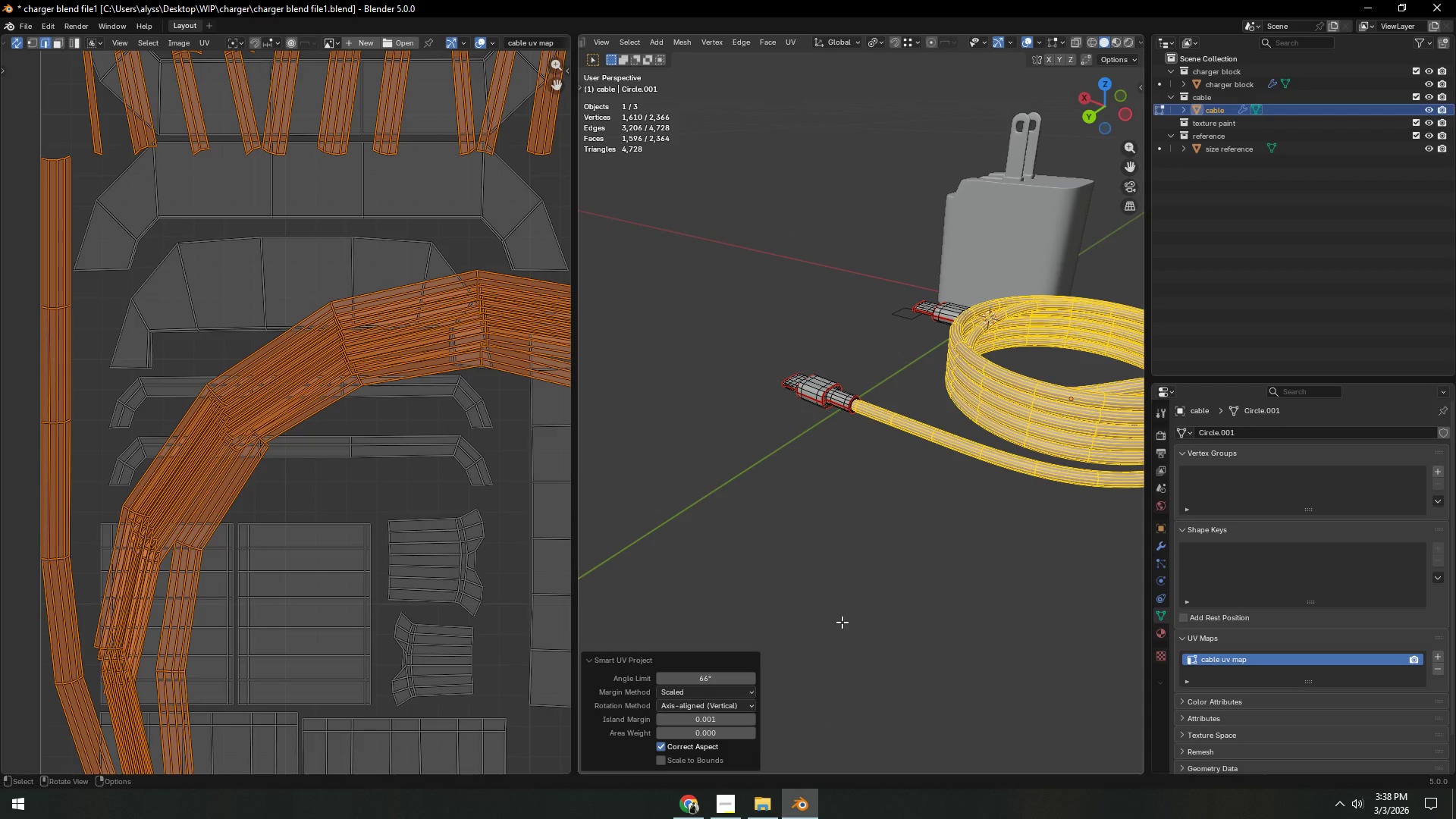 
key(Control+ControlLeft)
 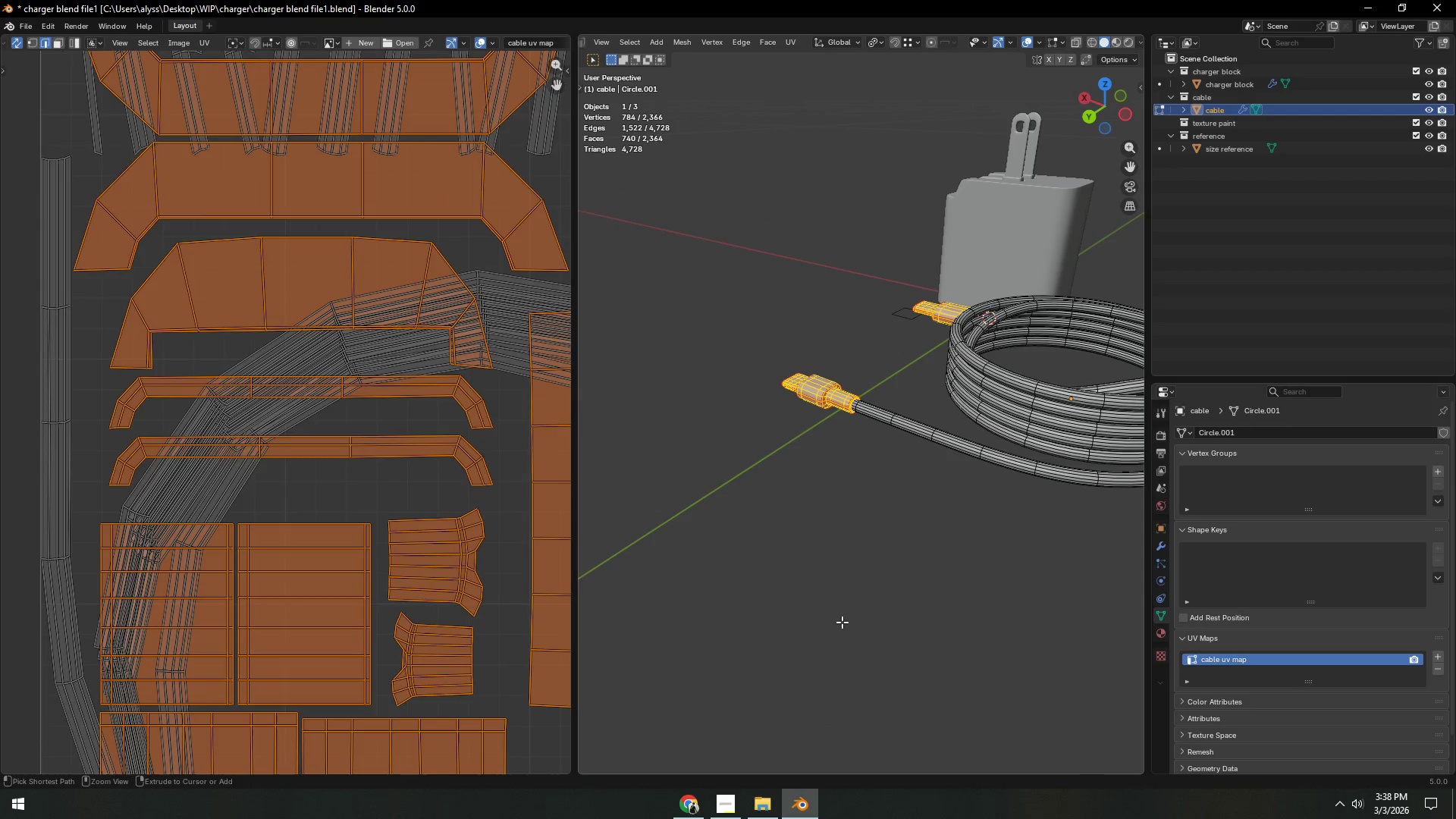 
key(Control+I)
 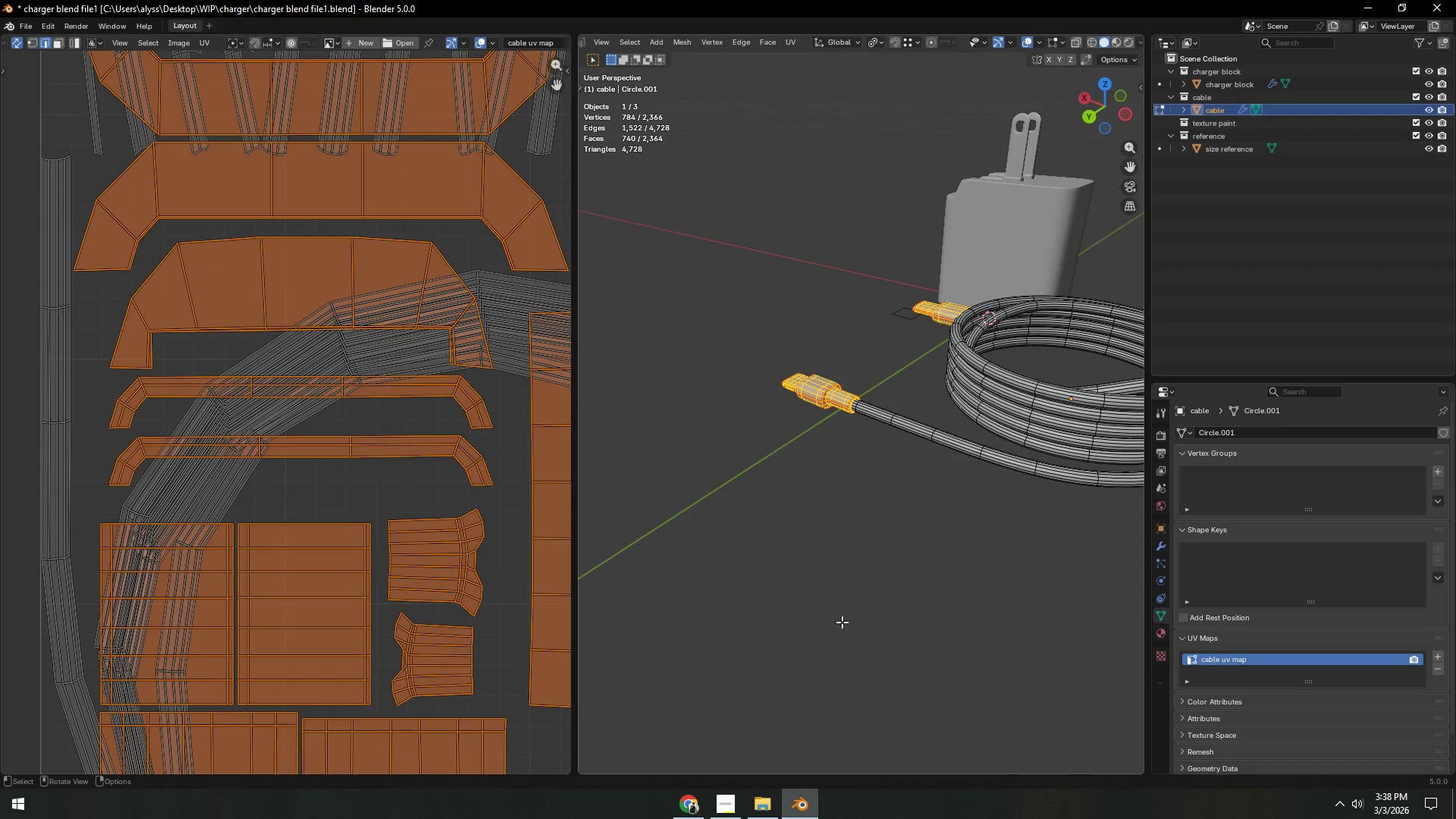 
scroll: coordinate [429, 592], scroll_direction: down, amount: 10.0
 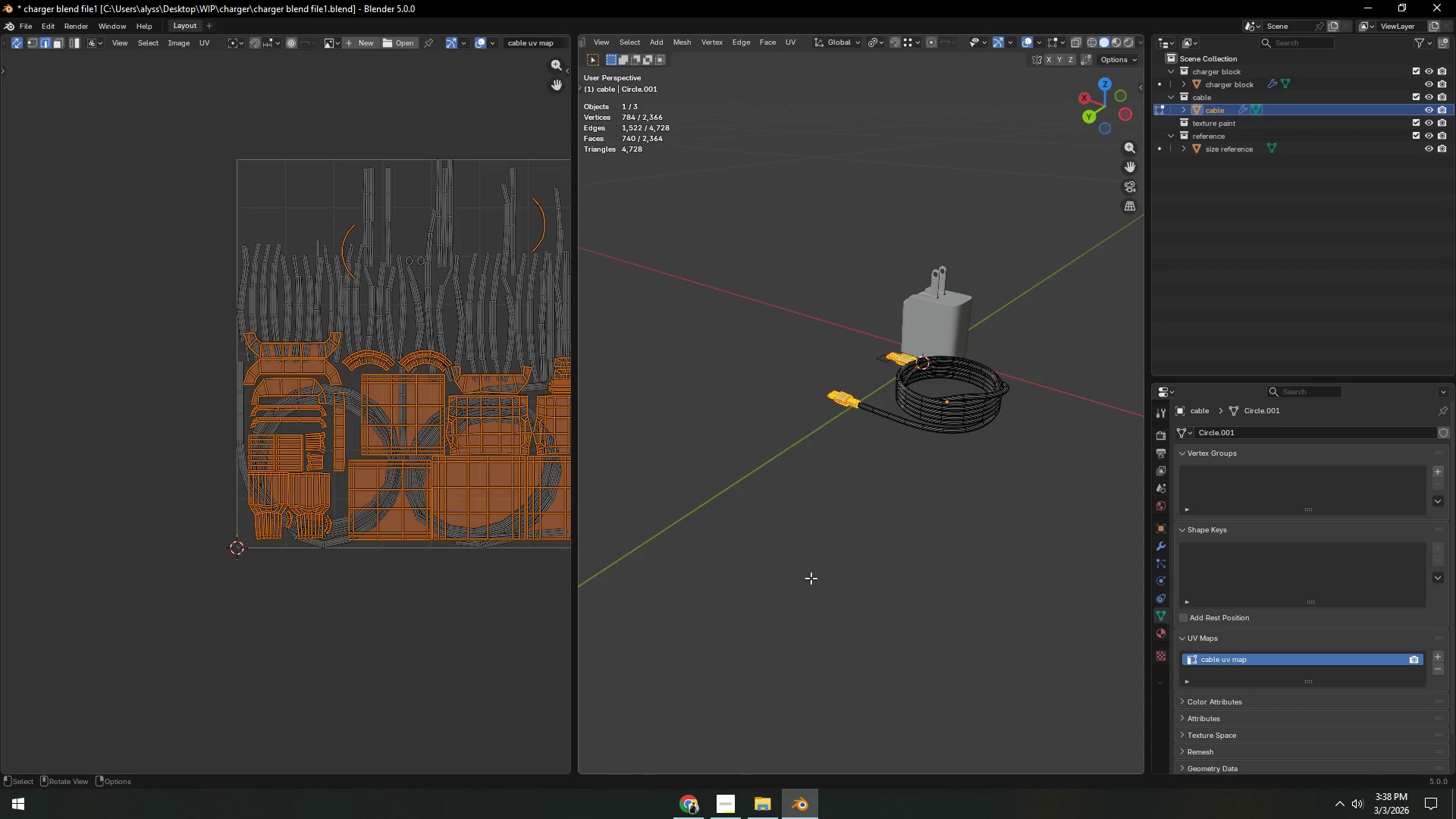 
scroll: coordinate [872, 547], scroll_direction: up, amount: 15.0
 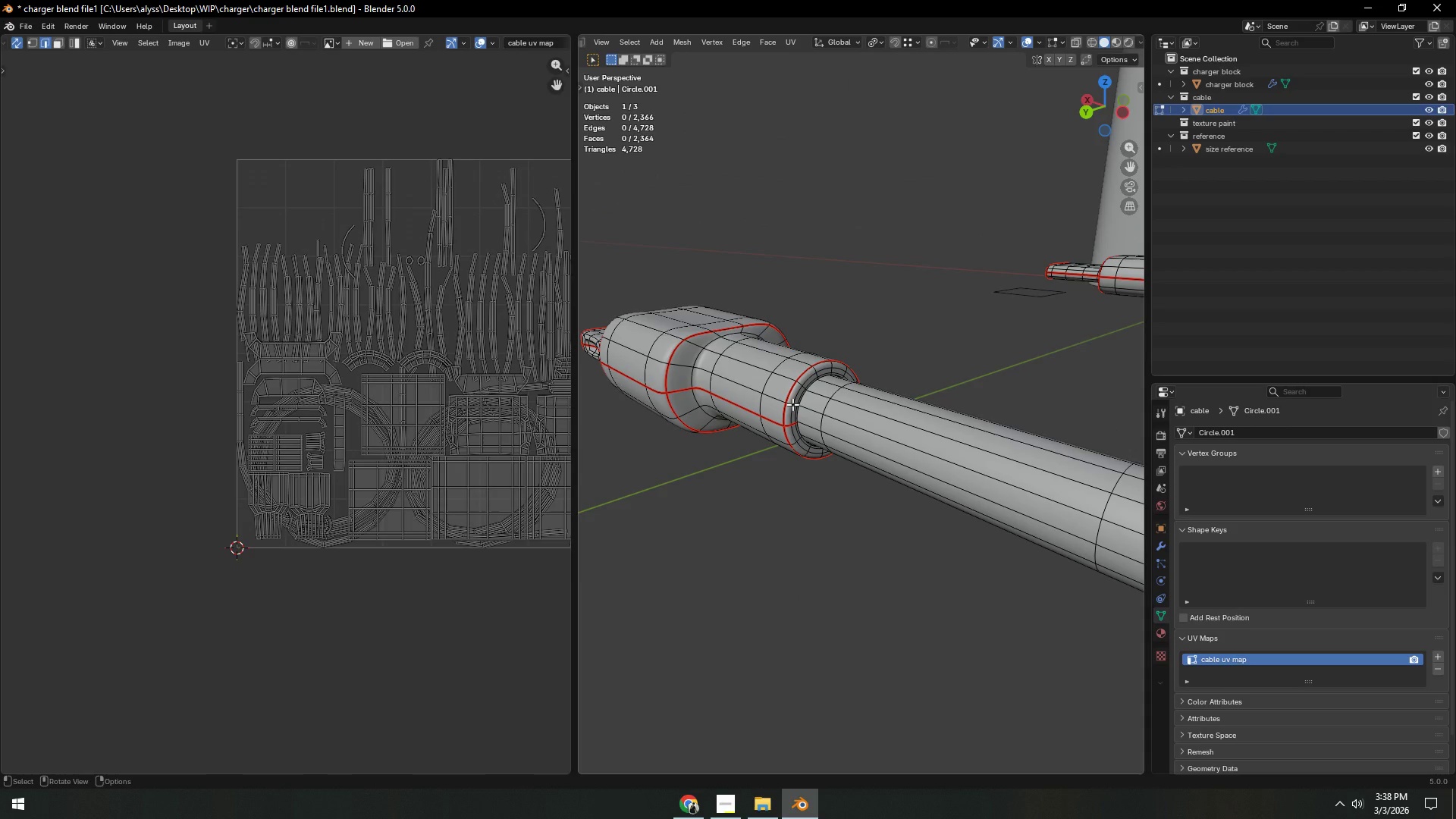 
left_click([792, 404])
 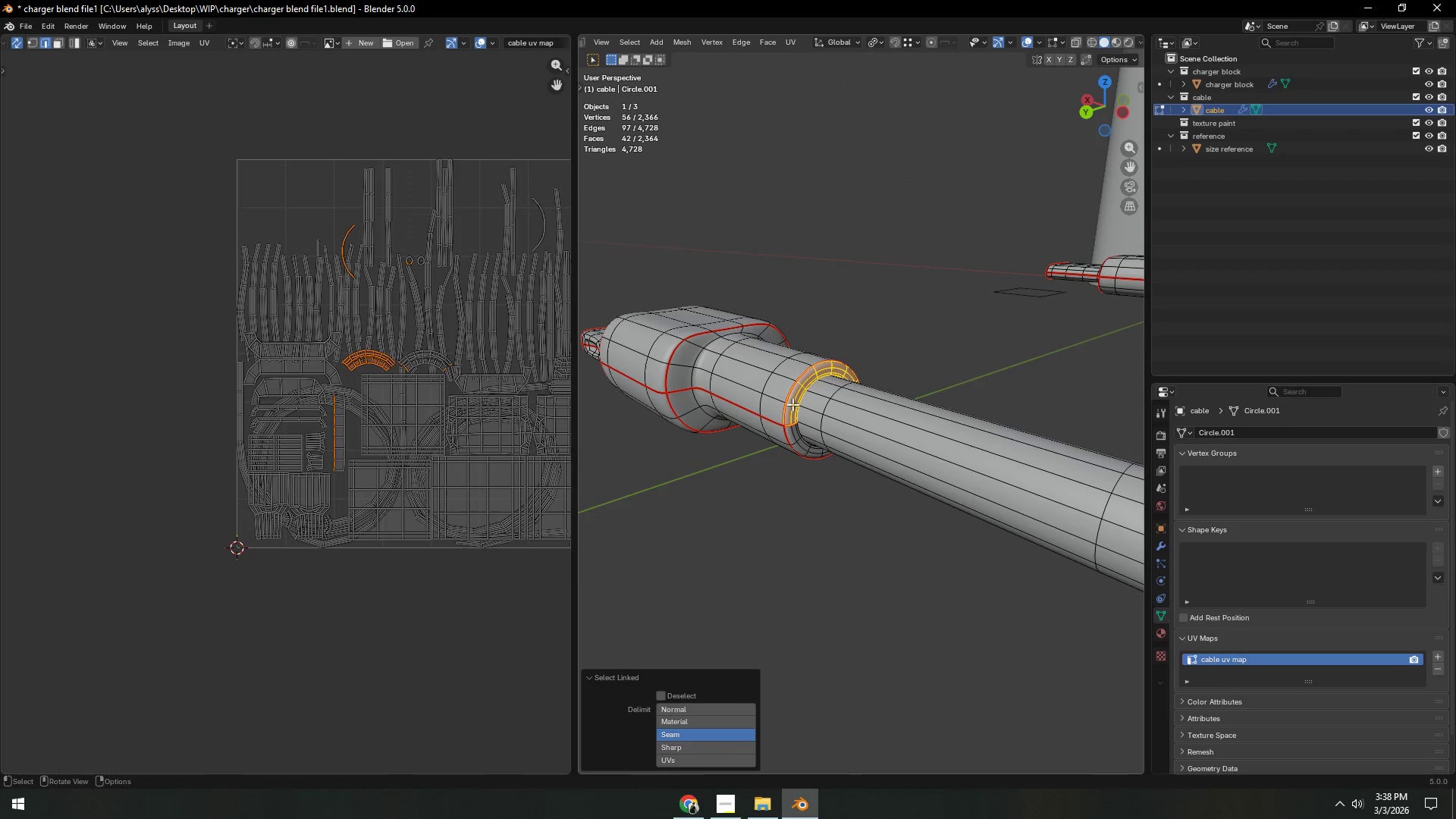 
type(ll)
 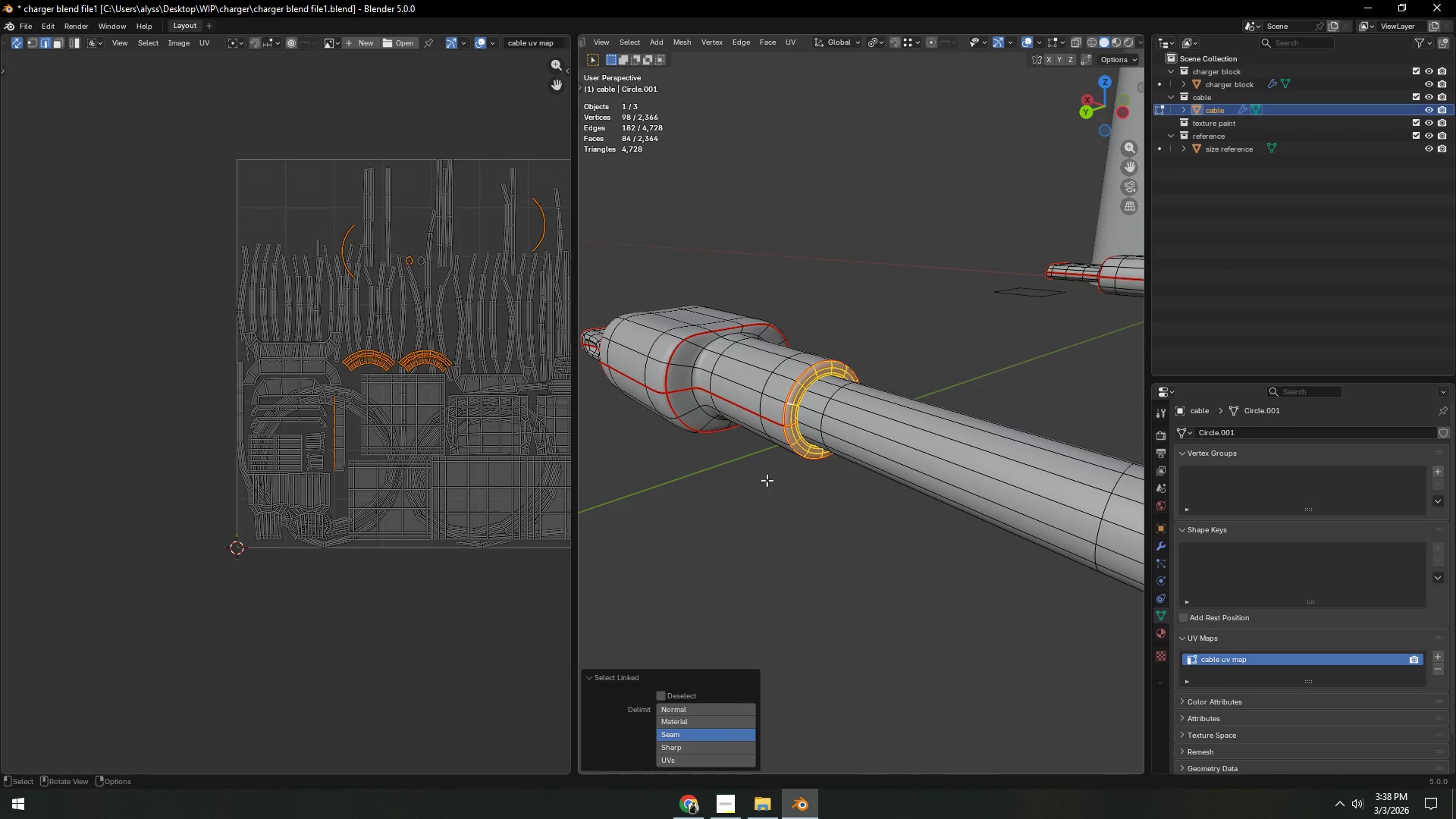 
left_click([755, 497])
 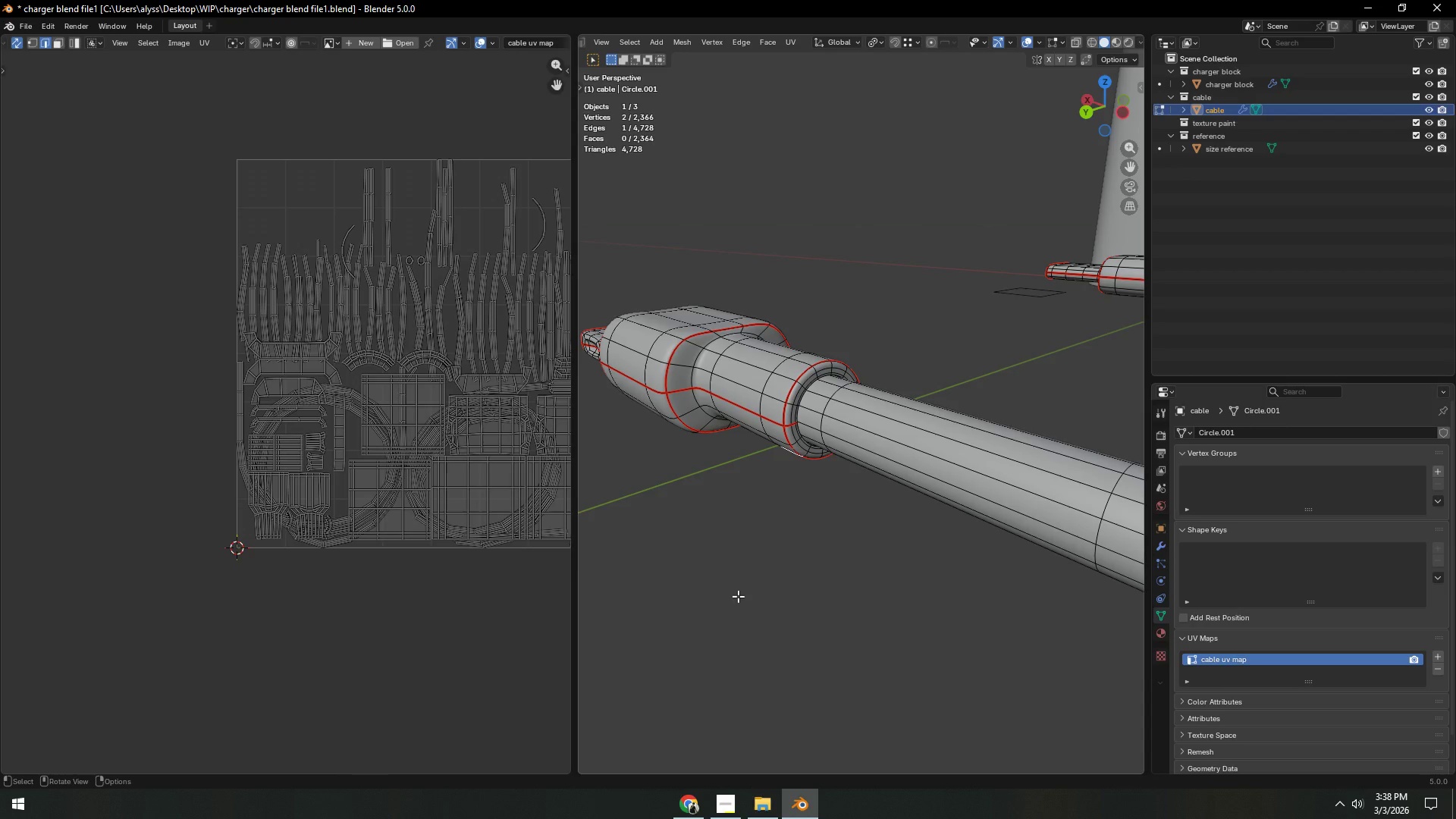 
double_click([738, 596])
 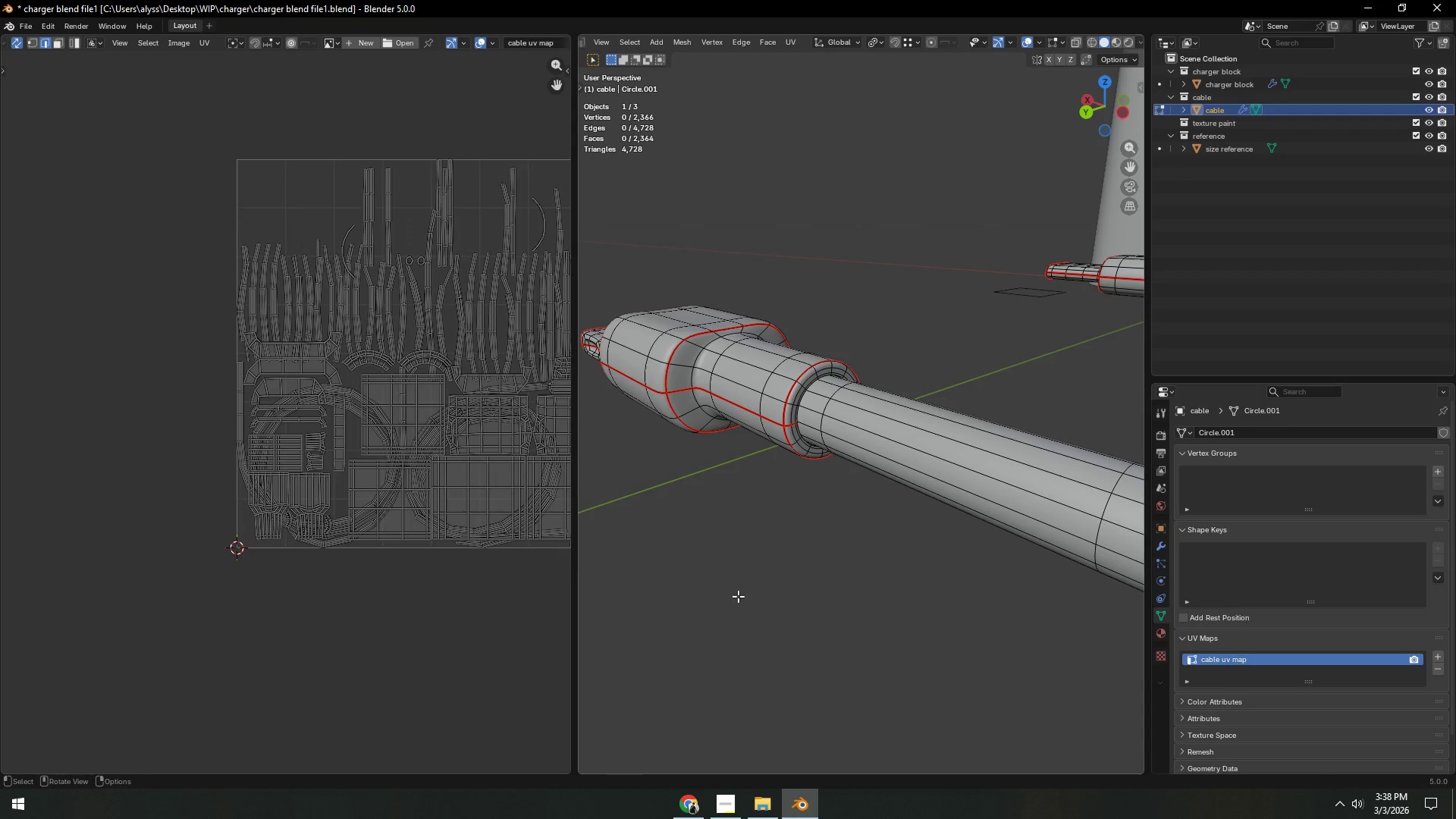 
key(Control+ControlLeft)
 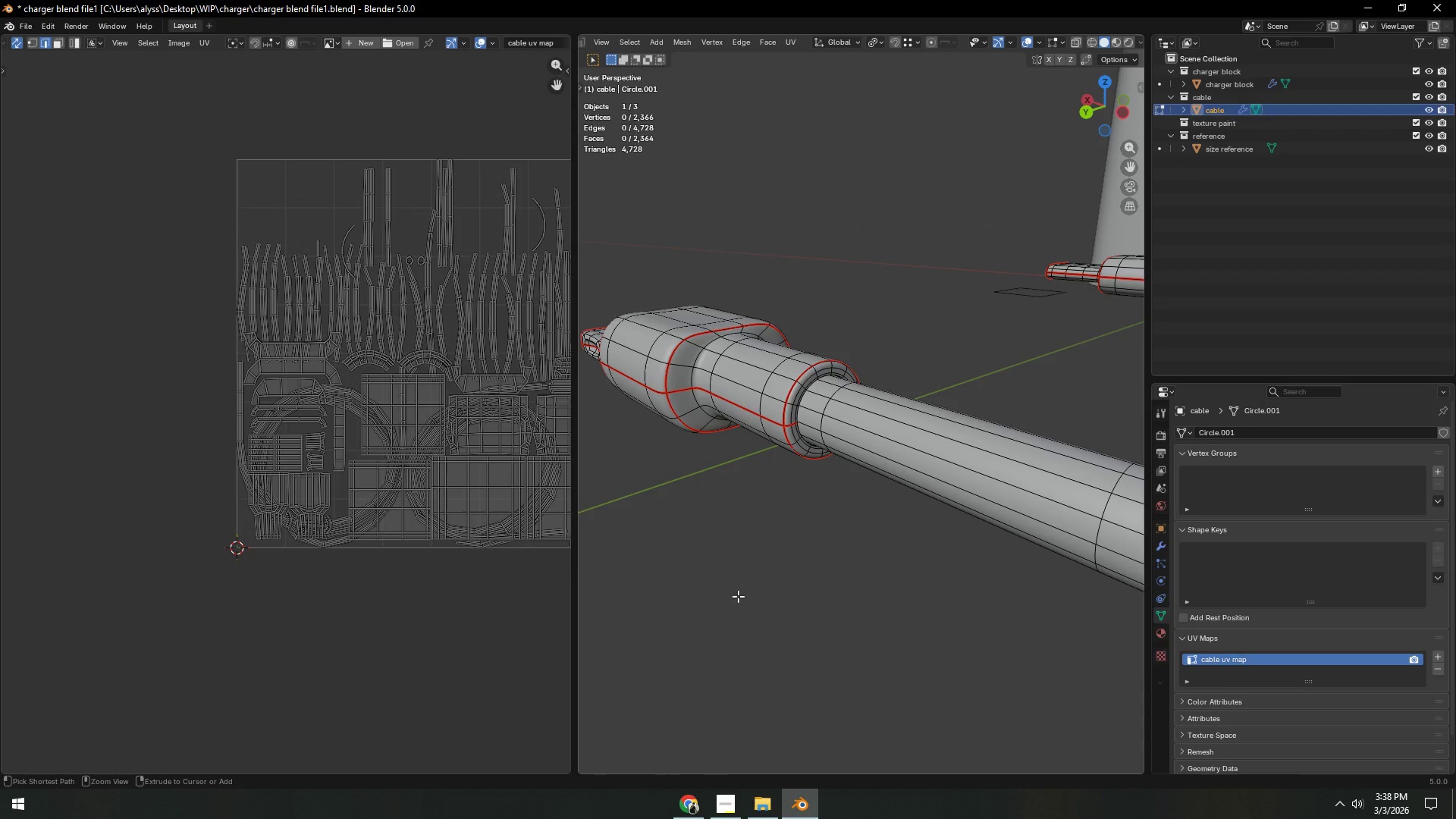 
key(Control+S)
 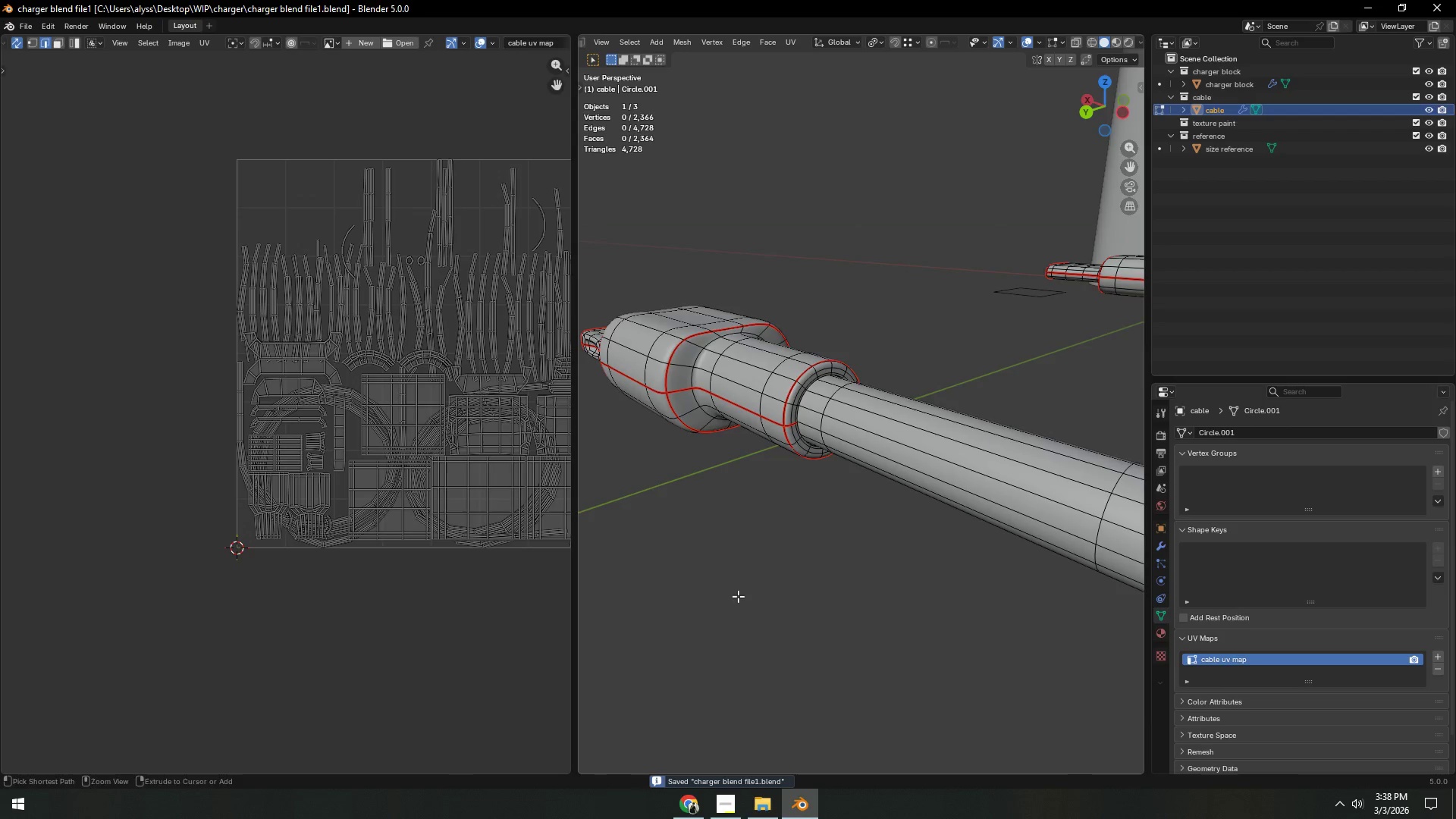 
scroll: coordinate [738, 596], scroll_direction: down, amount: 2.0
 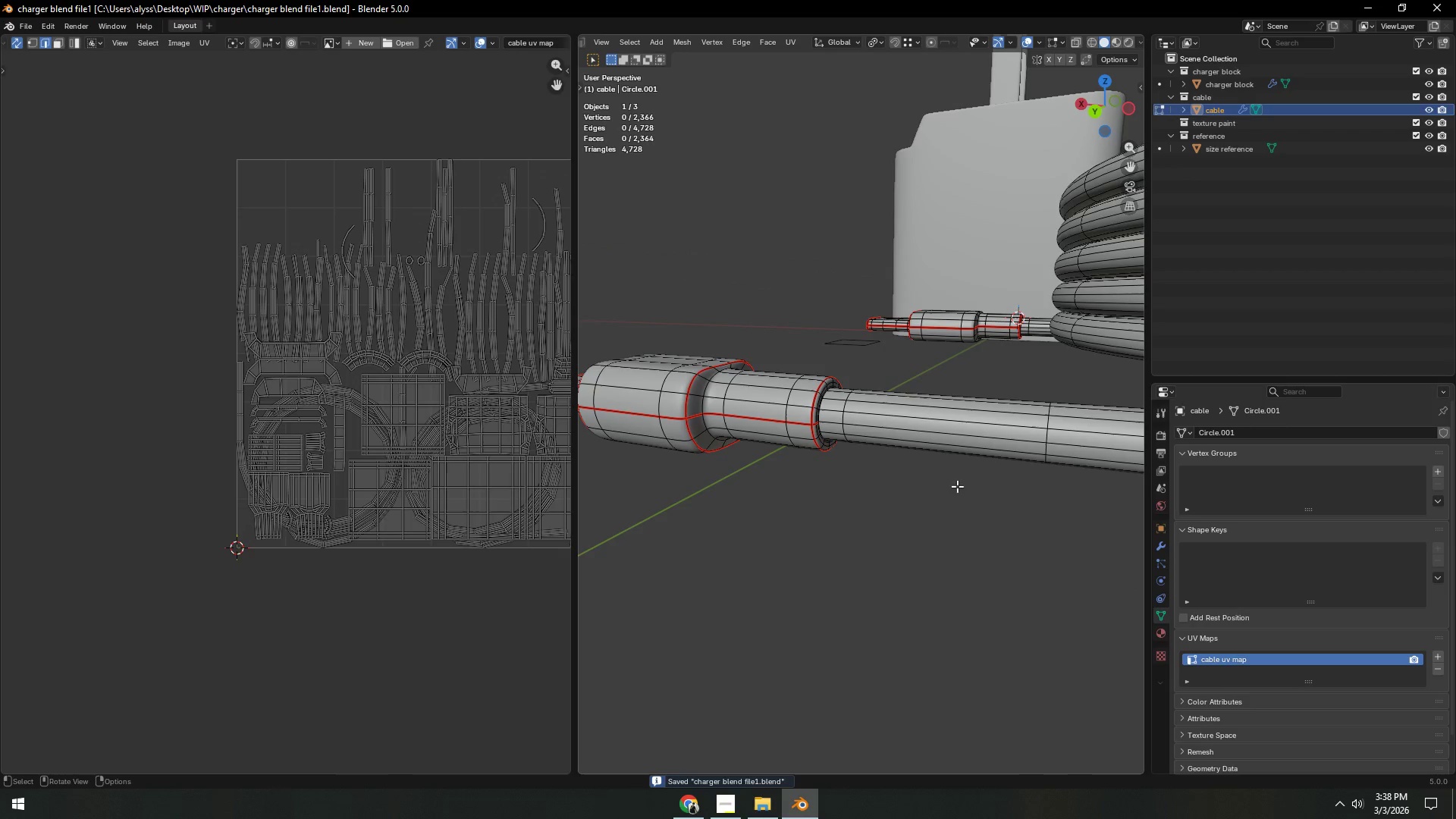 
left_click([973, 451])
 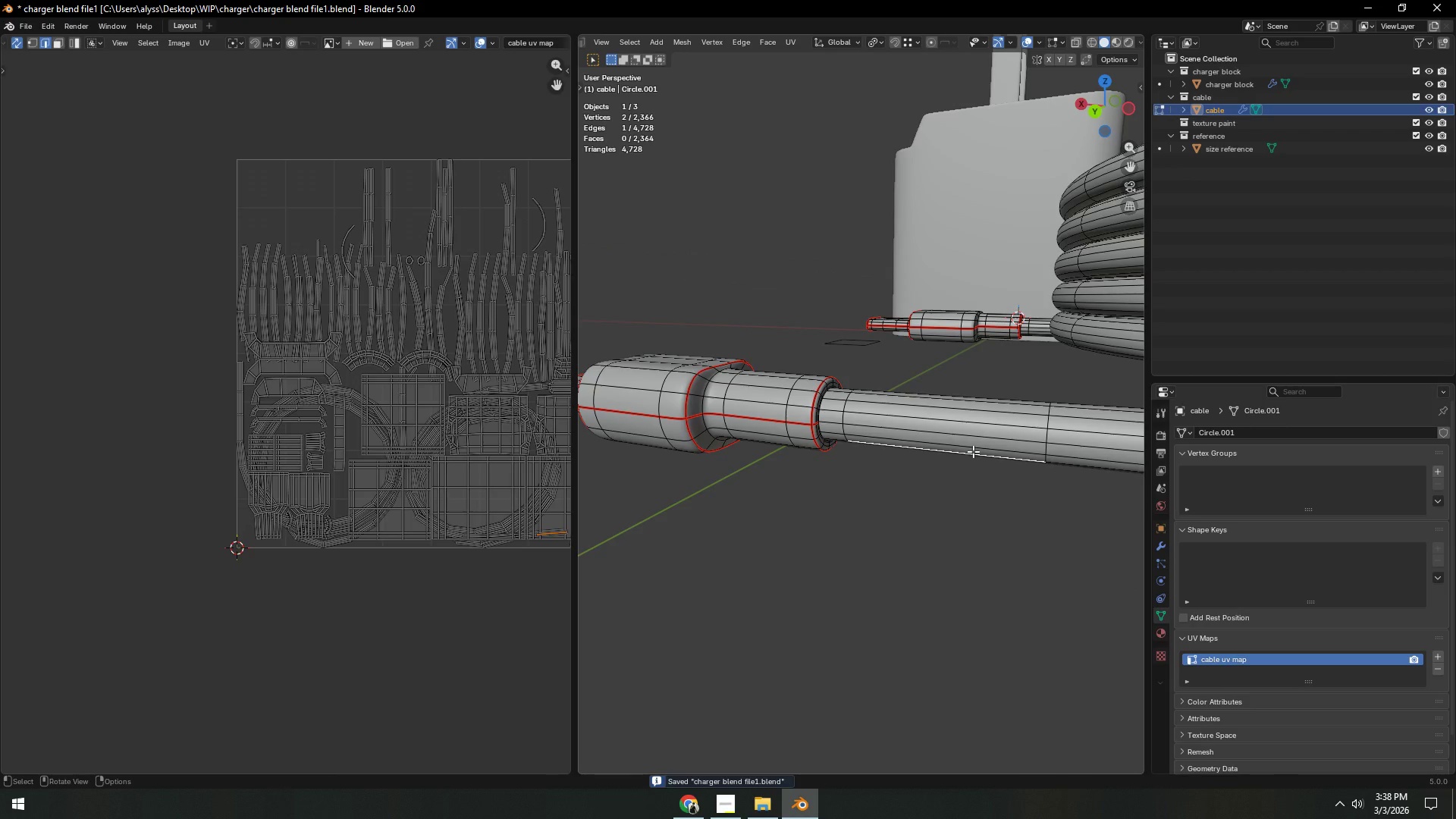 
type(lg)
 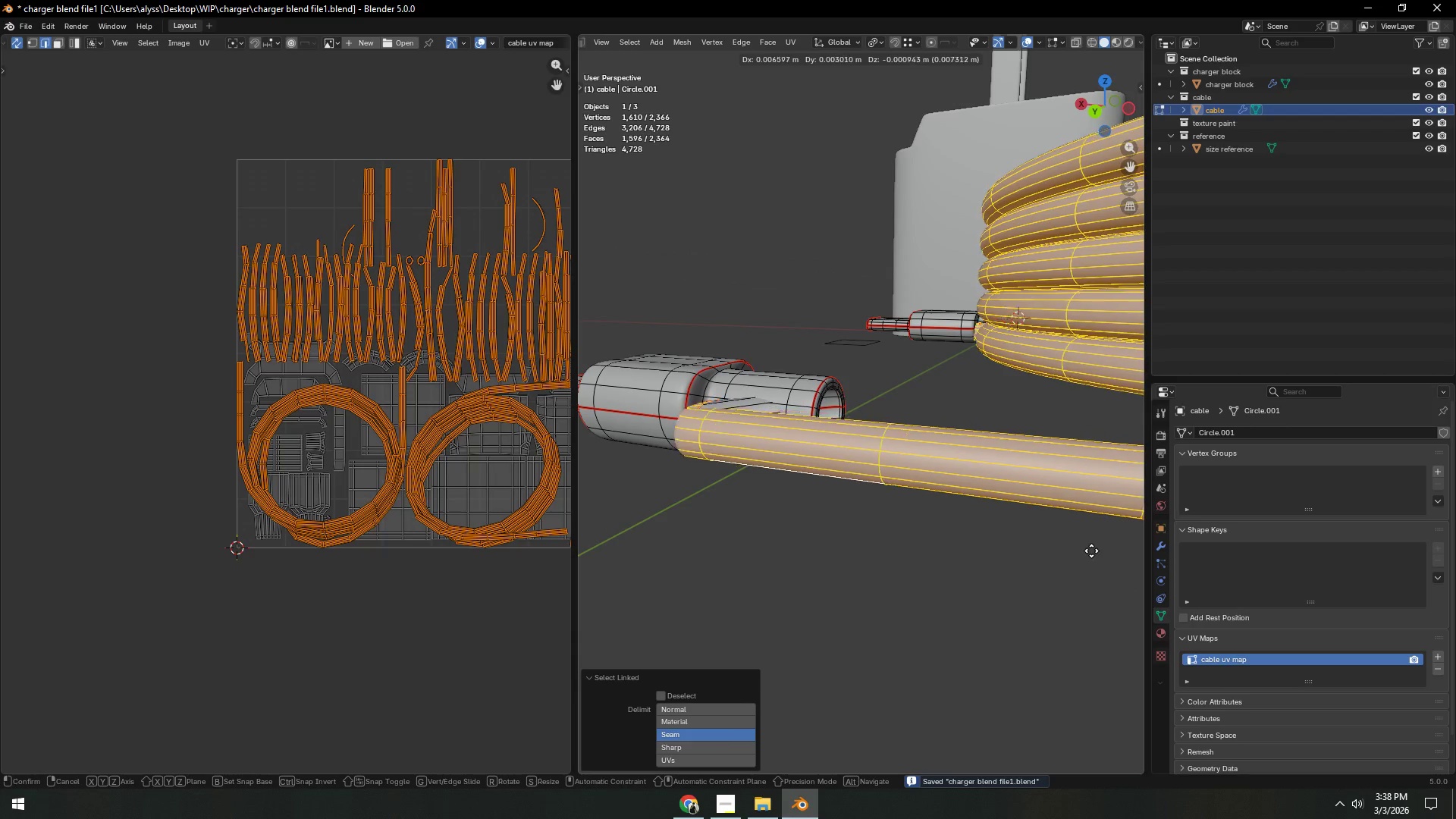 
right_click([595, 538])
 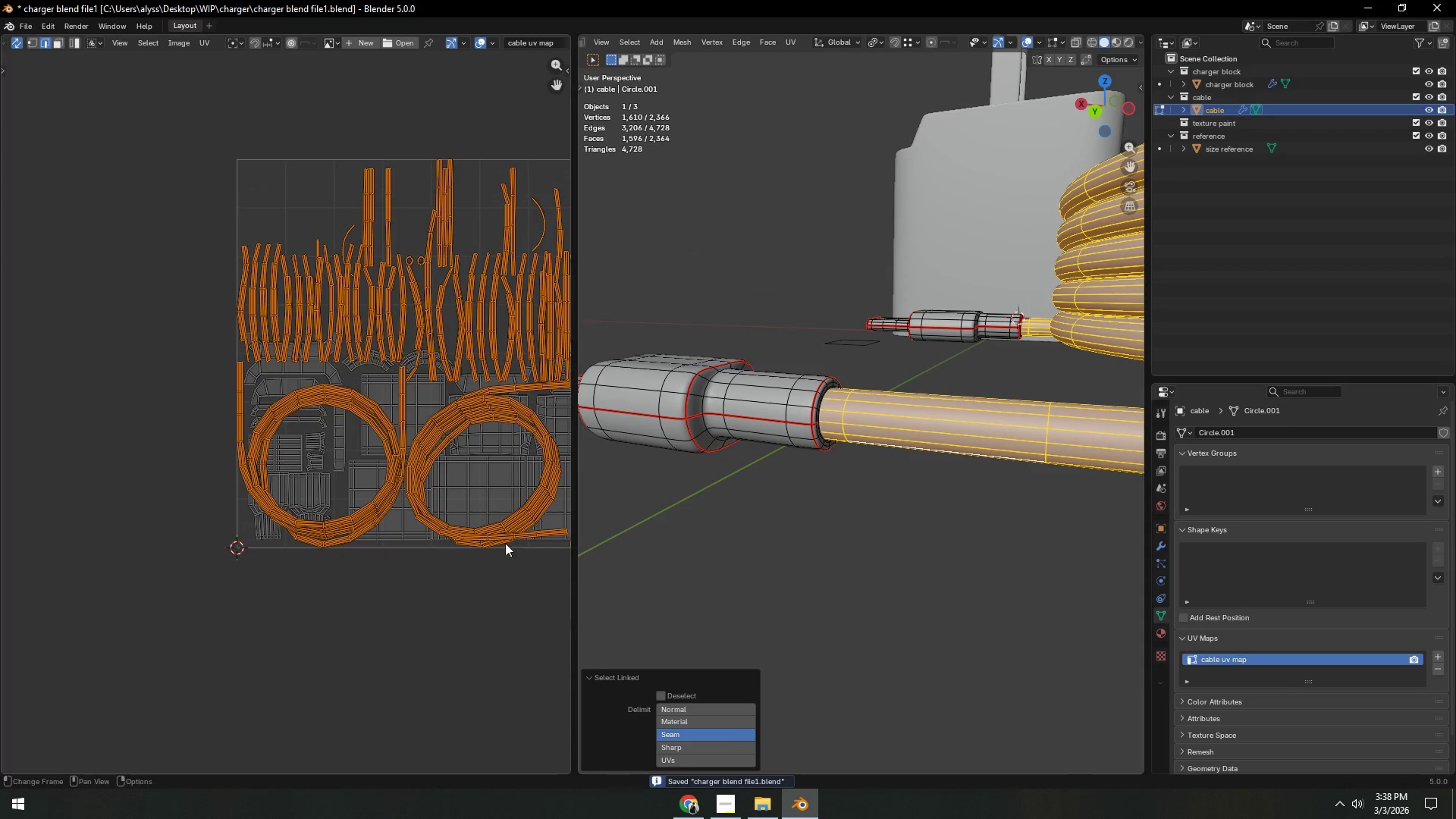 
scroll: coordinate [400, 538], scroll_direction: down, amount: 6.0
 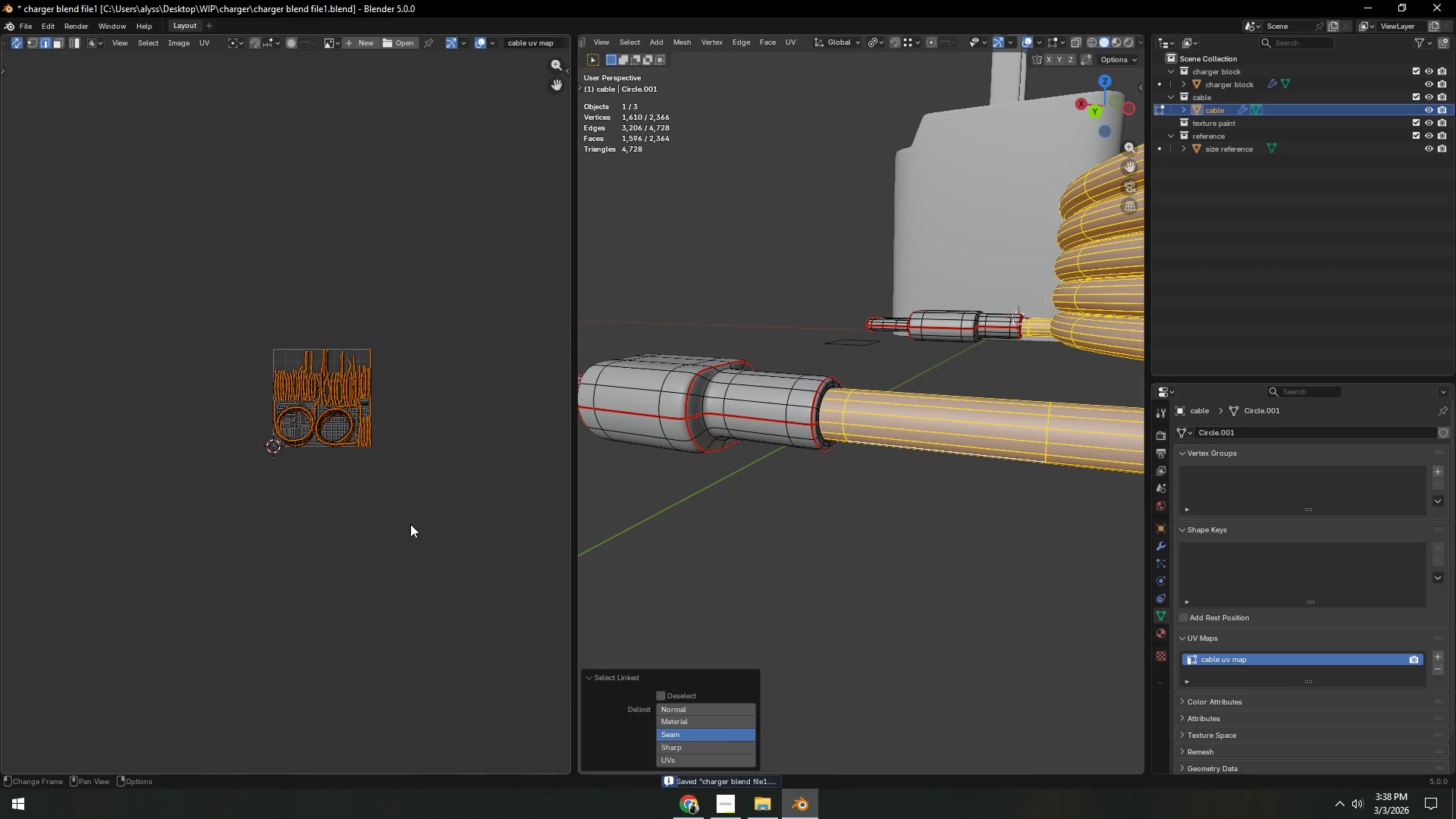 
key(G)
 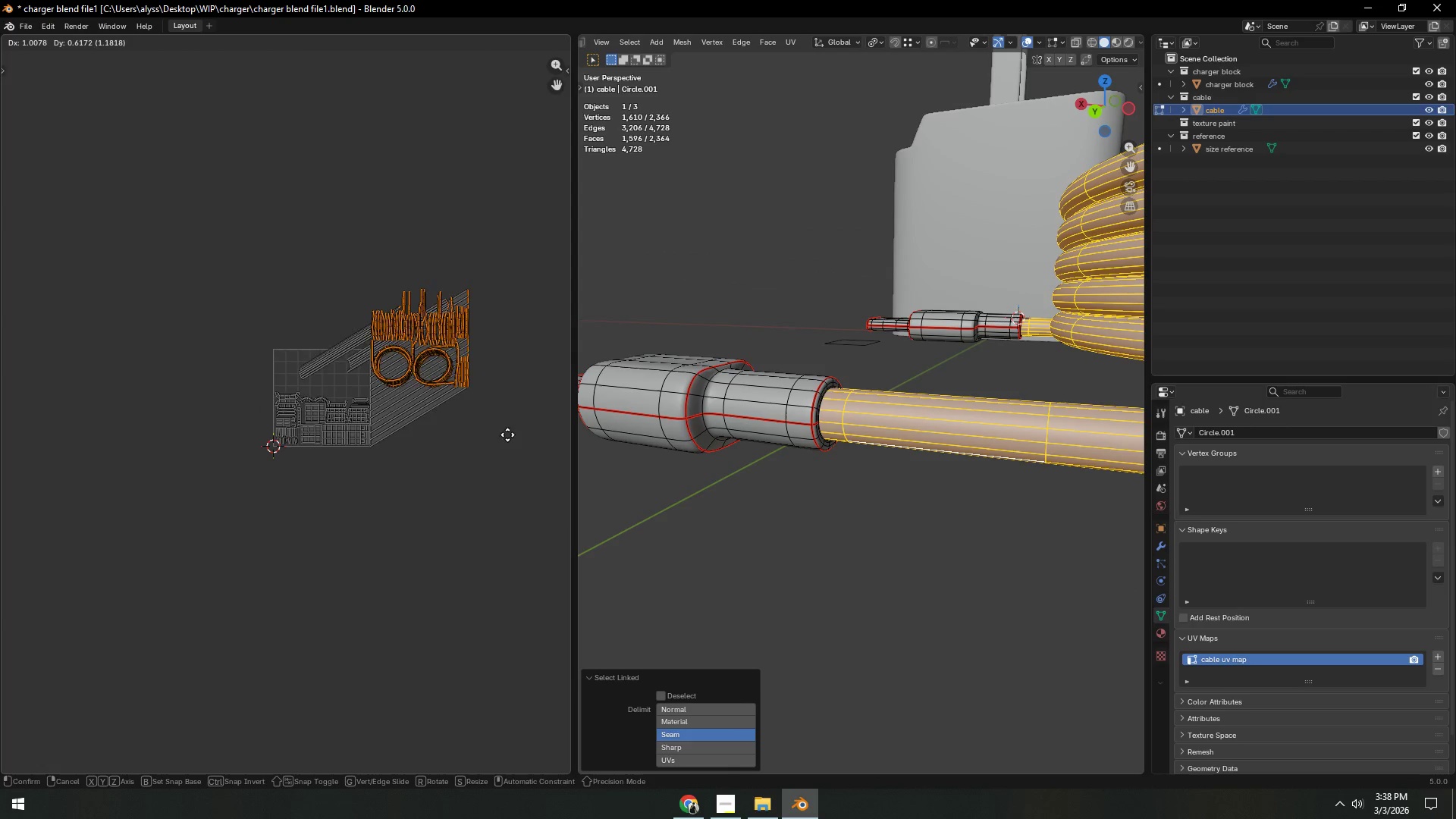 
right_click([486, 362])
 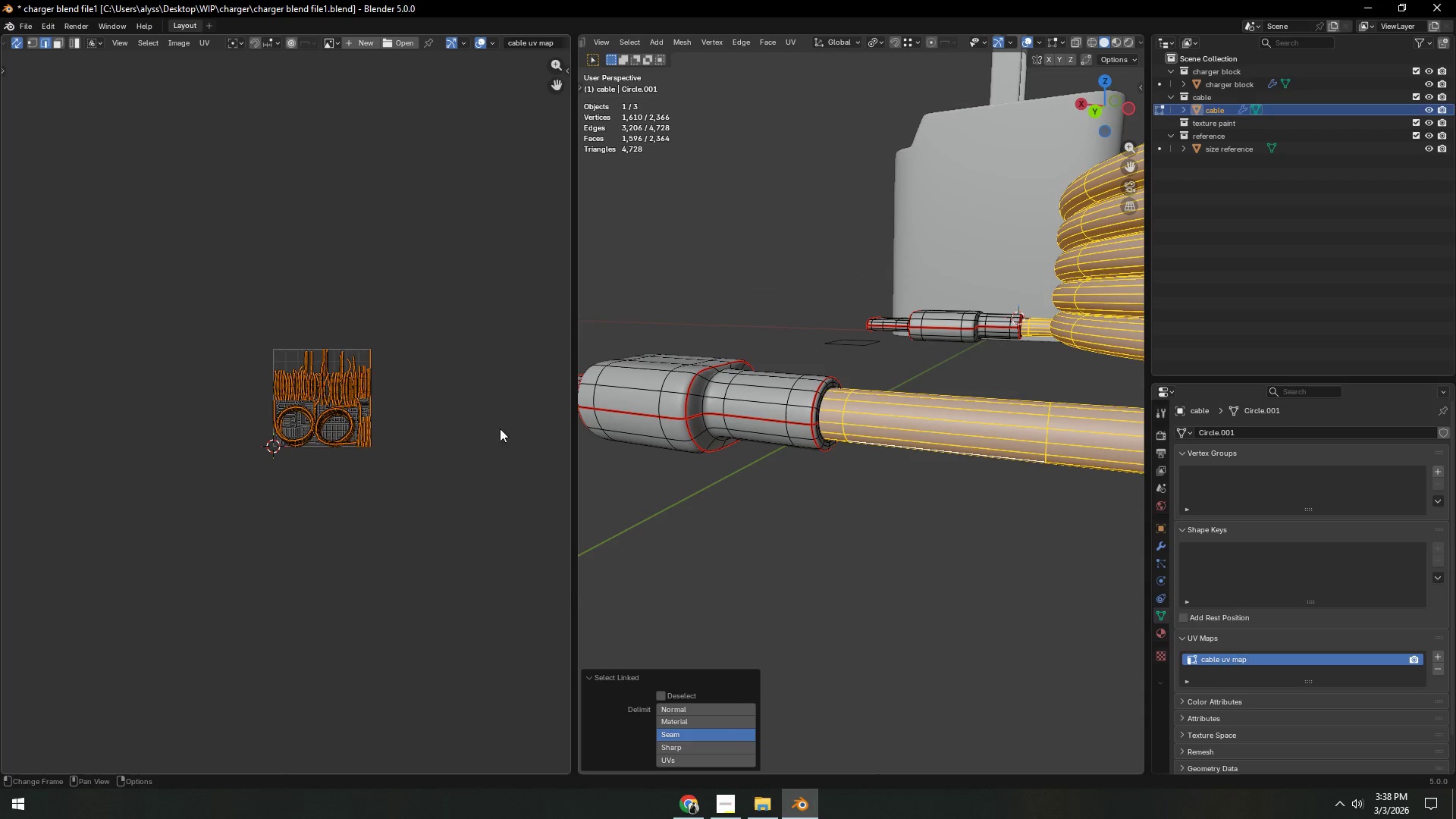 
scroll: coordinate [475, 438], scroll_direction: up, amount: 6.0
 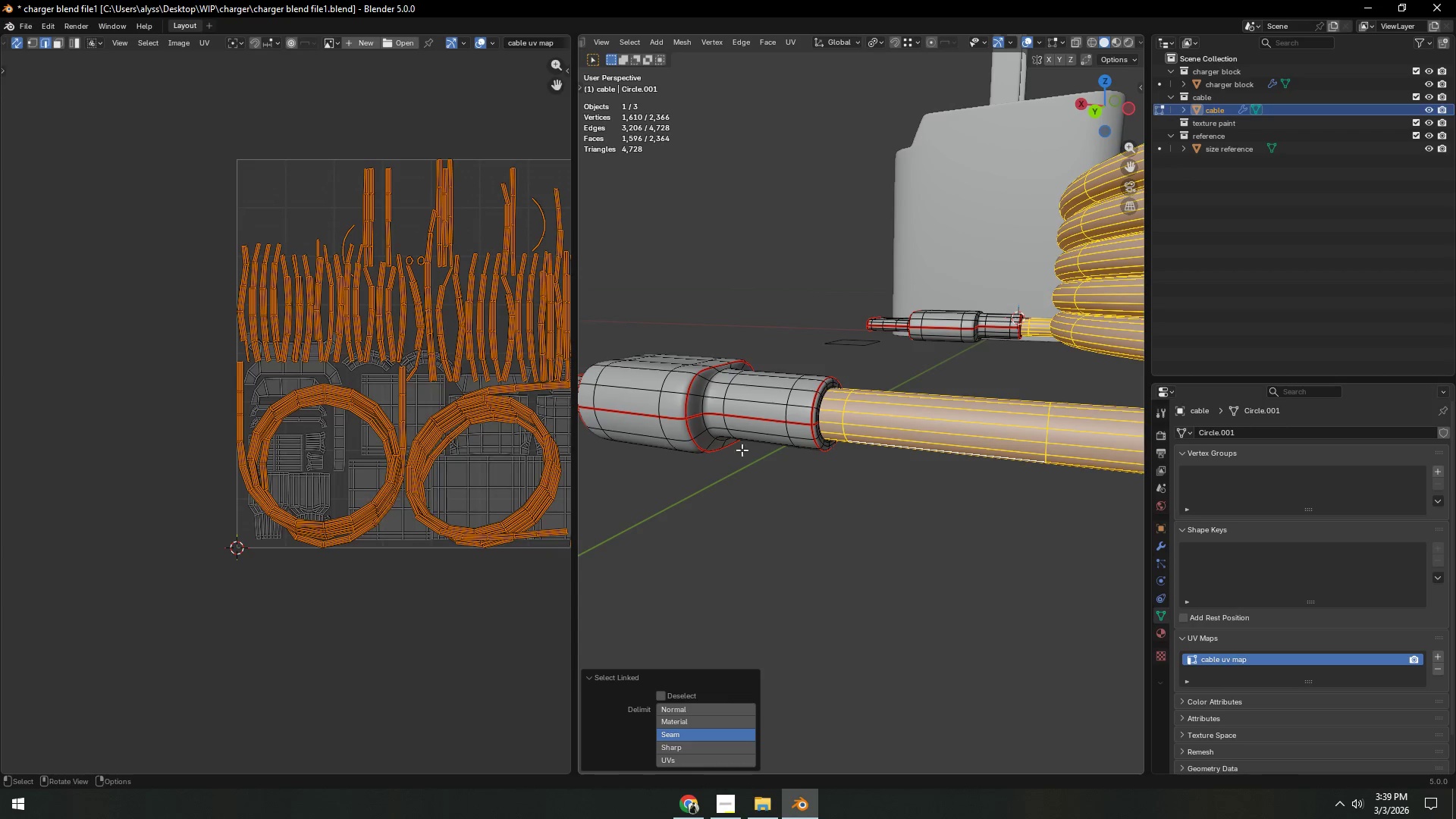 
scroll: coordinate [879, 463], scroll_direction: down, amount: 4.0
 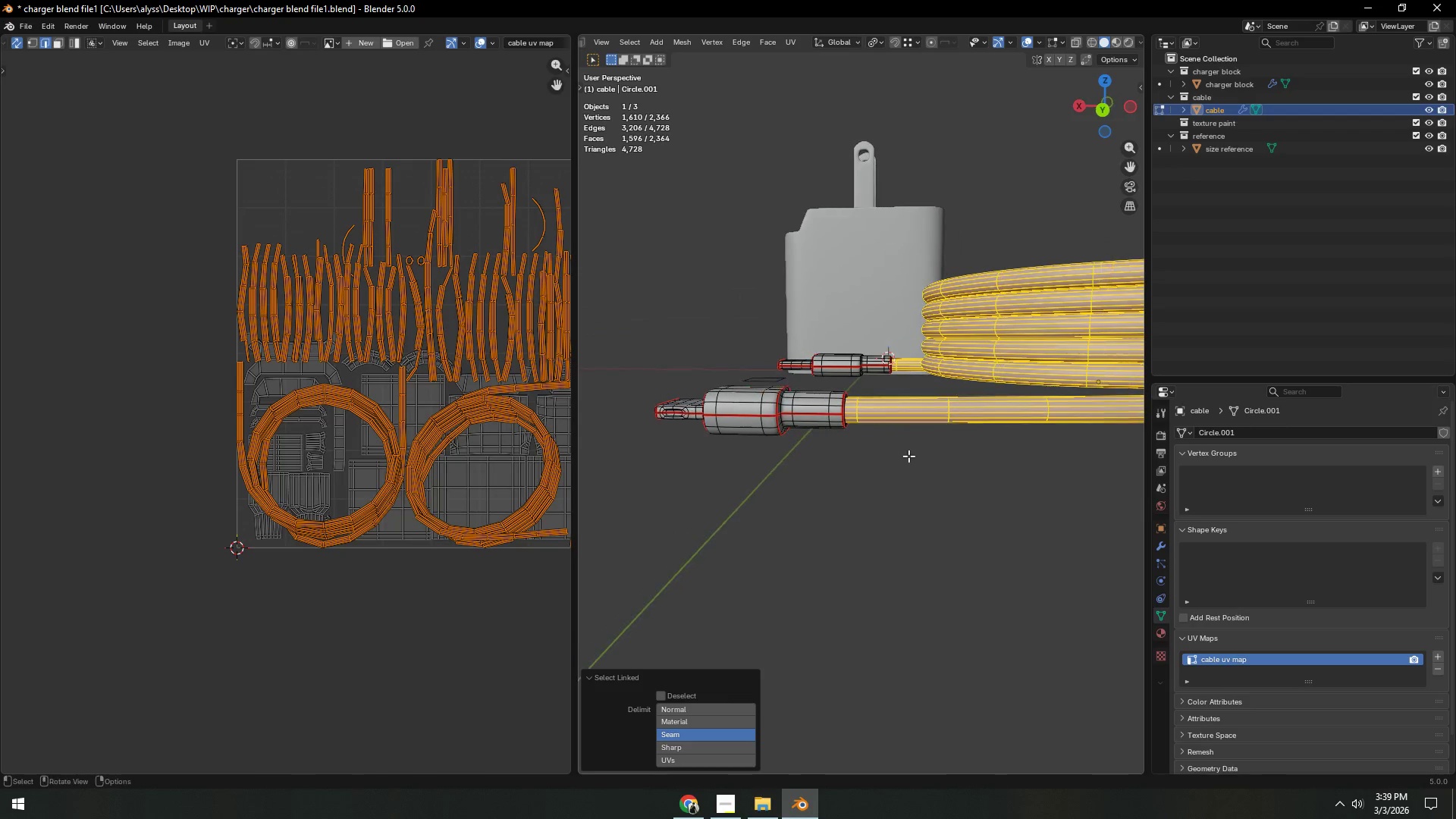 
scroll: coordinate [891, 472], scroll_direction: up, amount: 2.0
 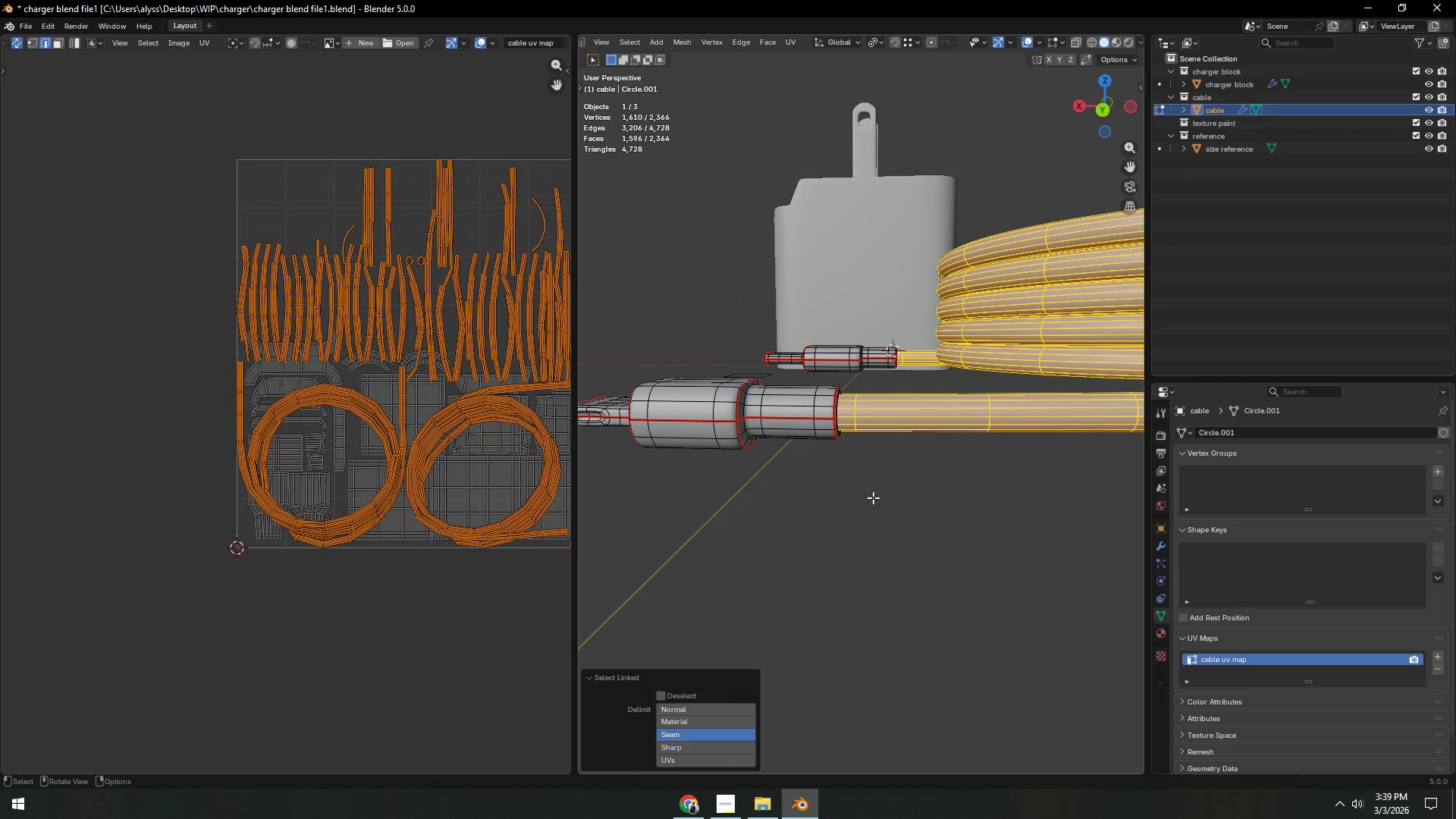 
left_click([873, 497])
 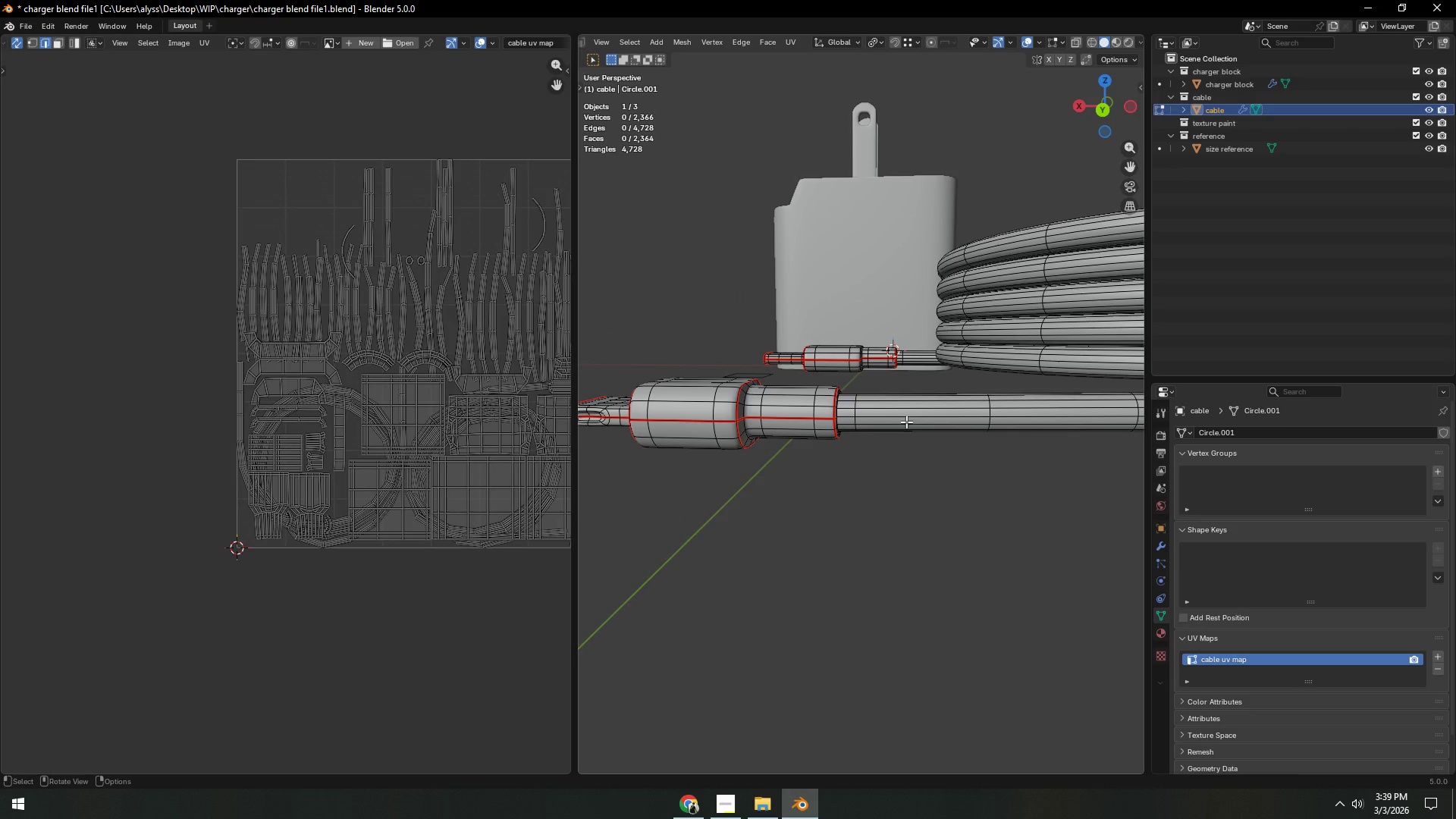 
wait(5.14)
 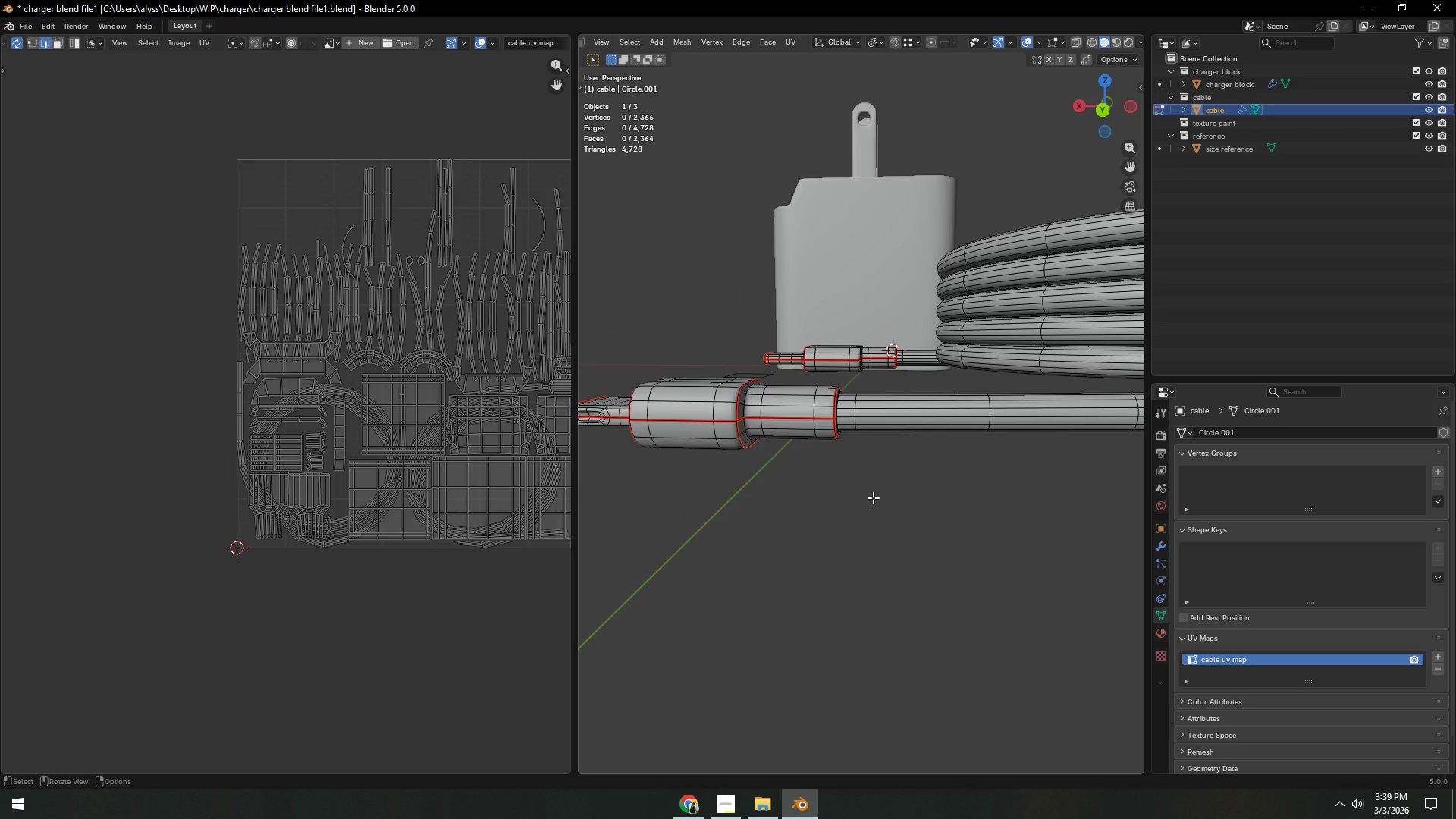 
scroll: coordinate [773, 460], scroll_direction: up, amount: 4.0
 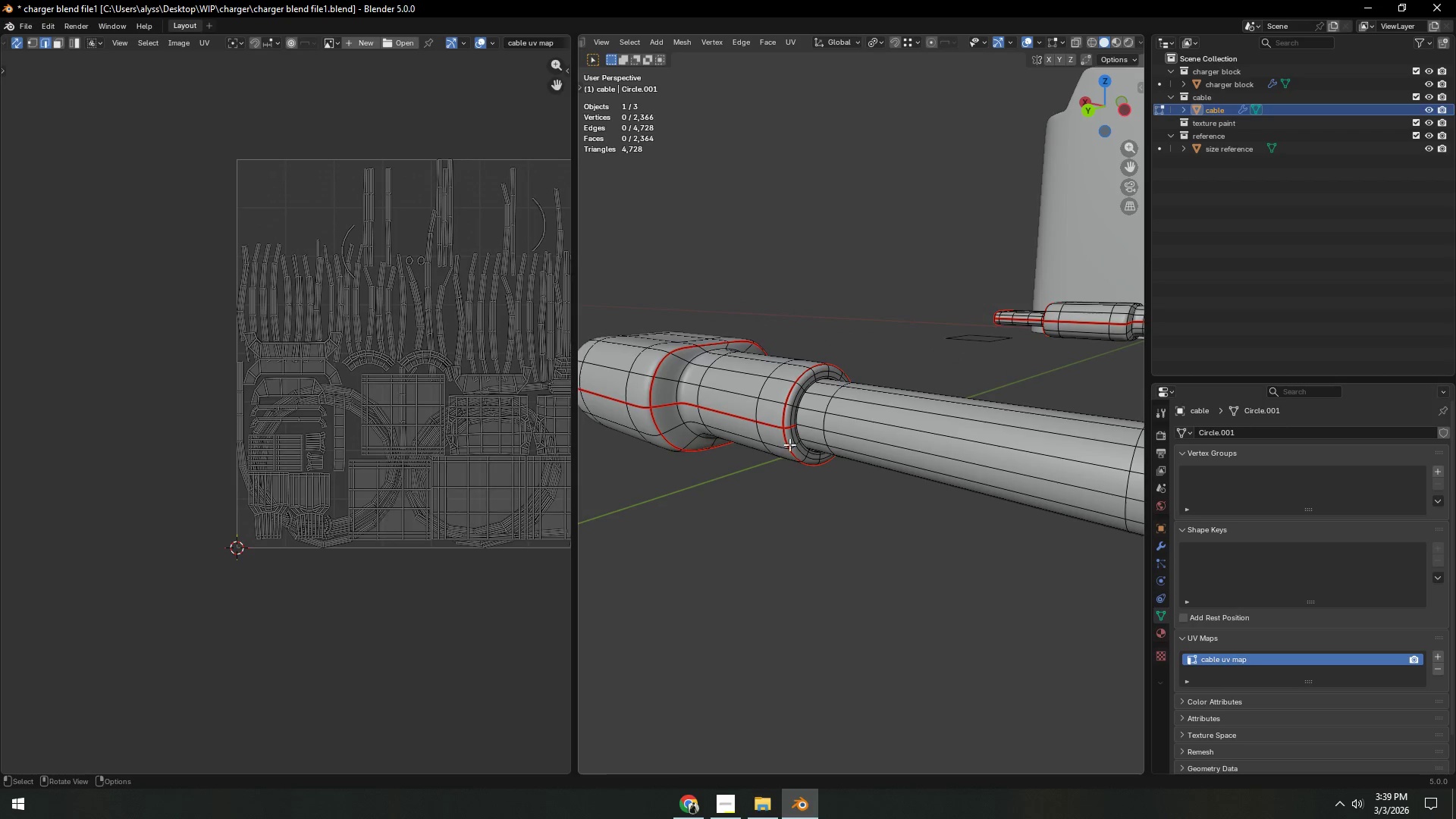 
key(L)
 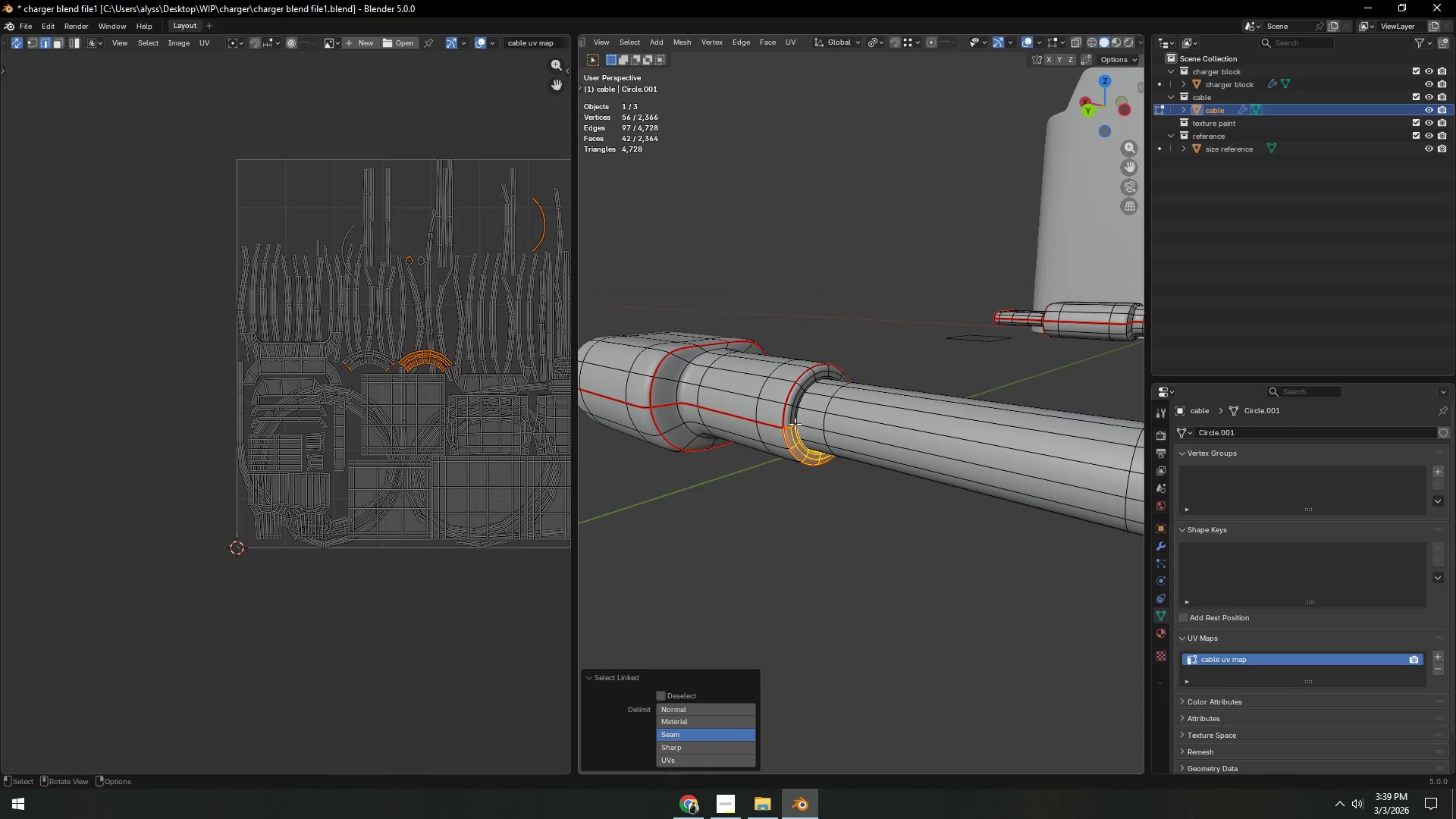 
key(L)
 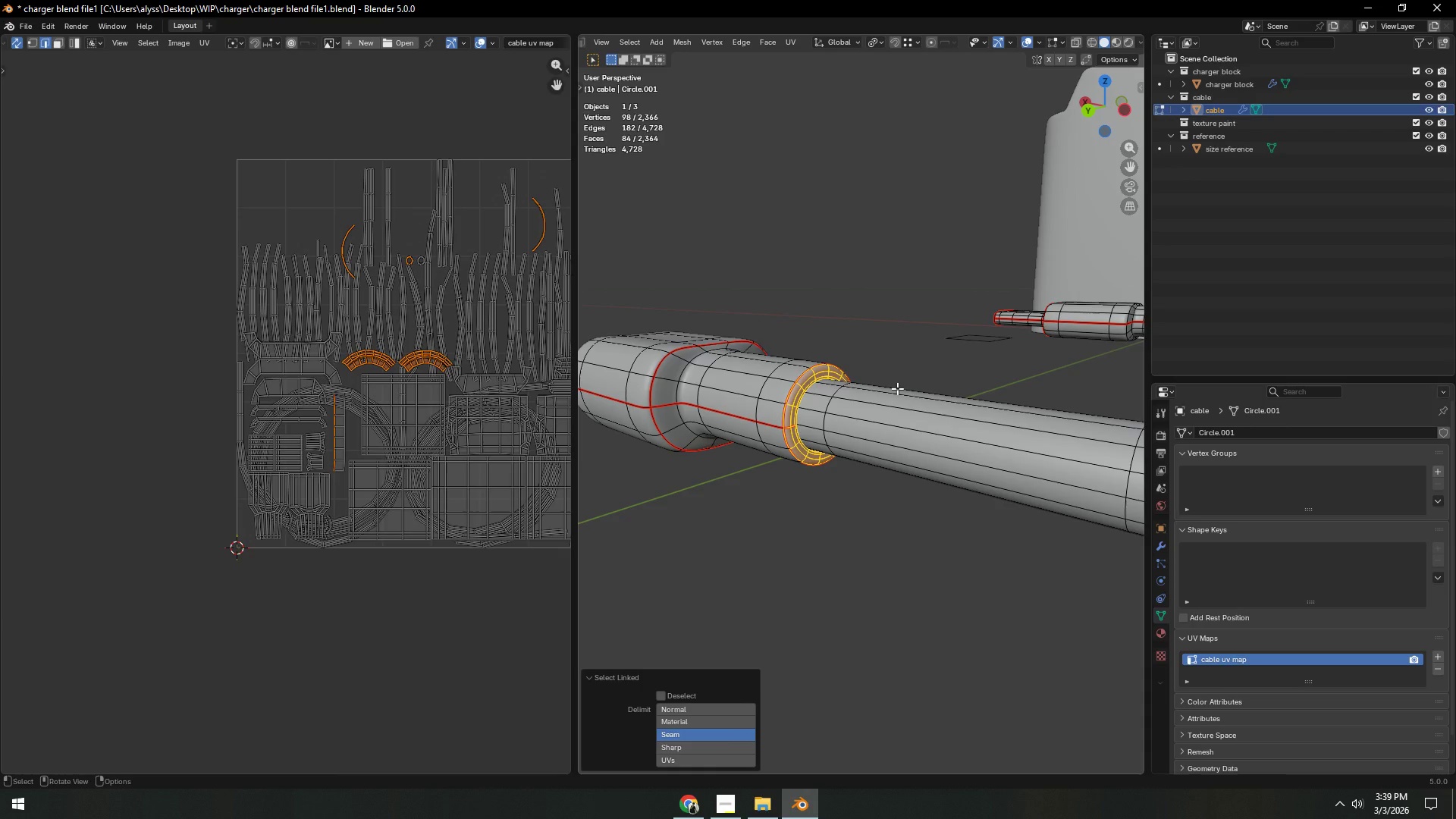 
wait(6.62)
 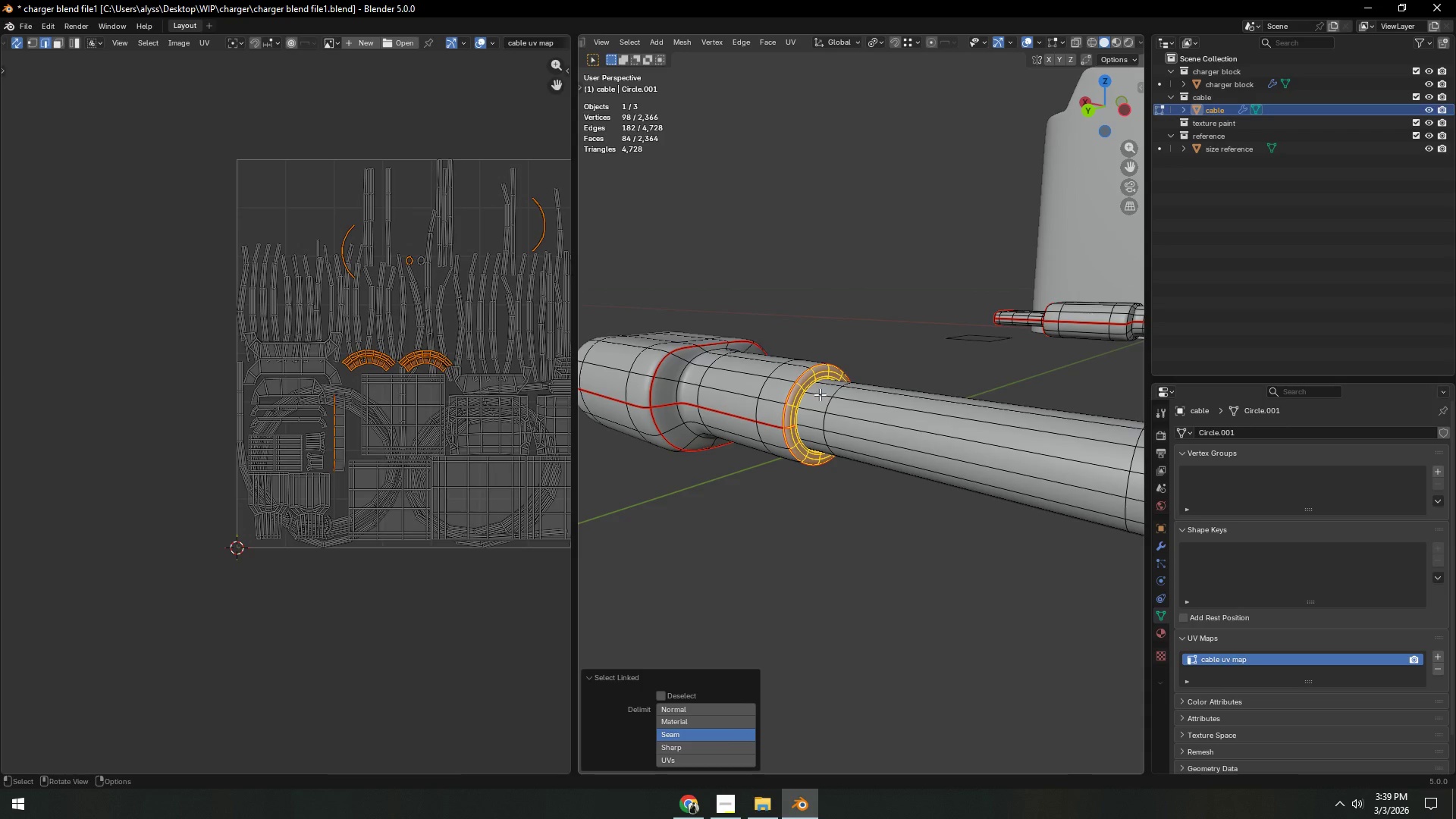 
key(H)
 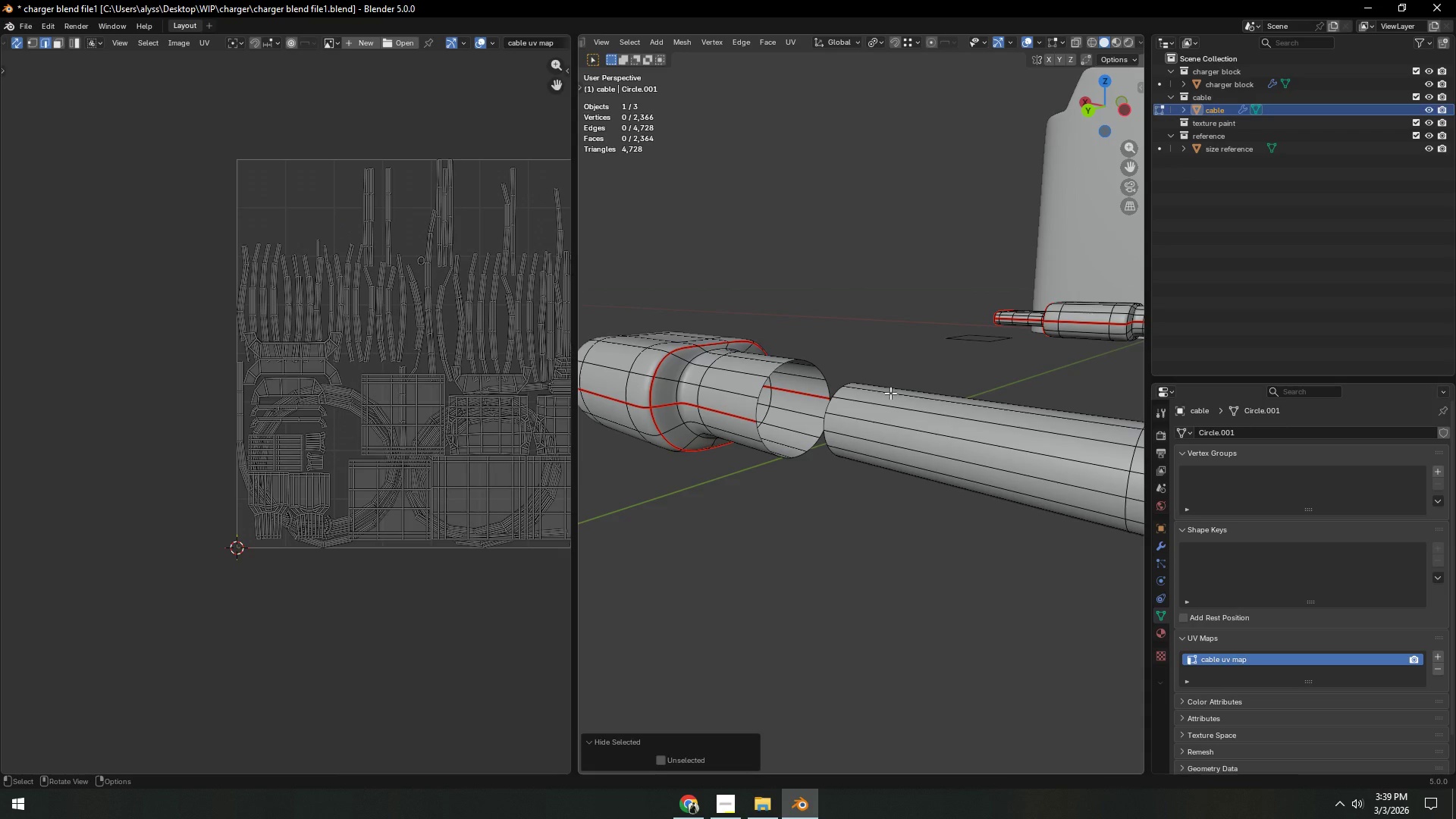 
key(Control+X)
 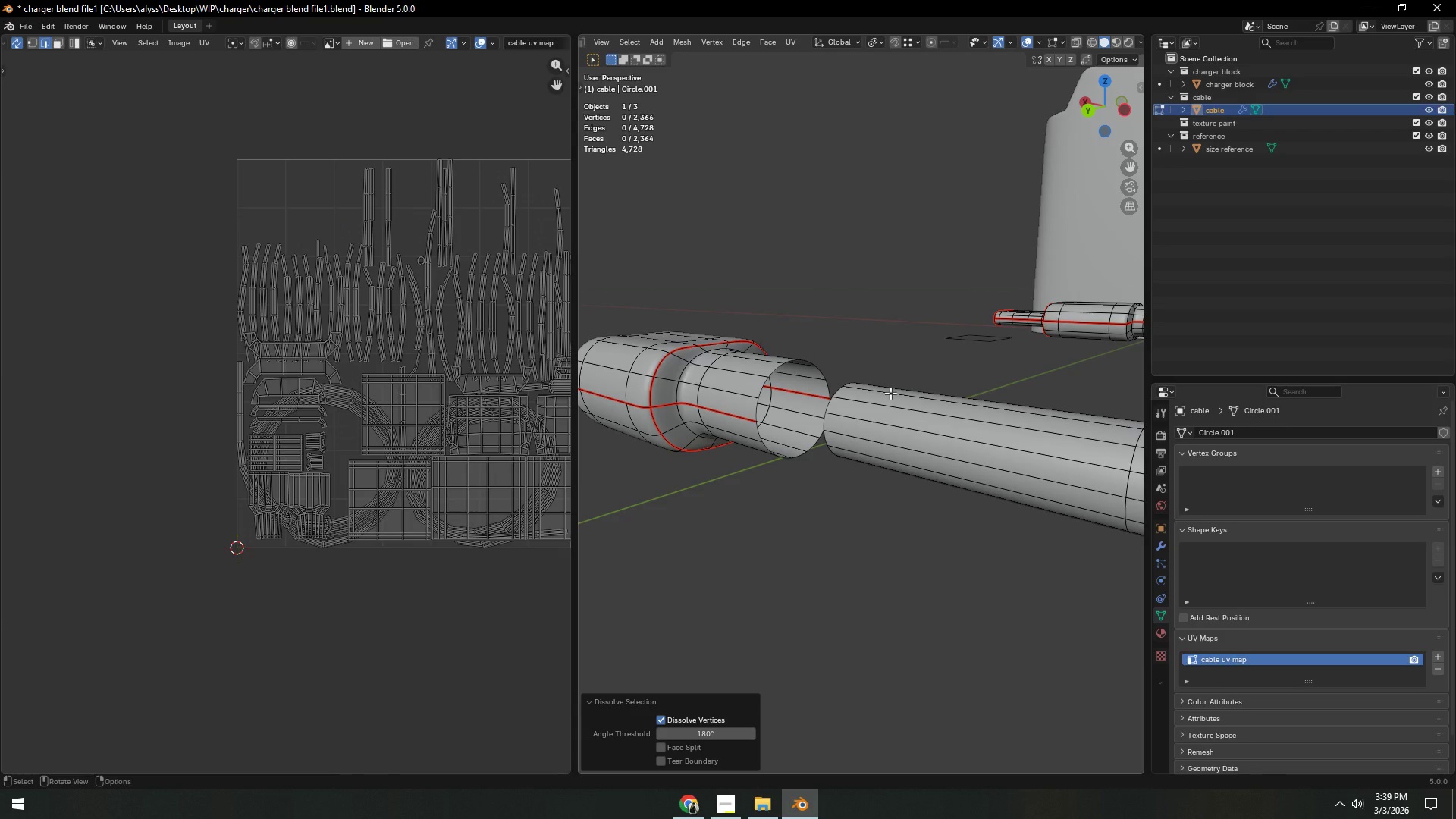 
key(Control+Z)
 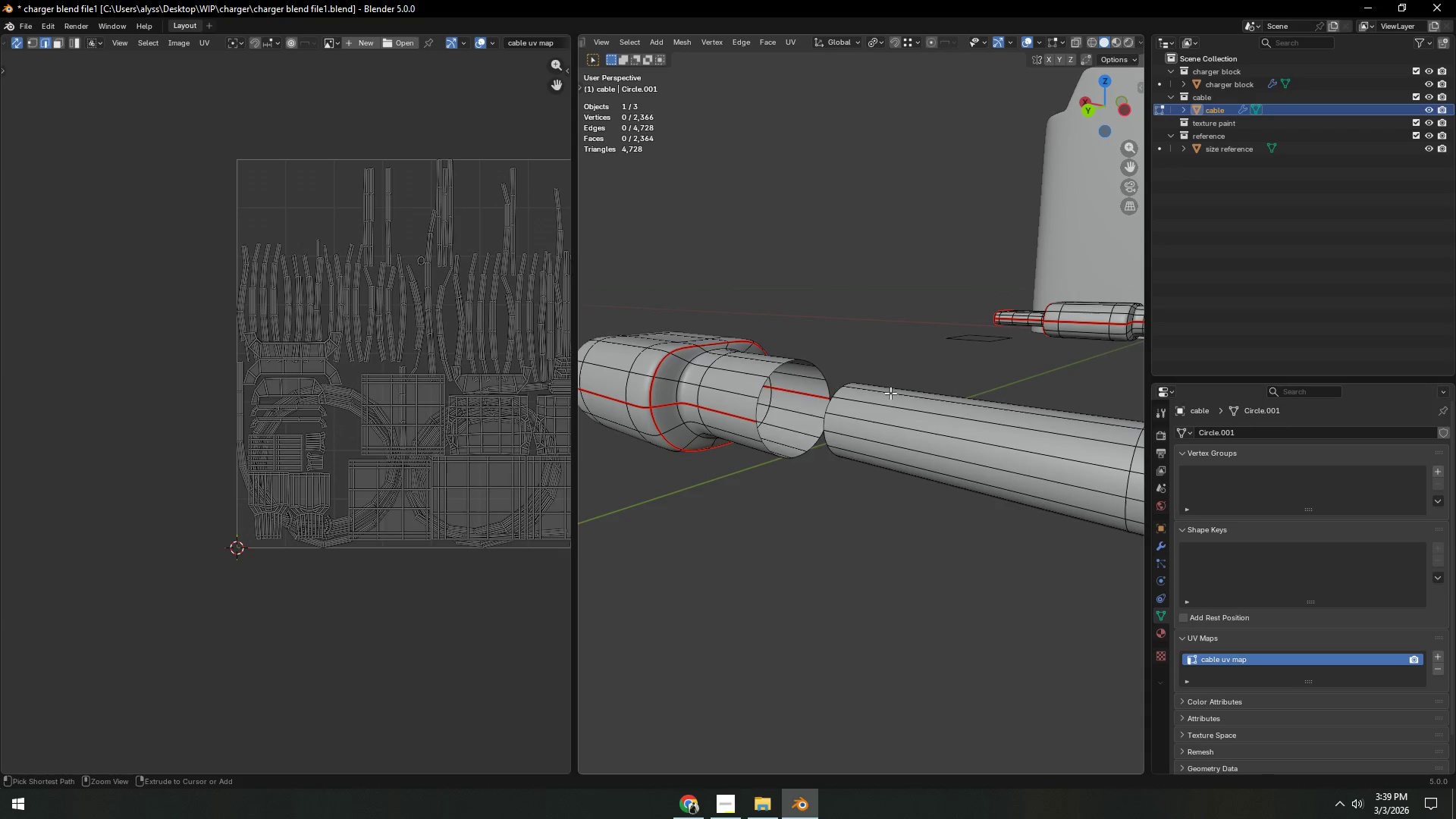 
key(Control+Z)
 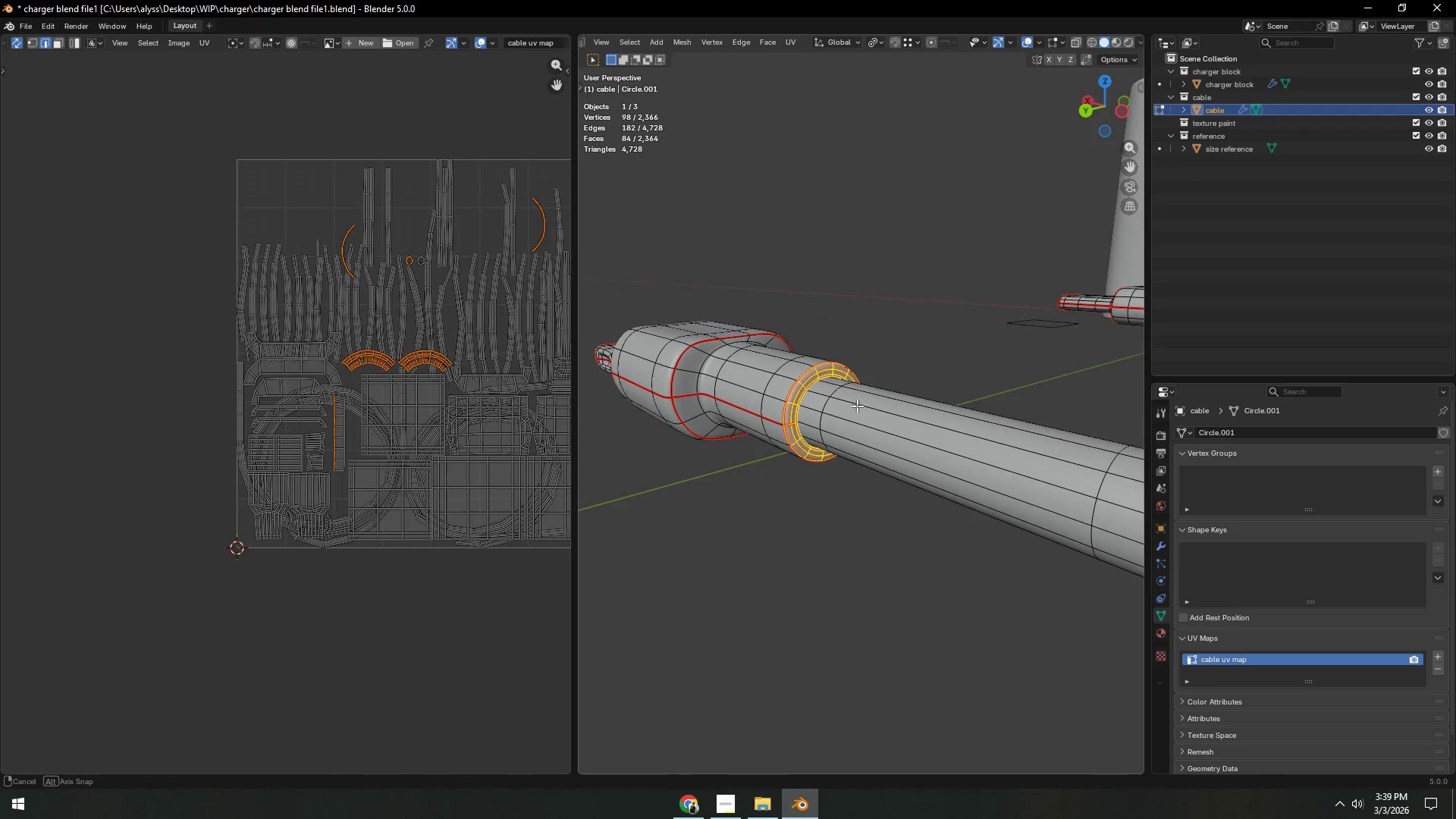 
scroll: coordinate [848, 409], scroll_direction: up, amount: 3.0
 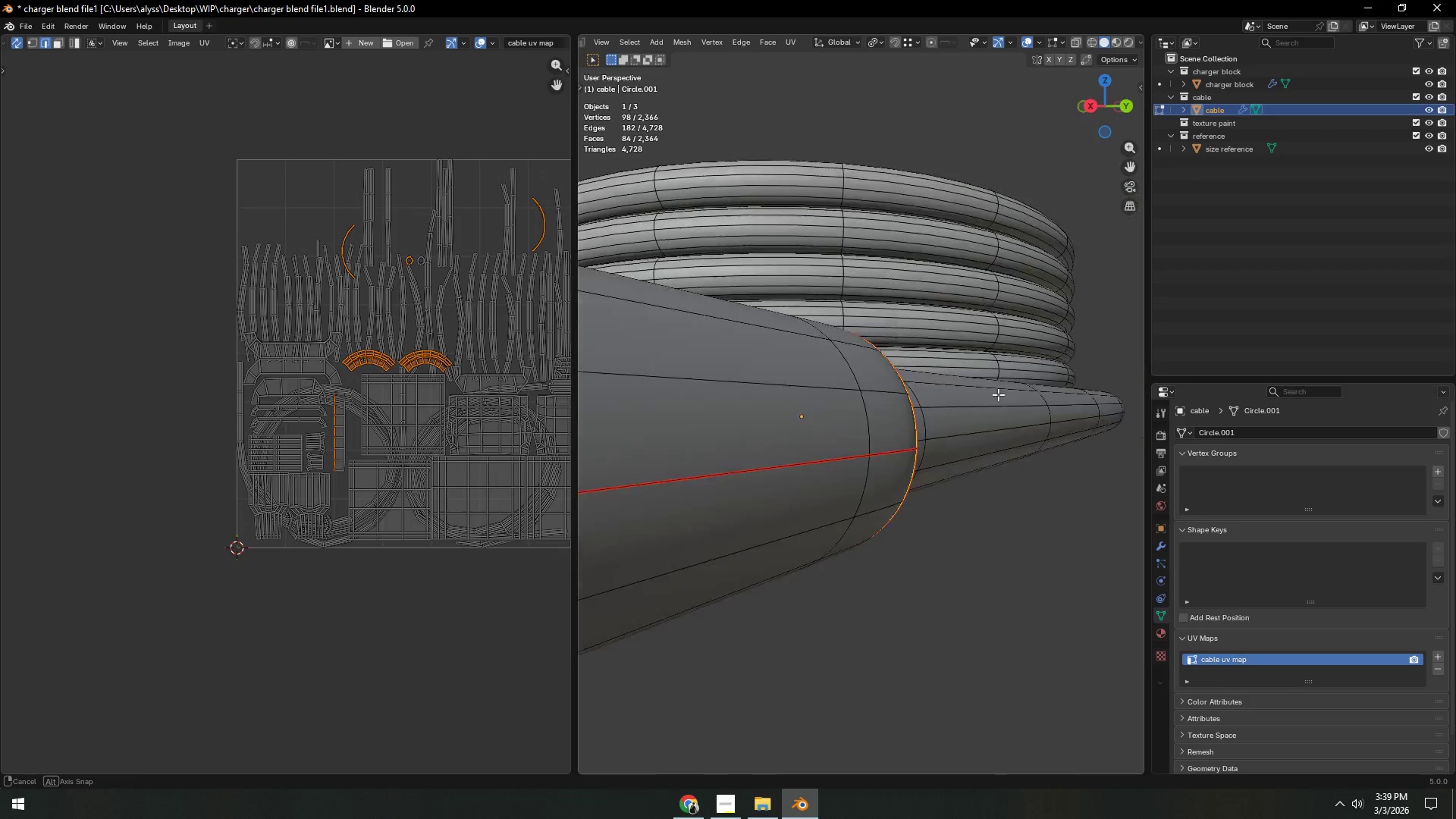 
key(Shift+ShiftLeft)
 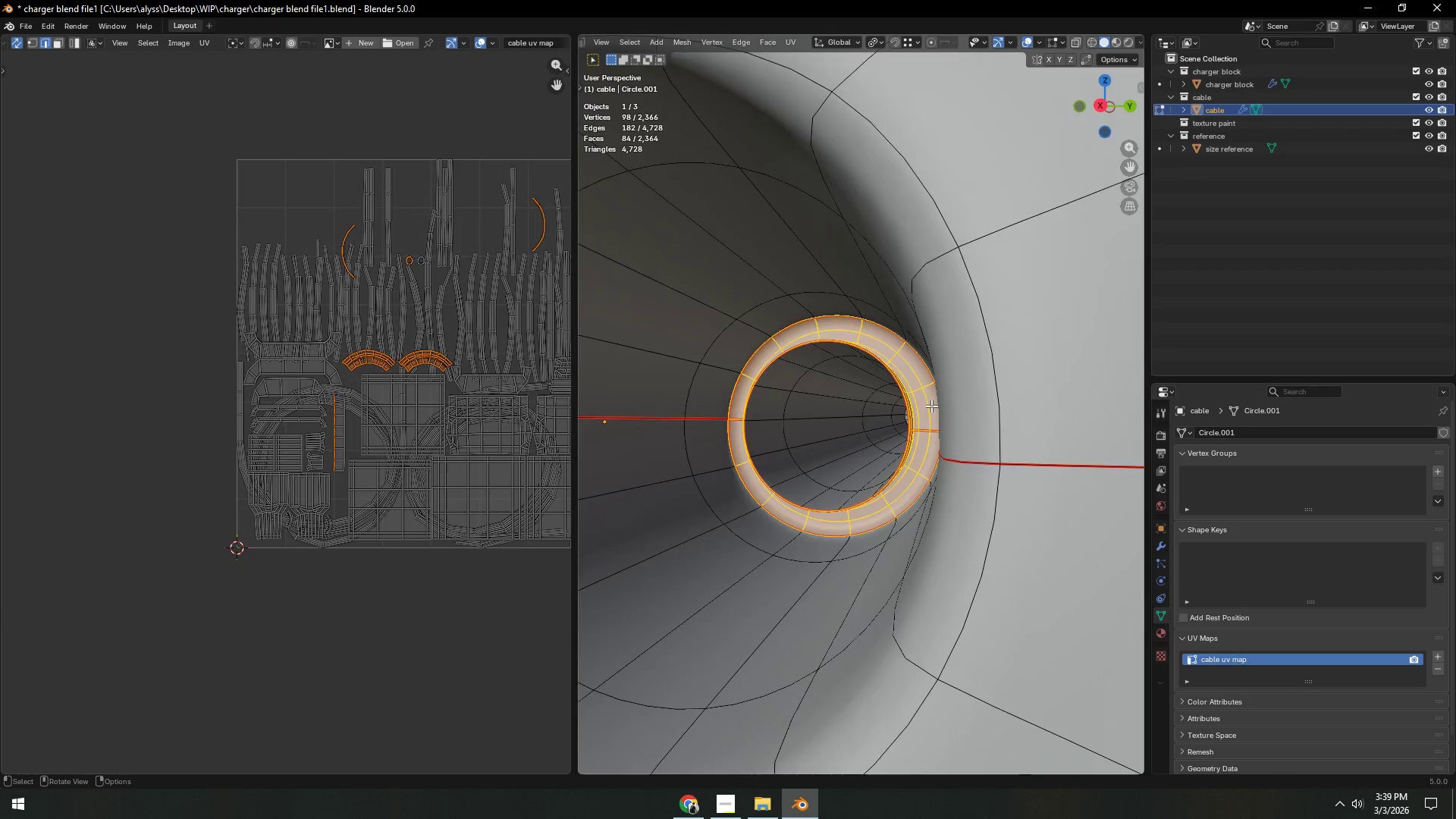 
scroll: coordinate [945, 410], scroll_direction: up, amount: 4.0
 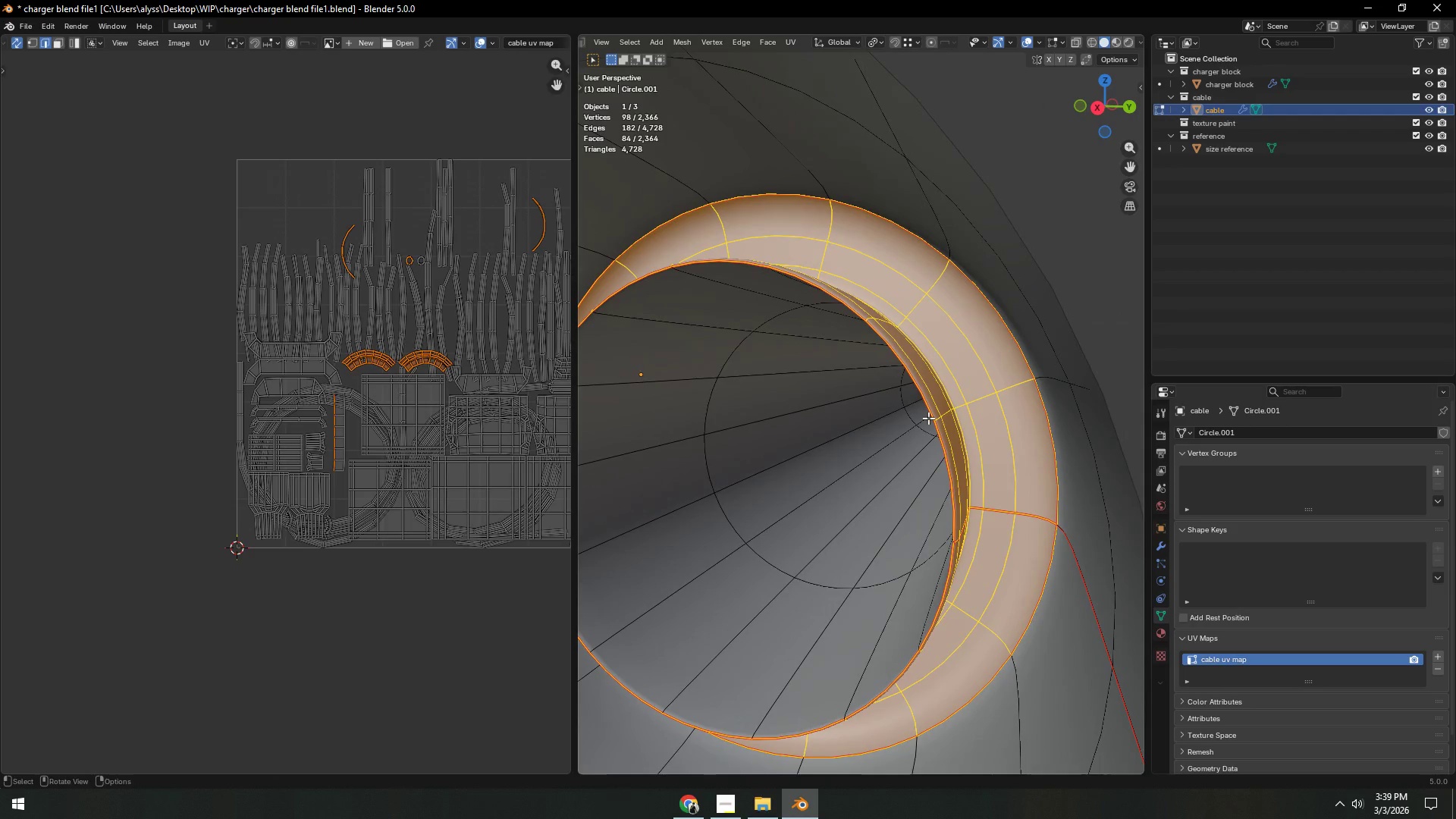 
 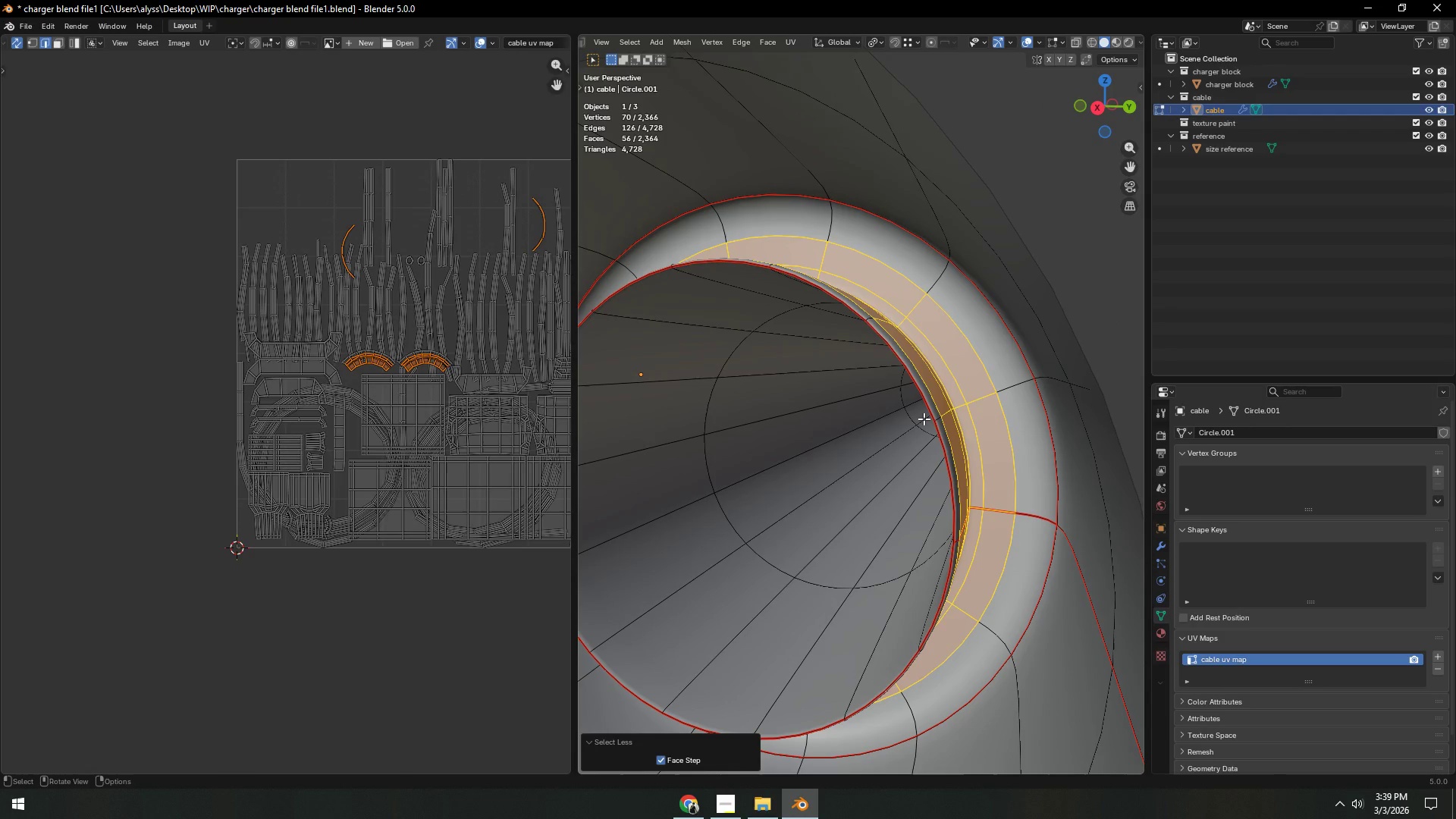 
key(3)
 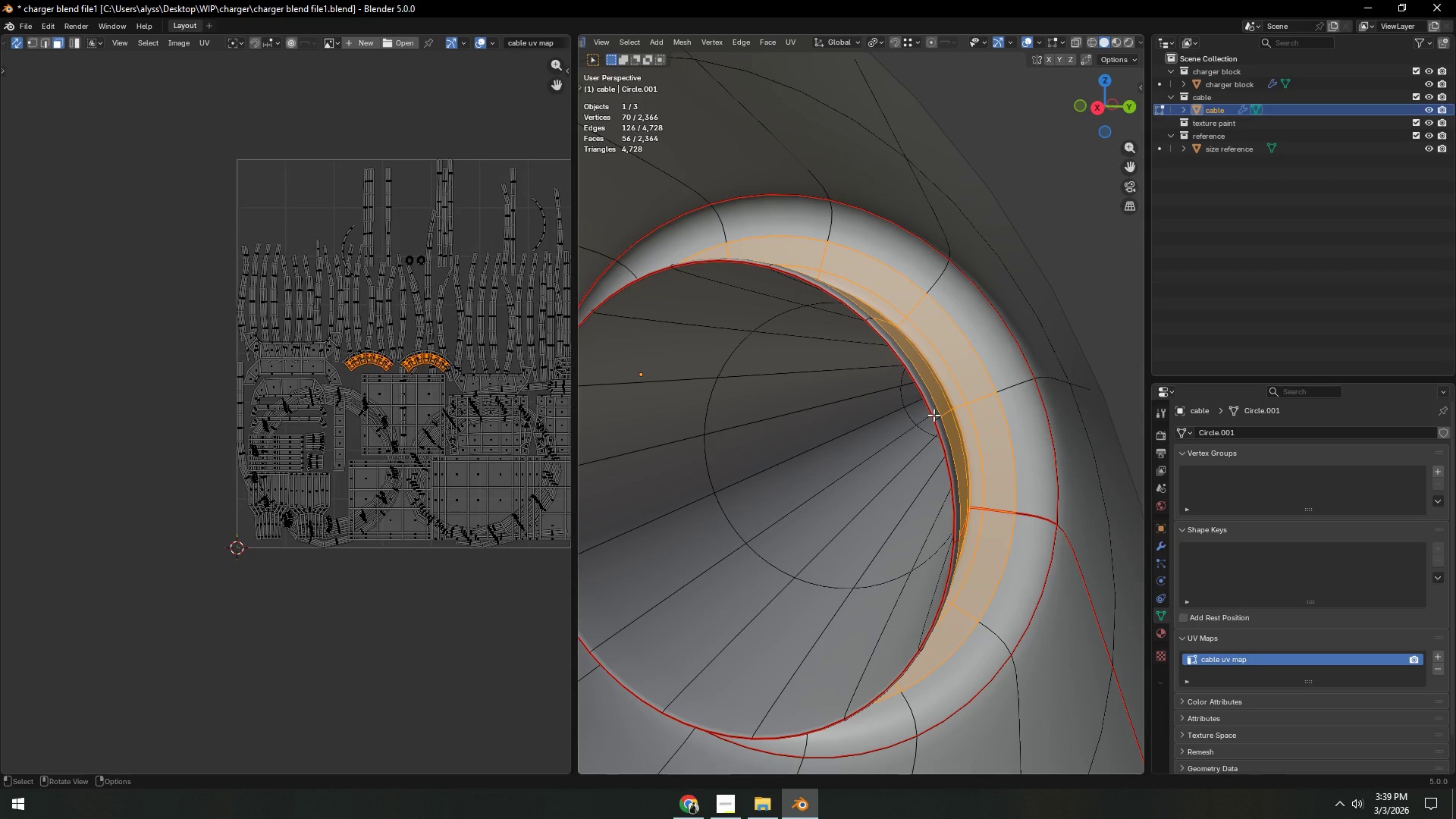 
hold_key(key=AltLeft, duration=1.52)
left_click([934, 415])
 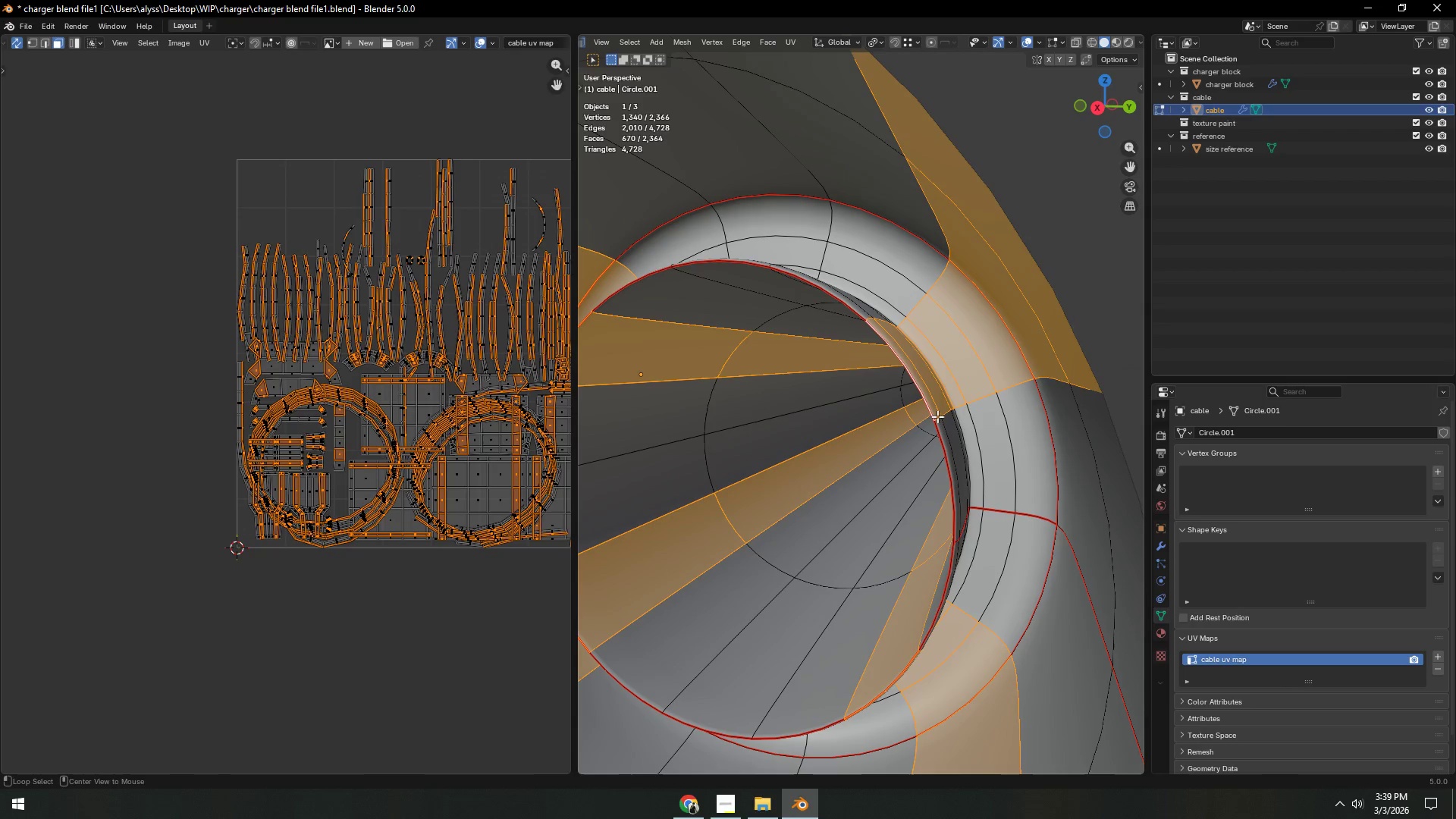 
double_click([939, 418])
 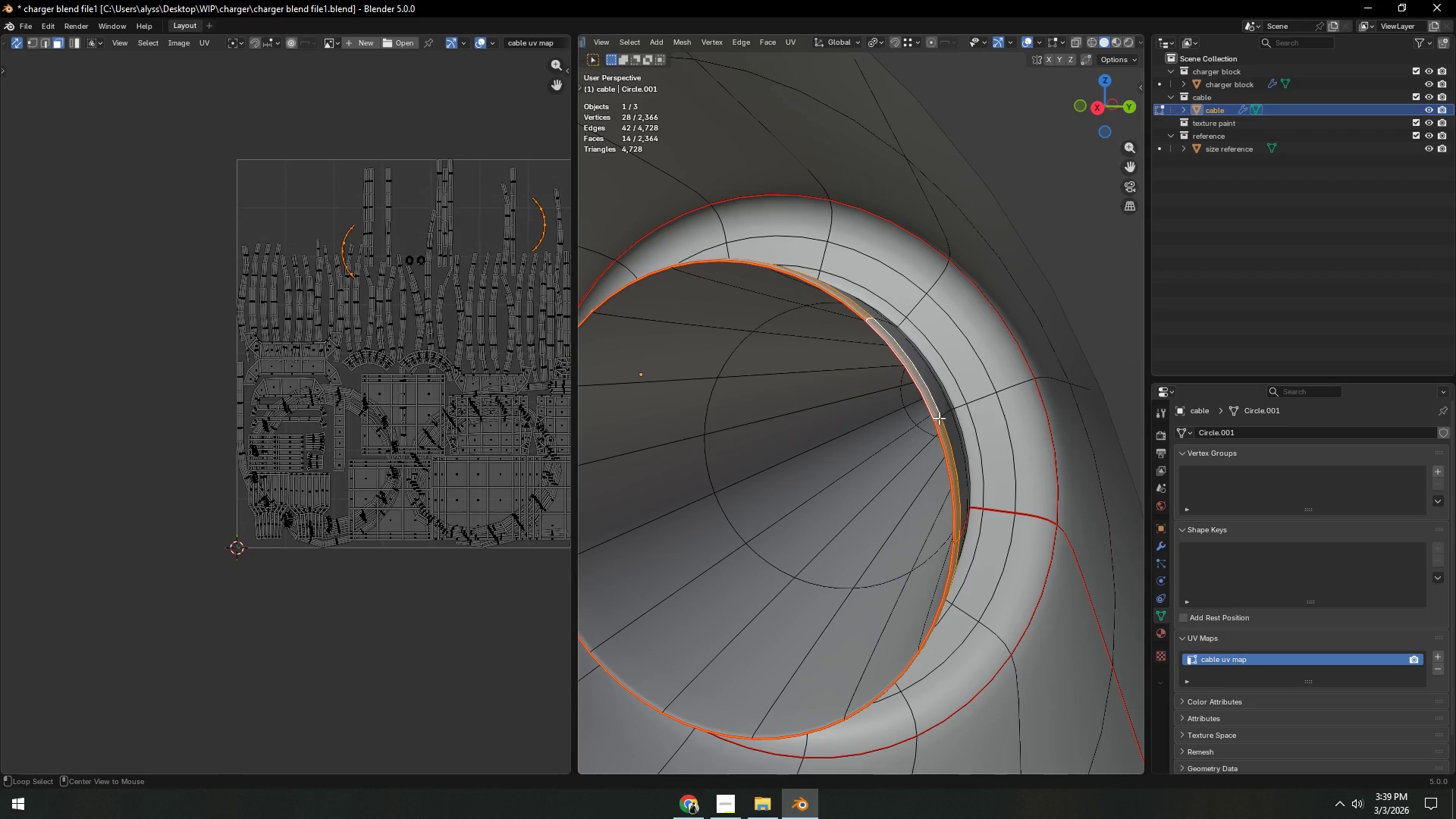 
key(Alt+AltLeft)
 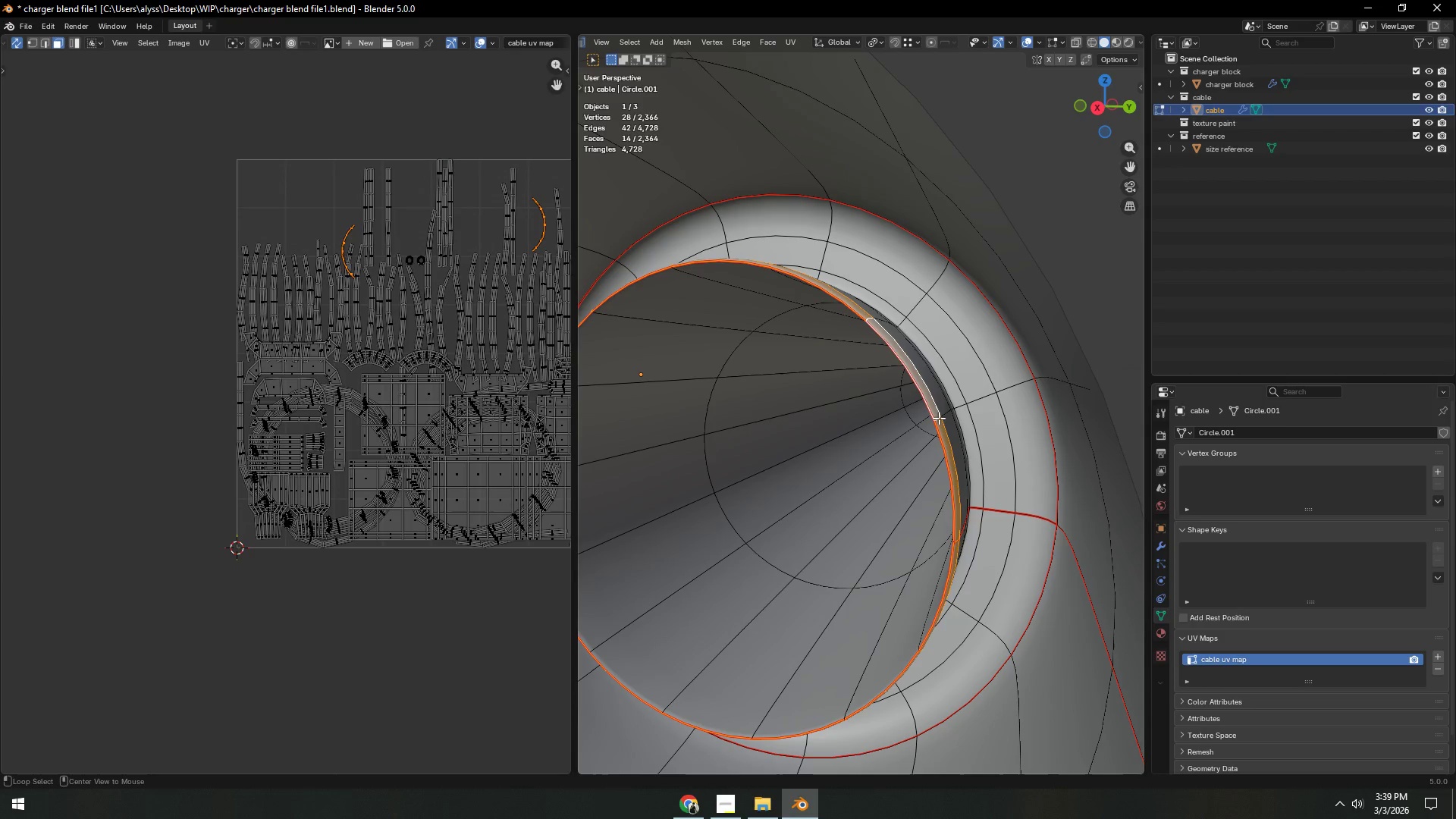 
key(Alt+AltLeft)
 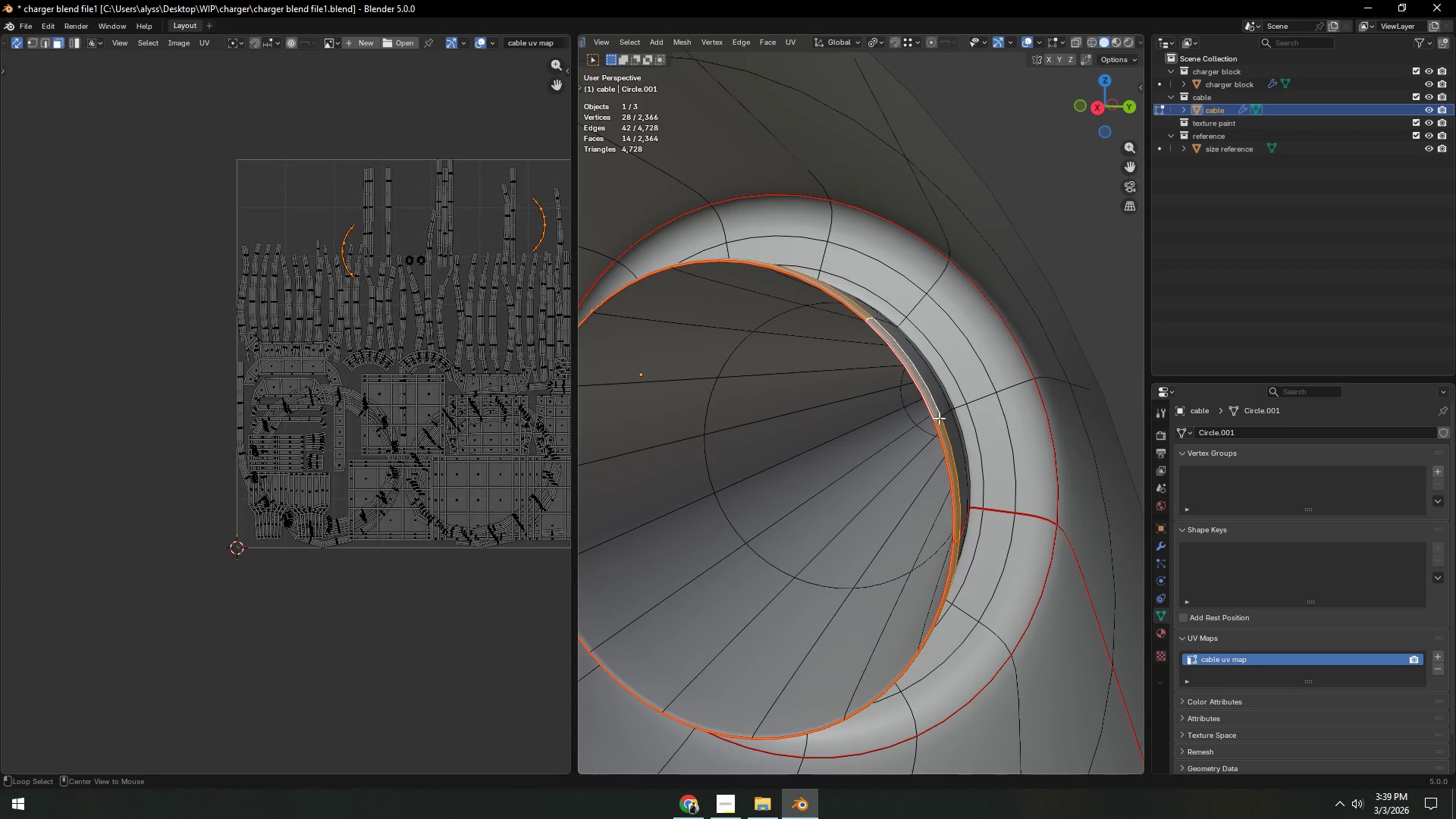 
key(Alt+AltLeft)
 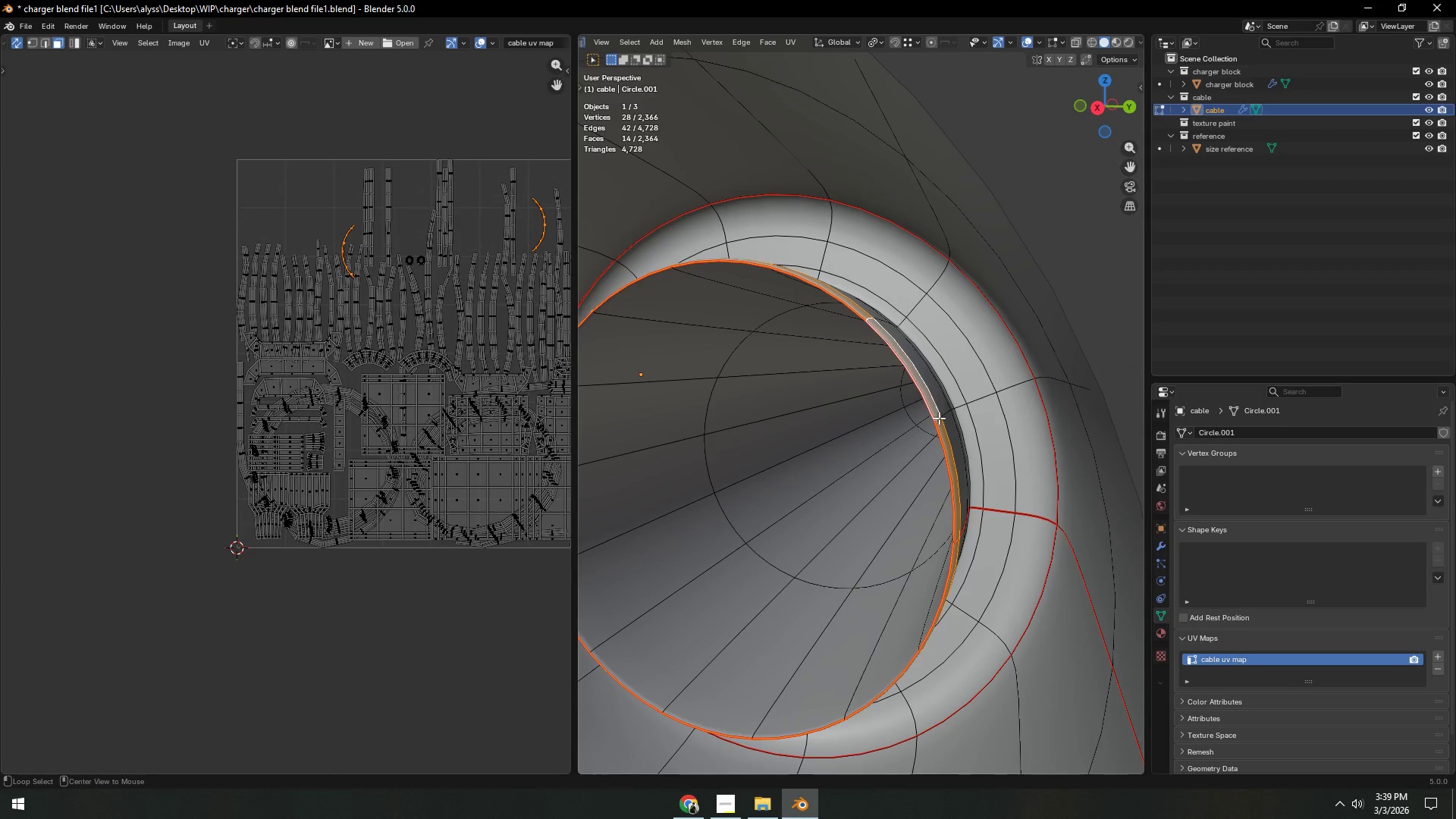 
key(Alt+AltLeft)
 